 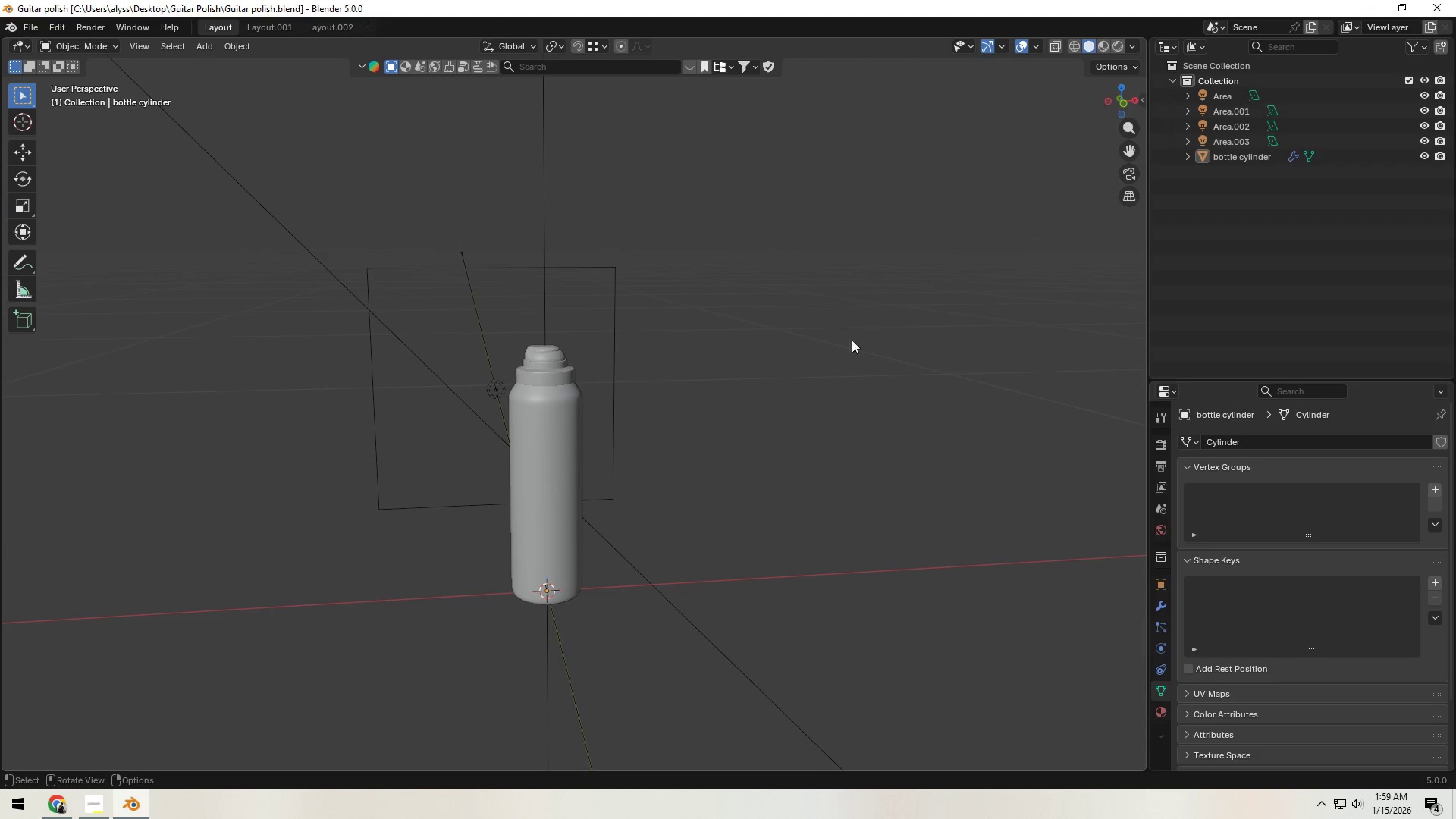 
scroll: coordinate [688, 507], scroll_direction: up, amount: 1.0
 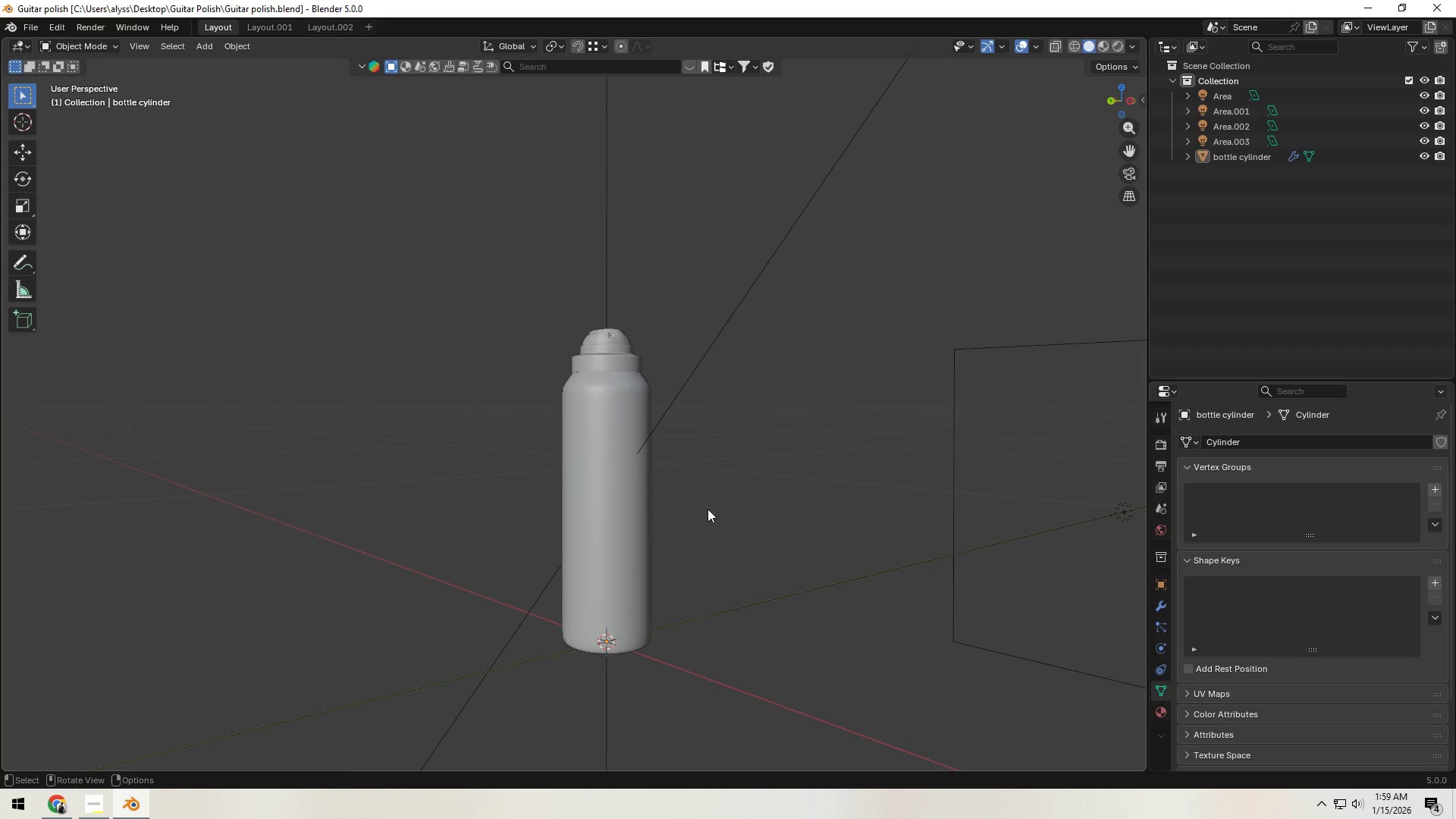 
left_click([623, 516])
 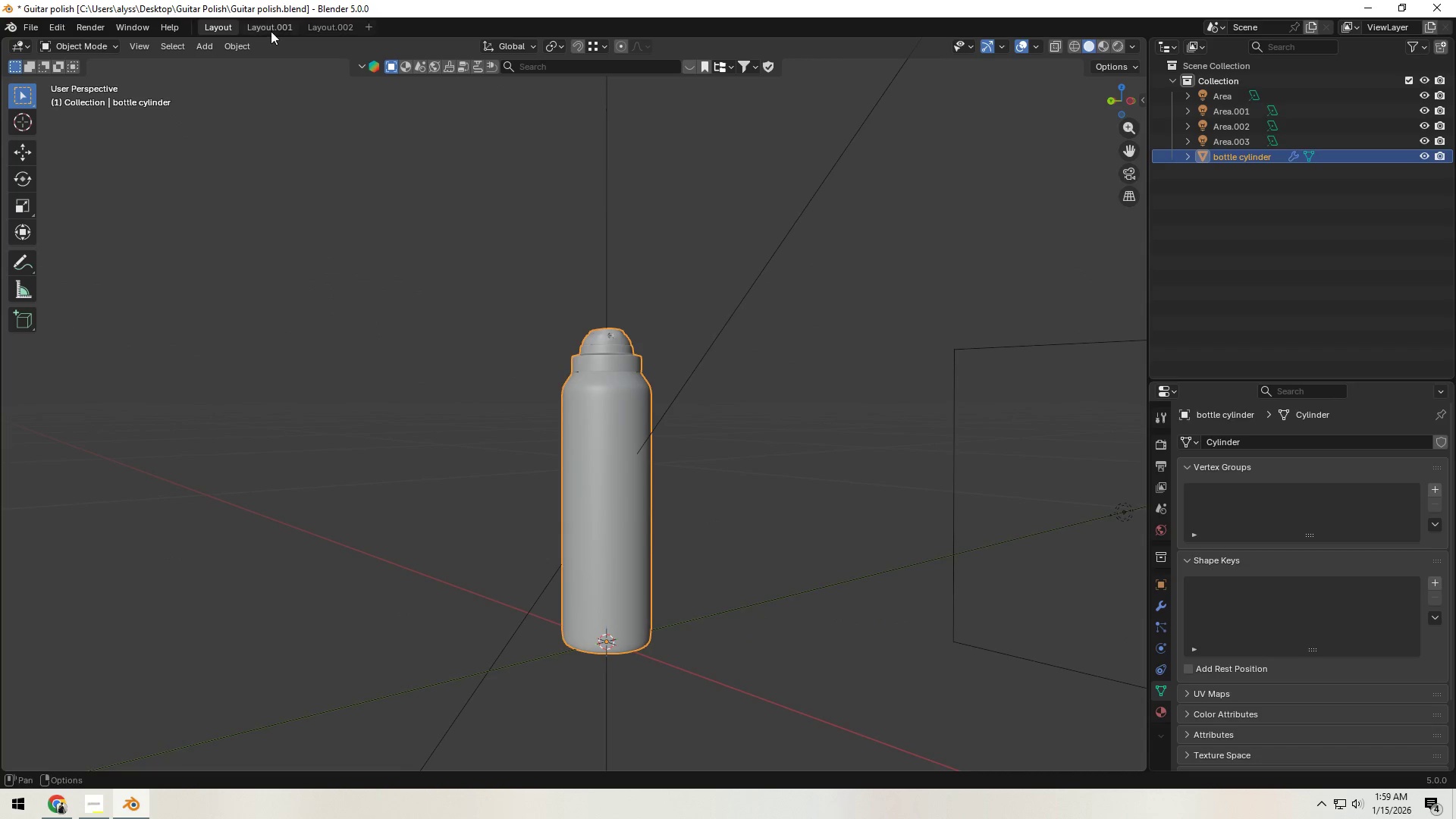 
left_click([271, 31])
 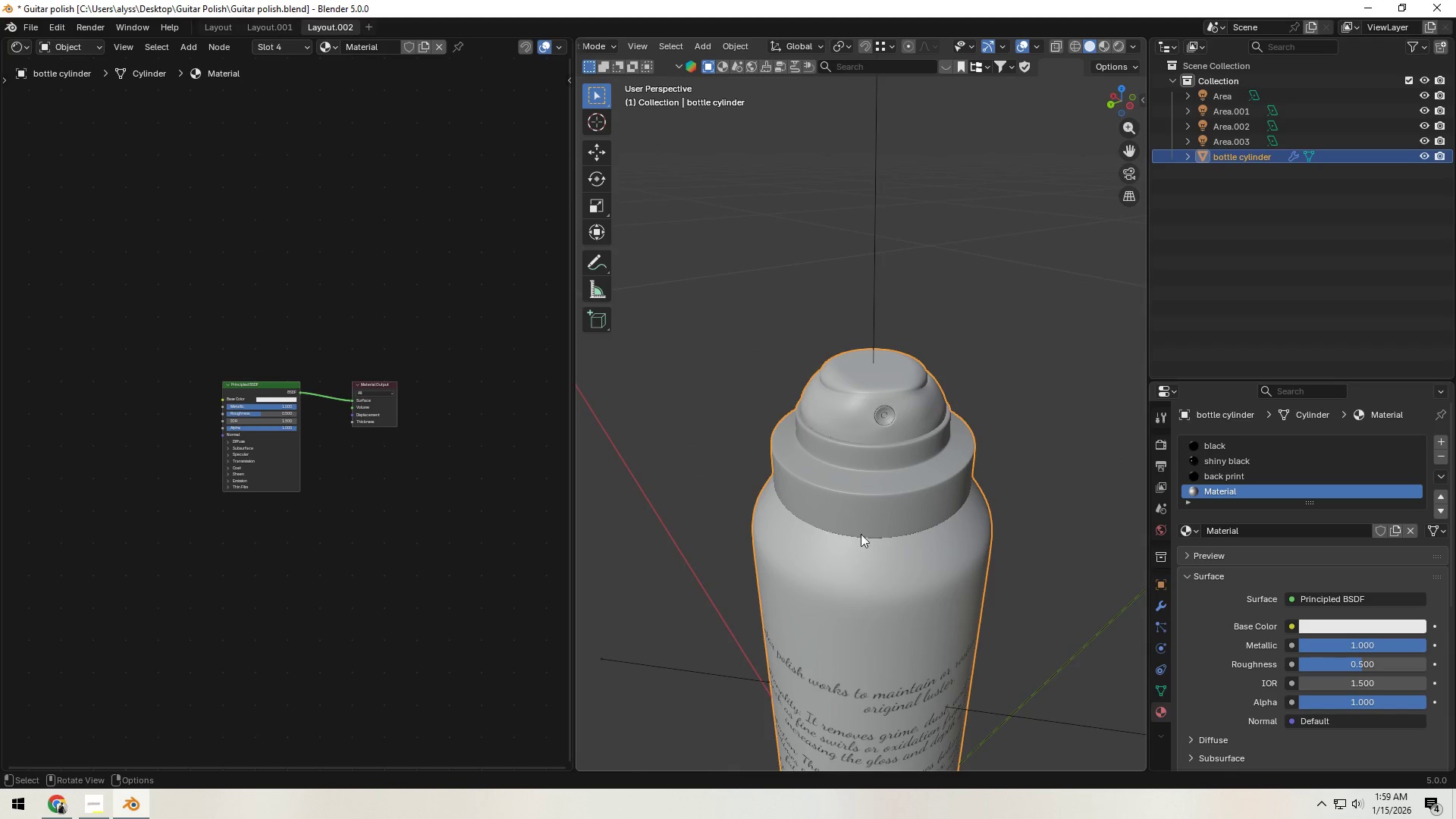 
scroll: coordinate [940, 621], scroll_direction: down, amount: 3.0
 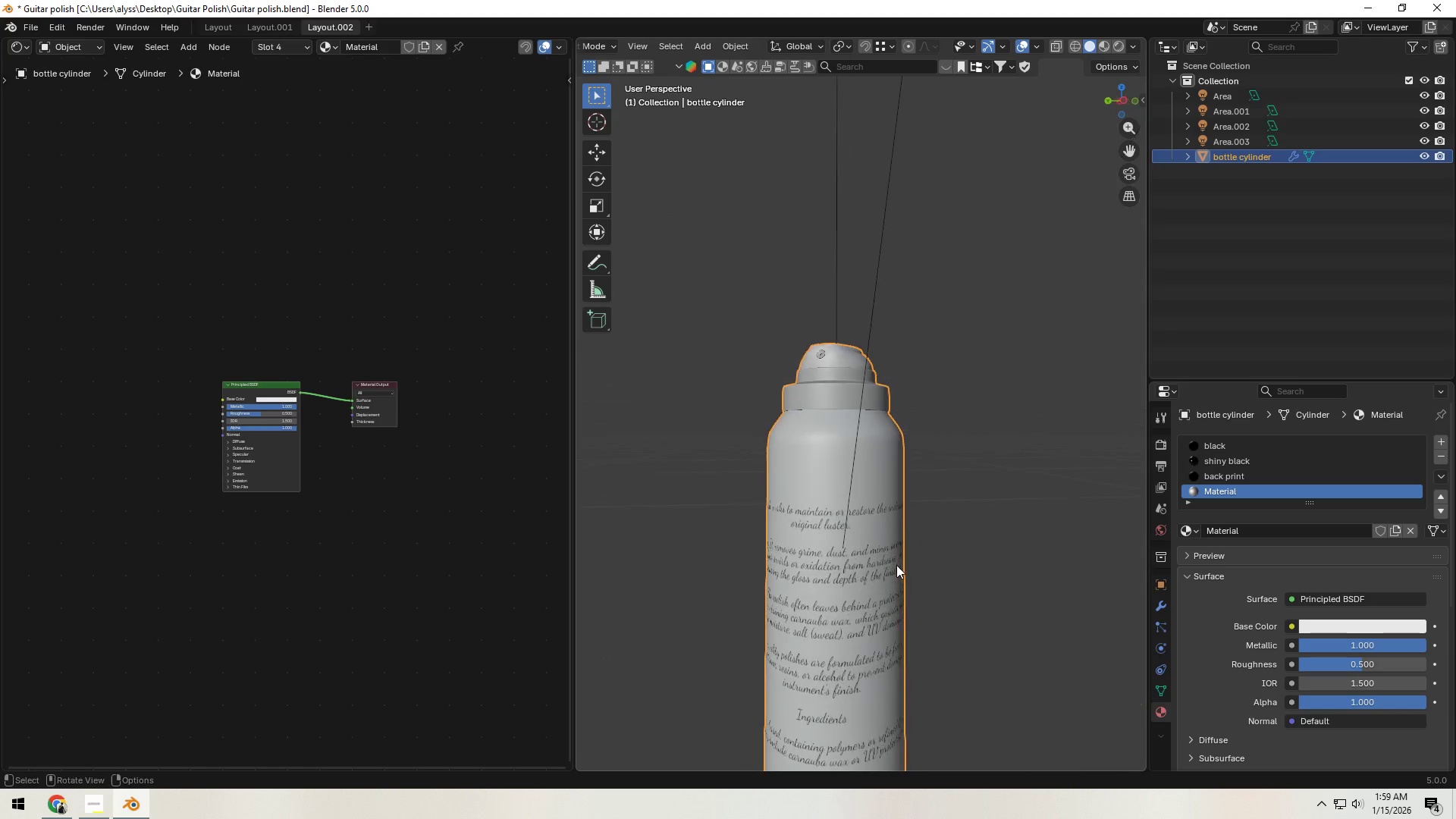 
left_click([990, 565])
 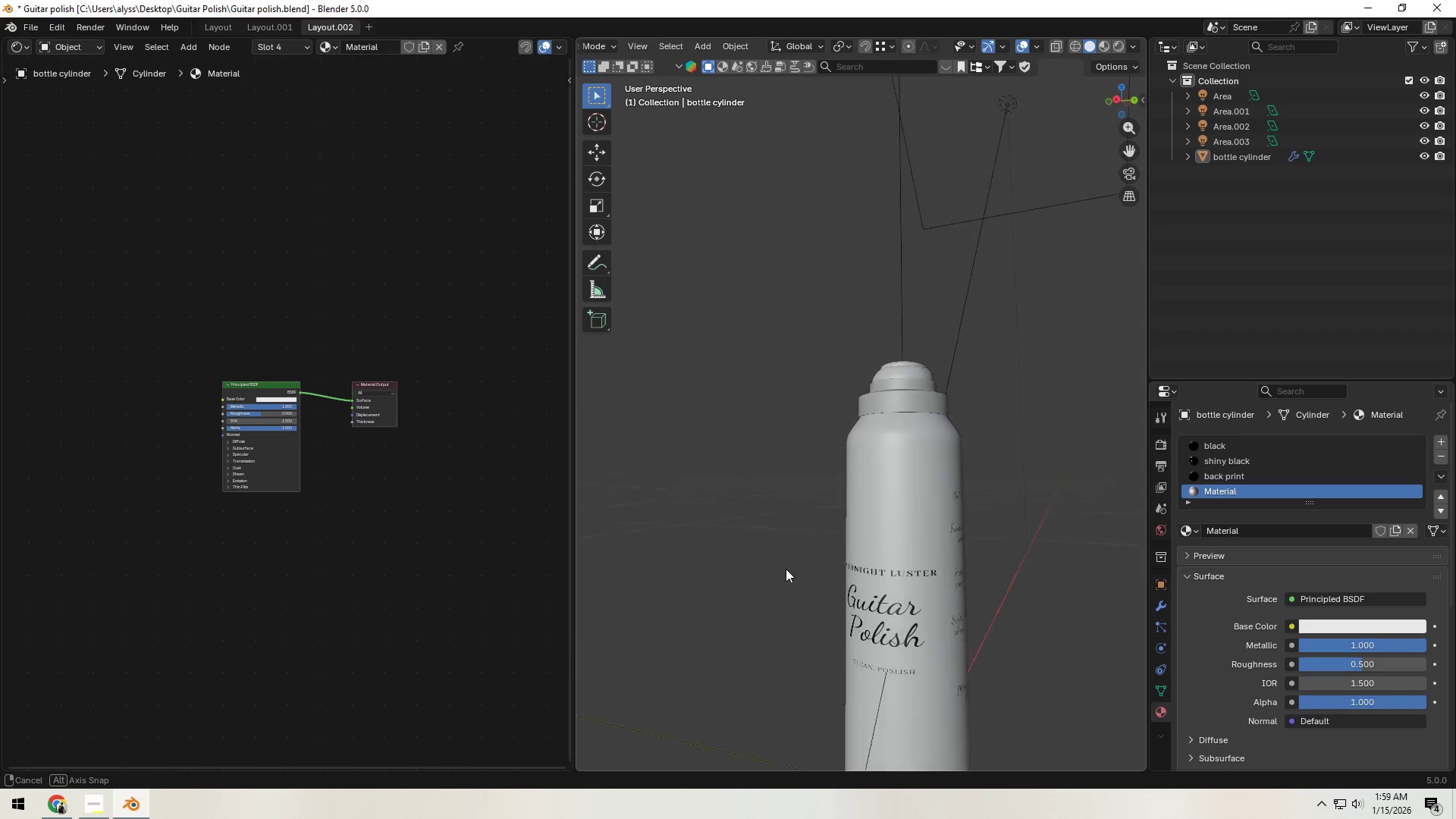 
hold_key(key=ShiftLeft, duration=0.59)
 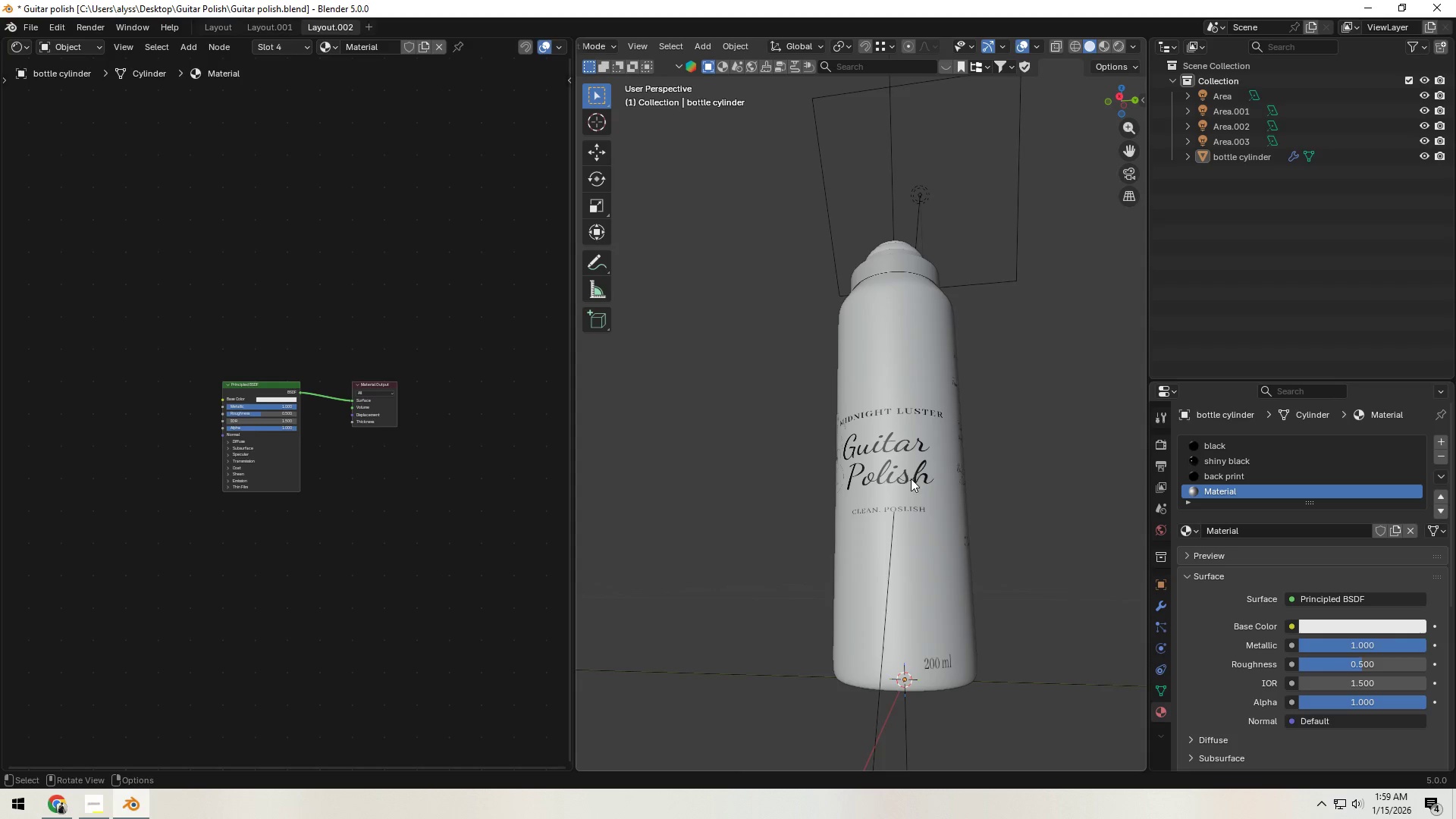 
hold_key(key=ShiftLeft, duration=3.58)
 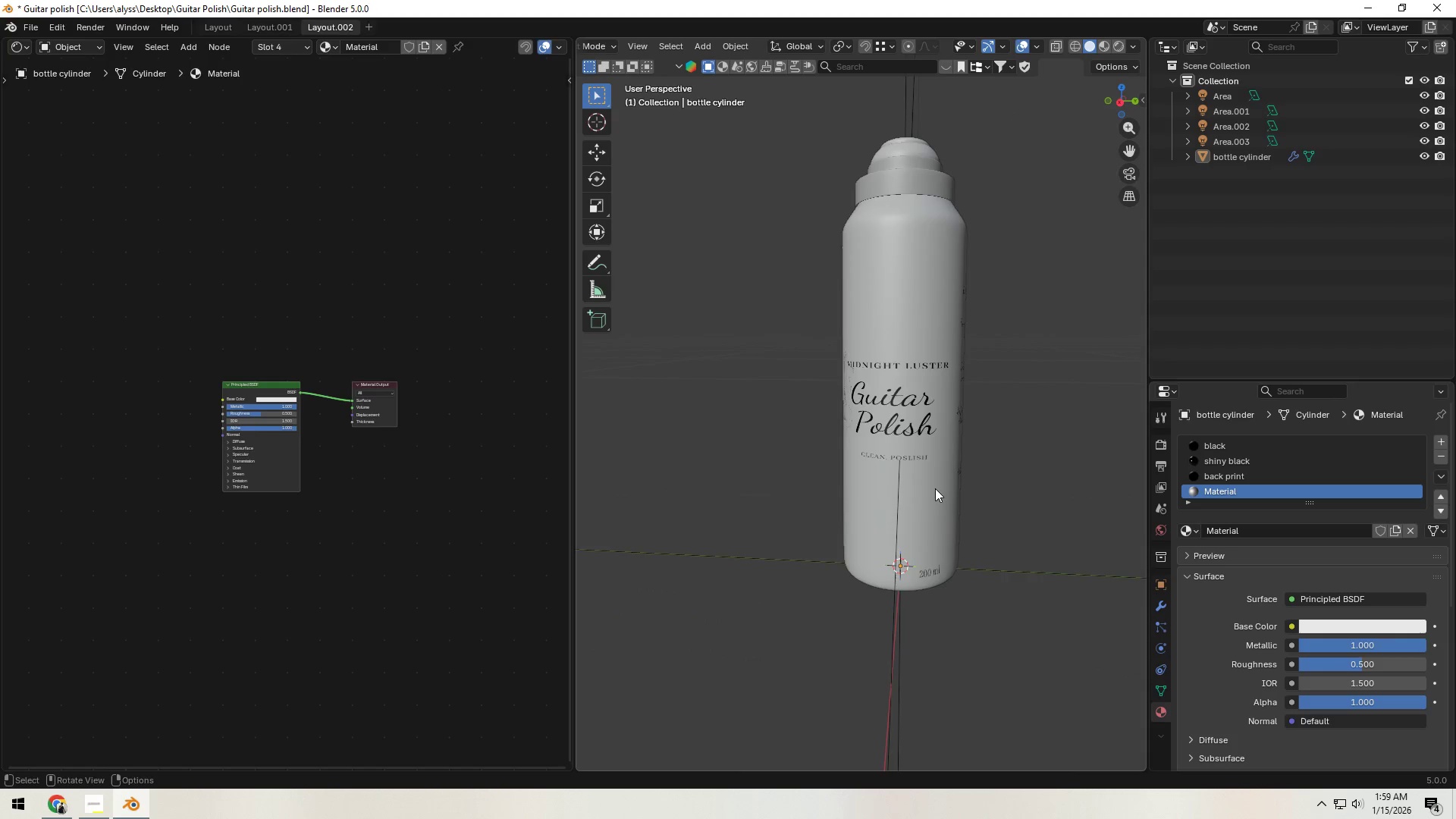 
hold_key(key=ShiftLeft, duration=0.39)
 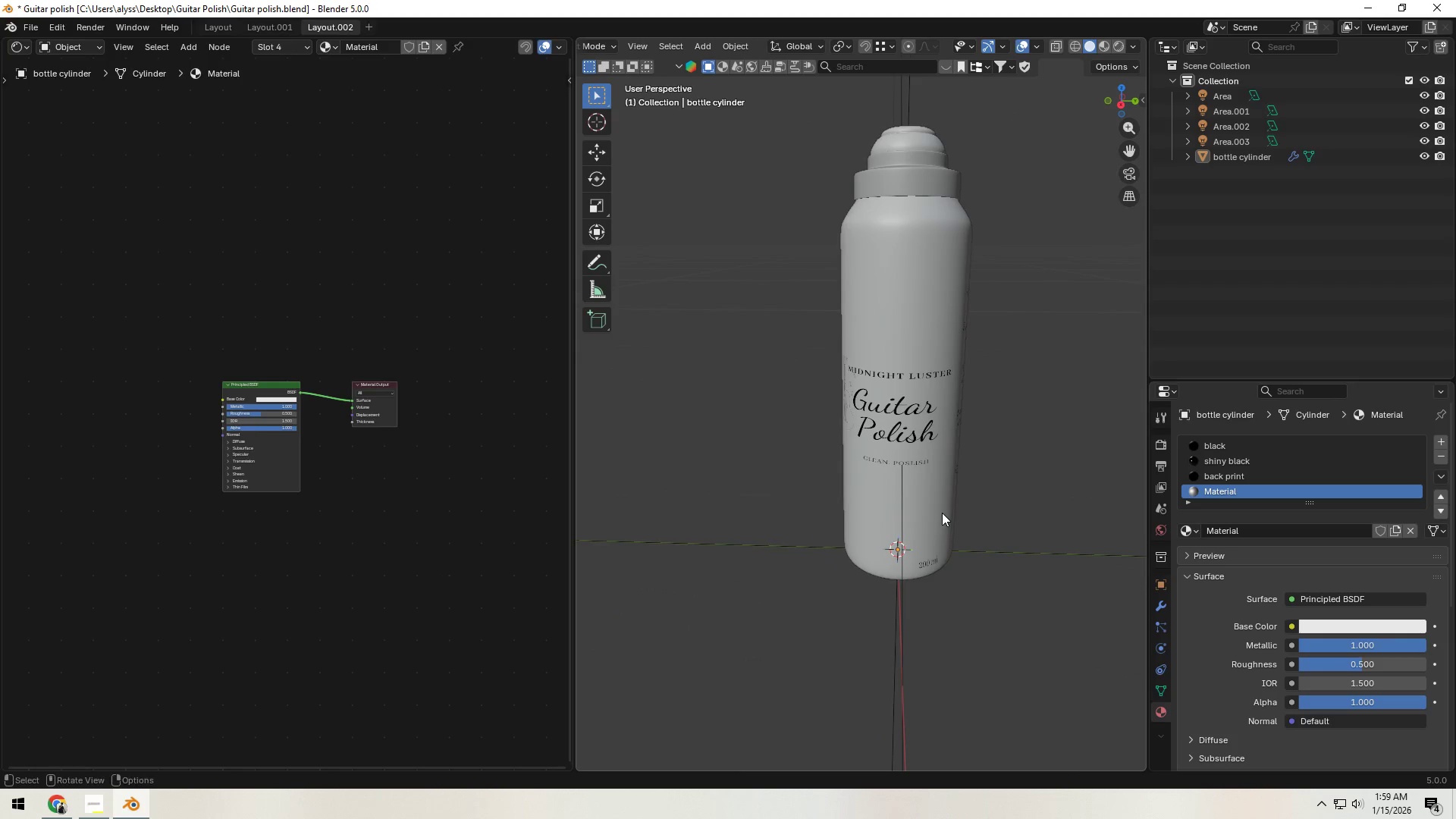 
scroll: coordinate [942, 513], scroll_direction: up, amount: 2.0
 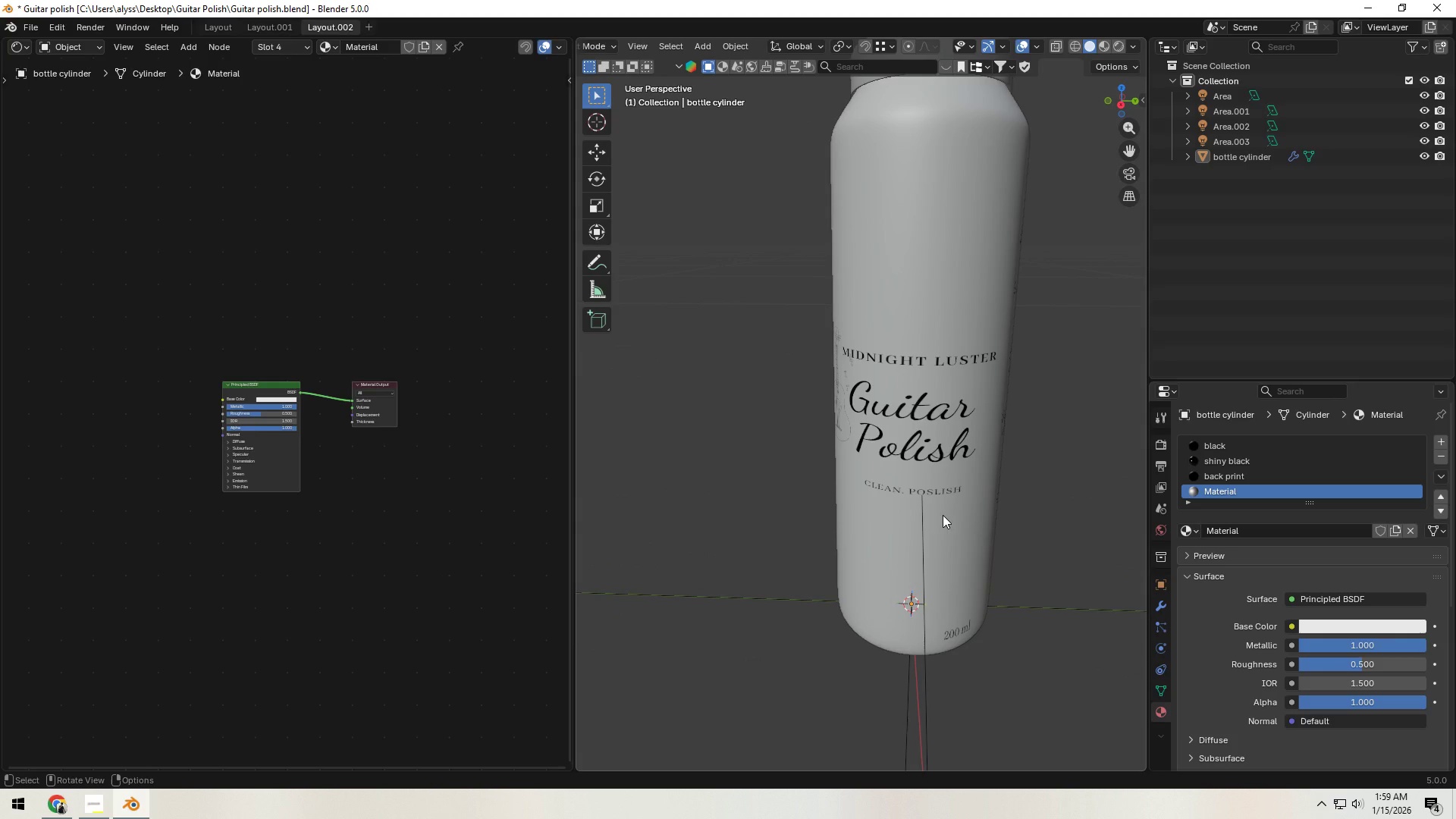 
wait(8.16)
 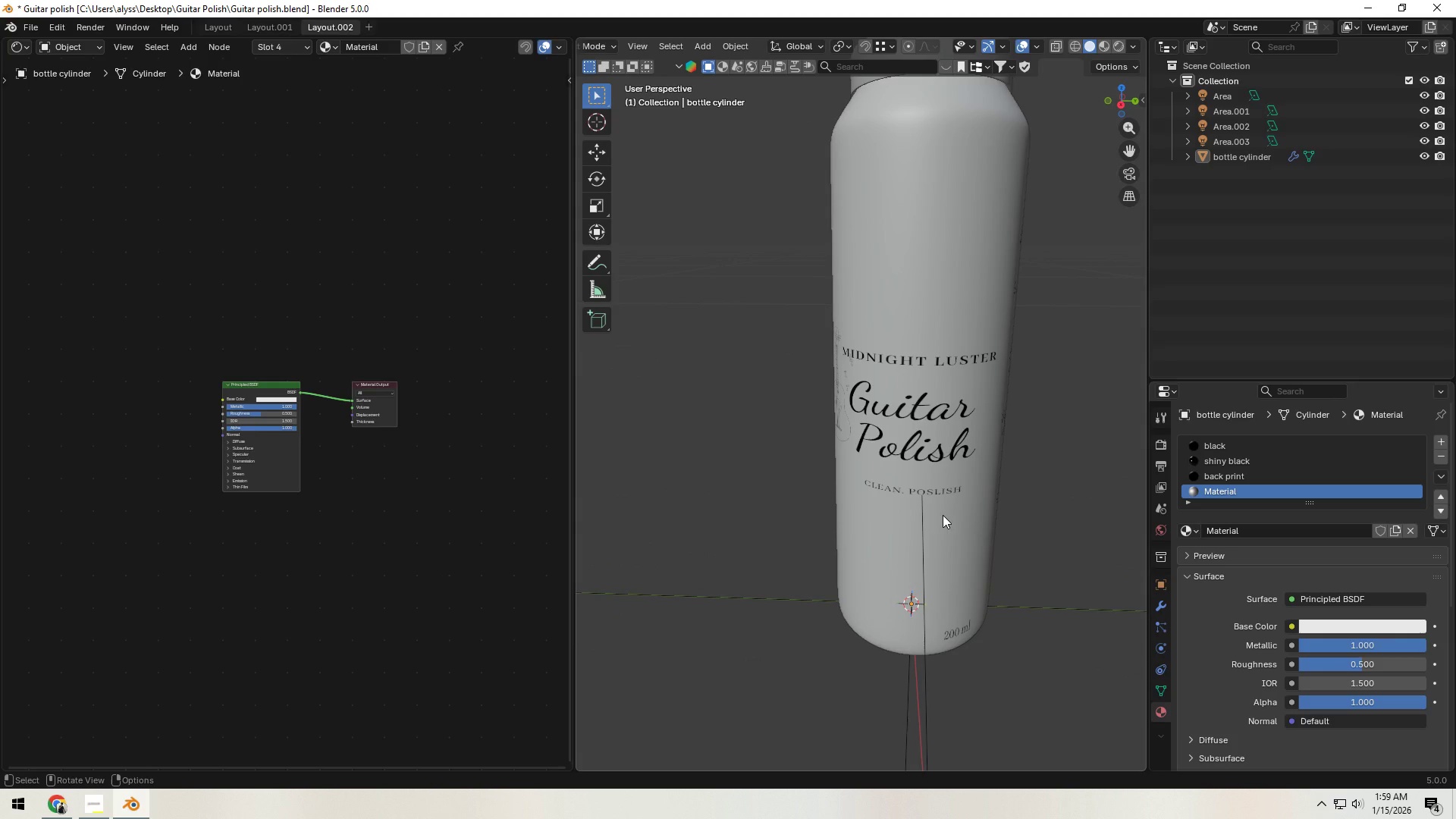 
scroll: coordinate [958, 514], scroll_direction: down, amount: 1.0
 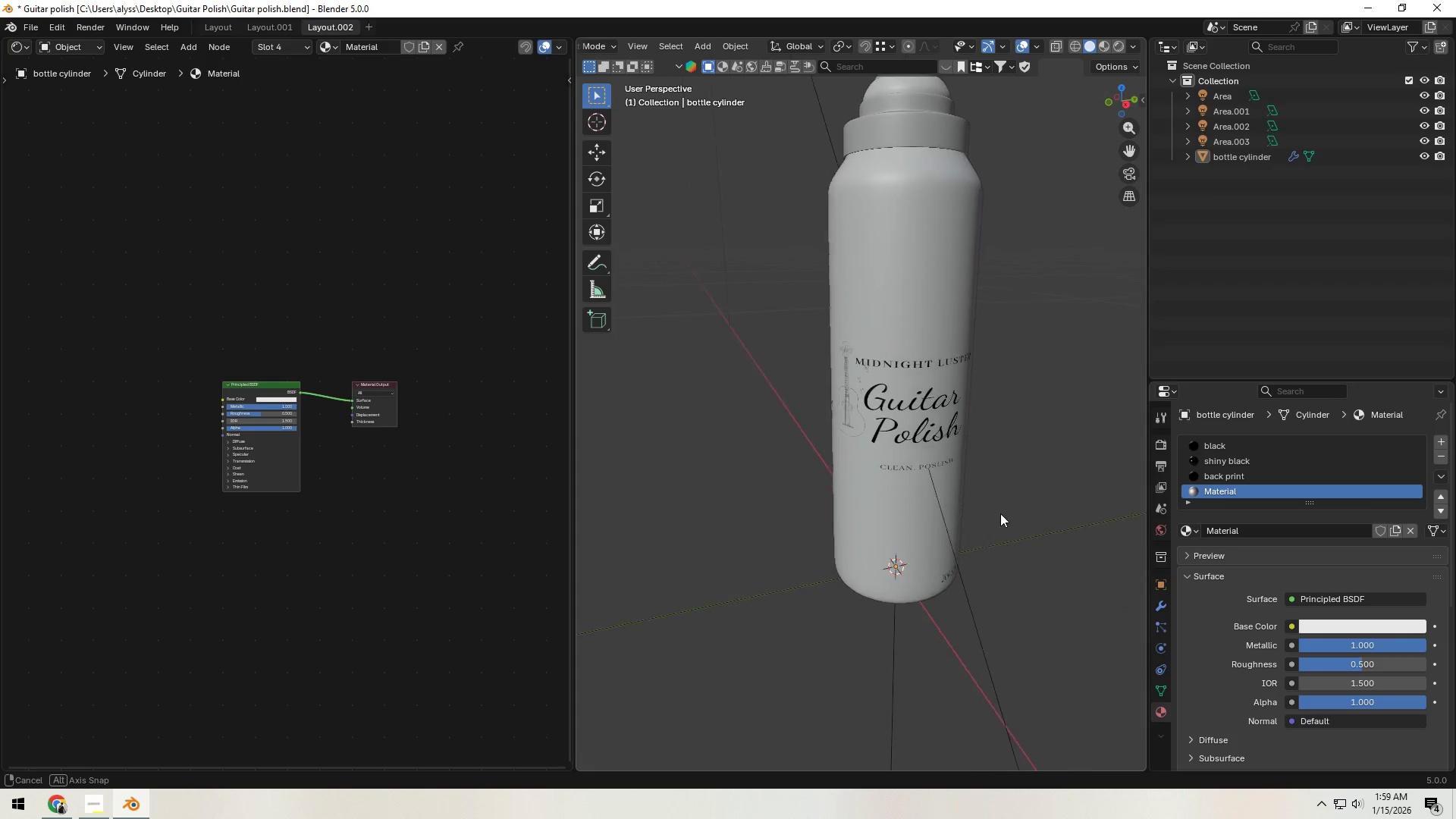 
scroll: coordinate [978, 514], scroll_direction: up, amount: 1.0
 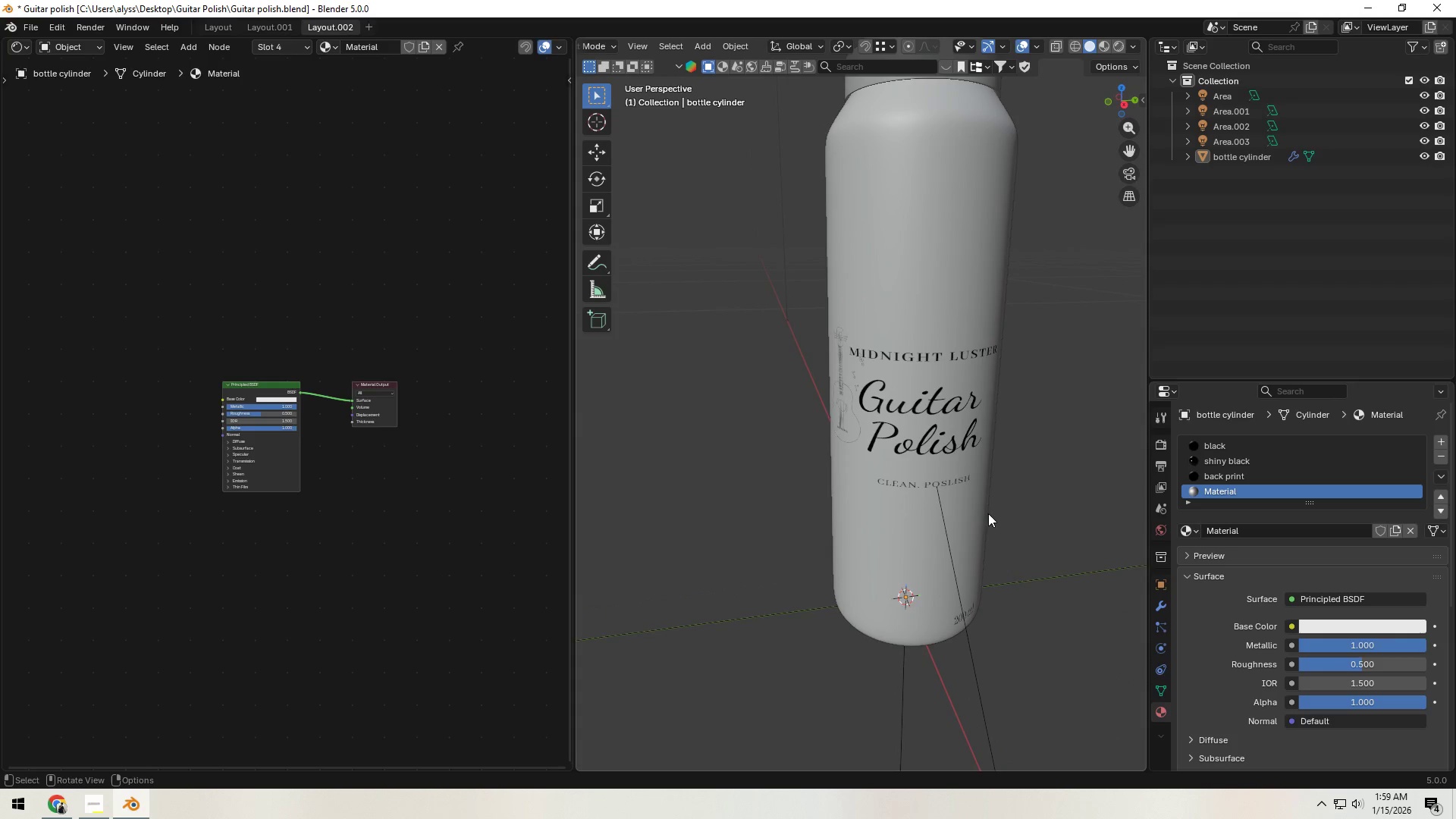 
scroll: coordinate [887, 523], scroll_direction: down, amount: 3.0
 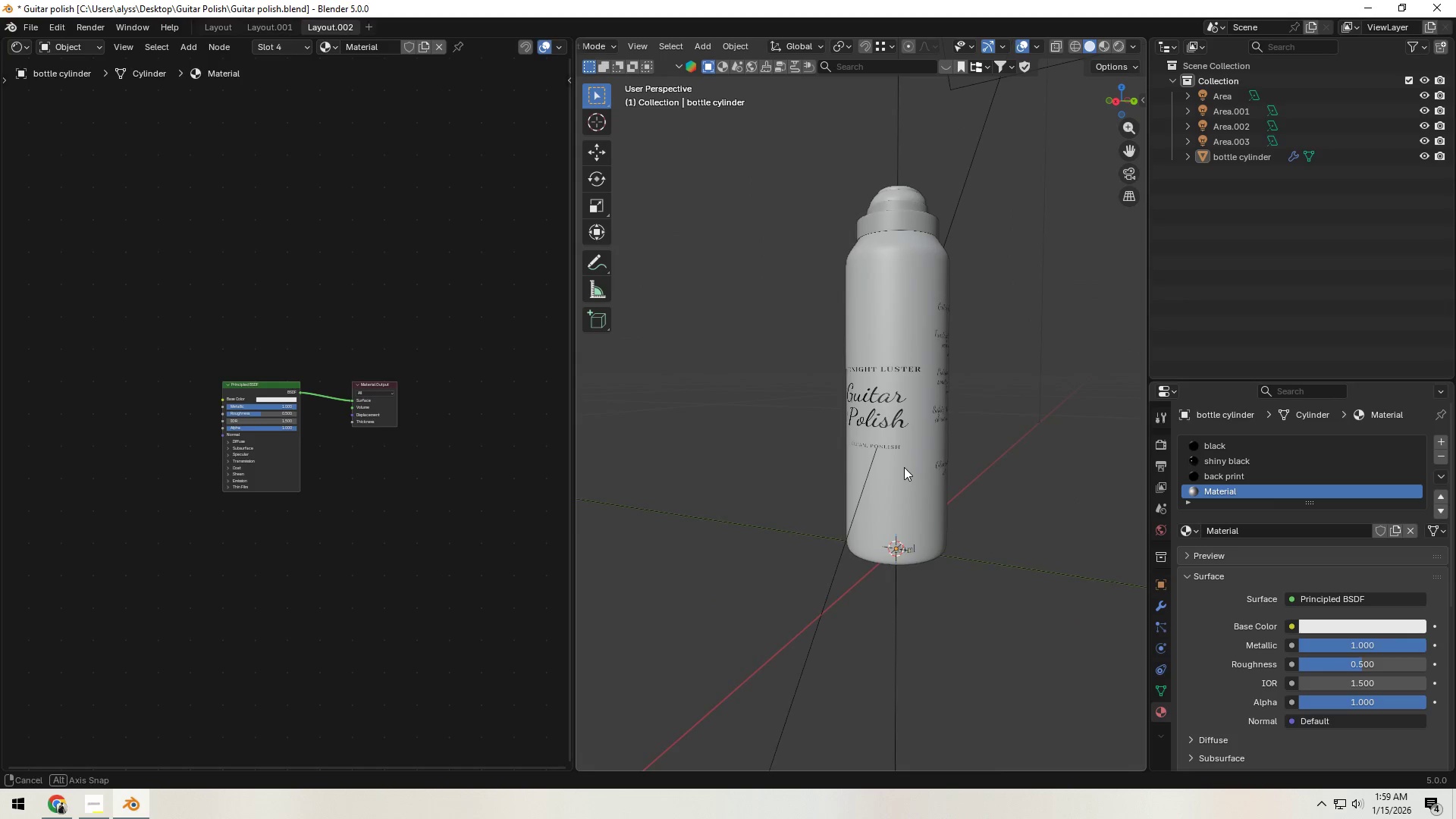 
wait(9.42)
 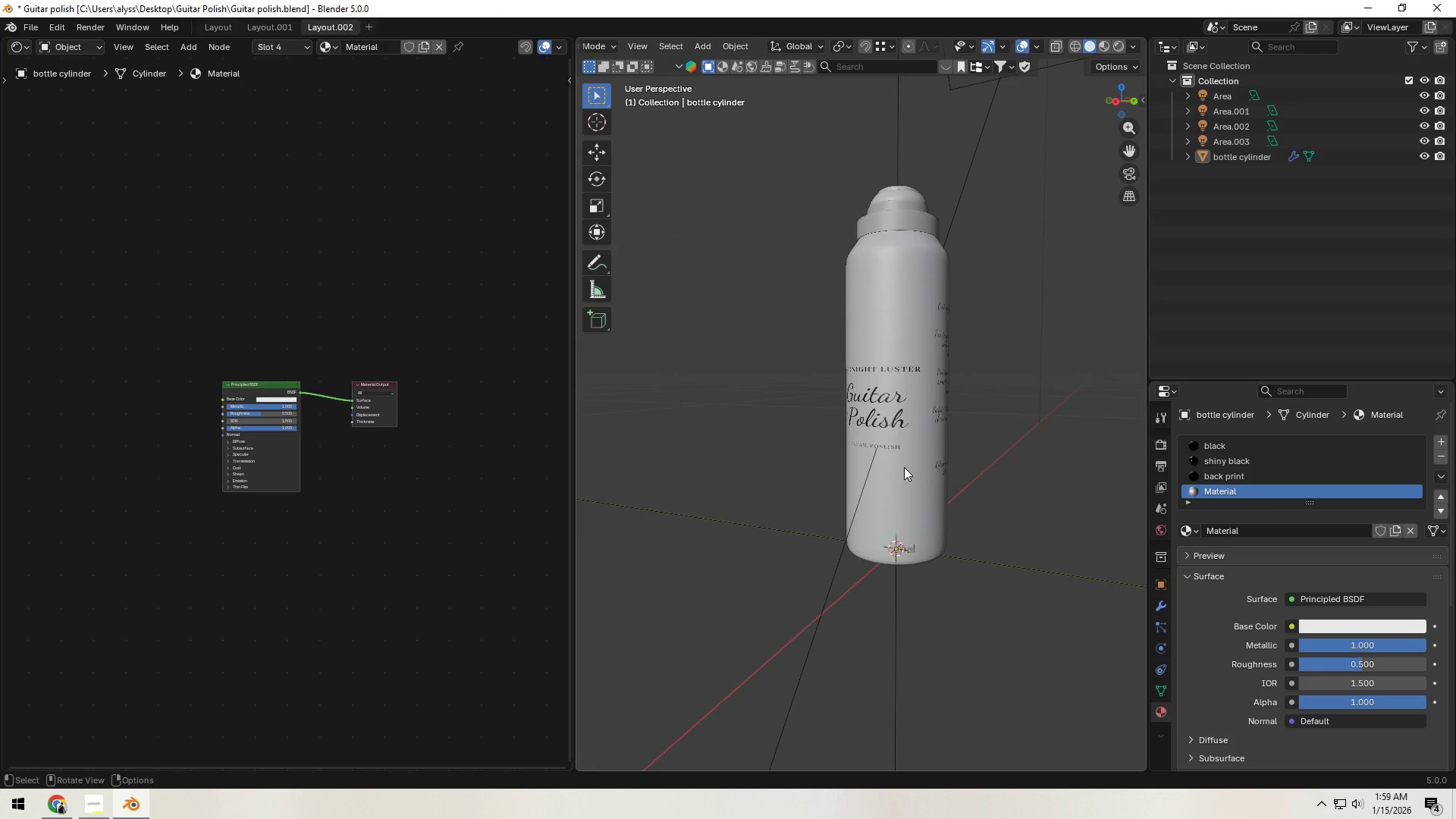 
key(Control+S)
 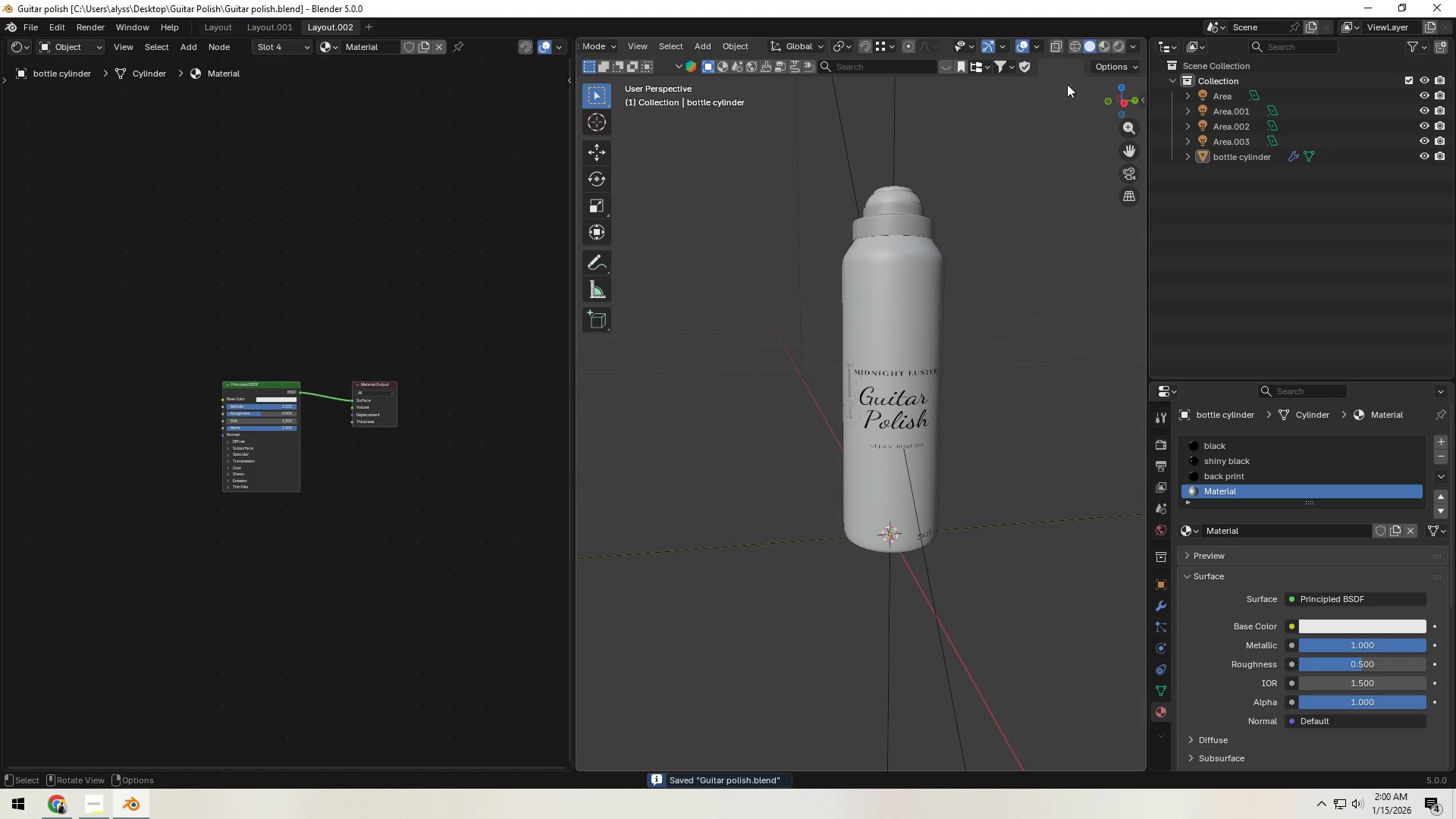 
left_click([1121, 43])
 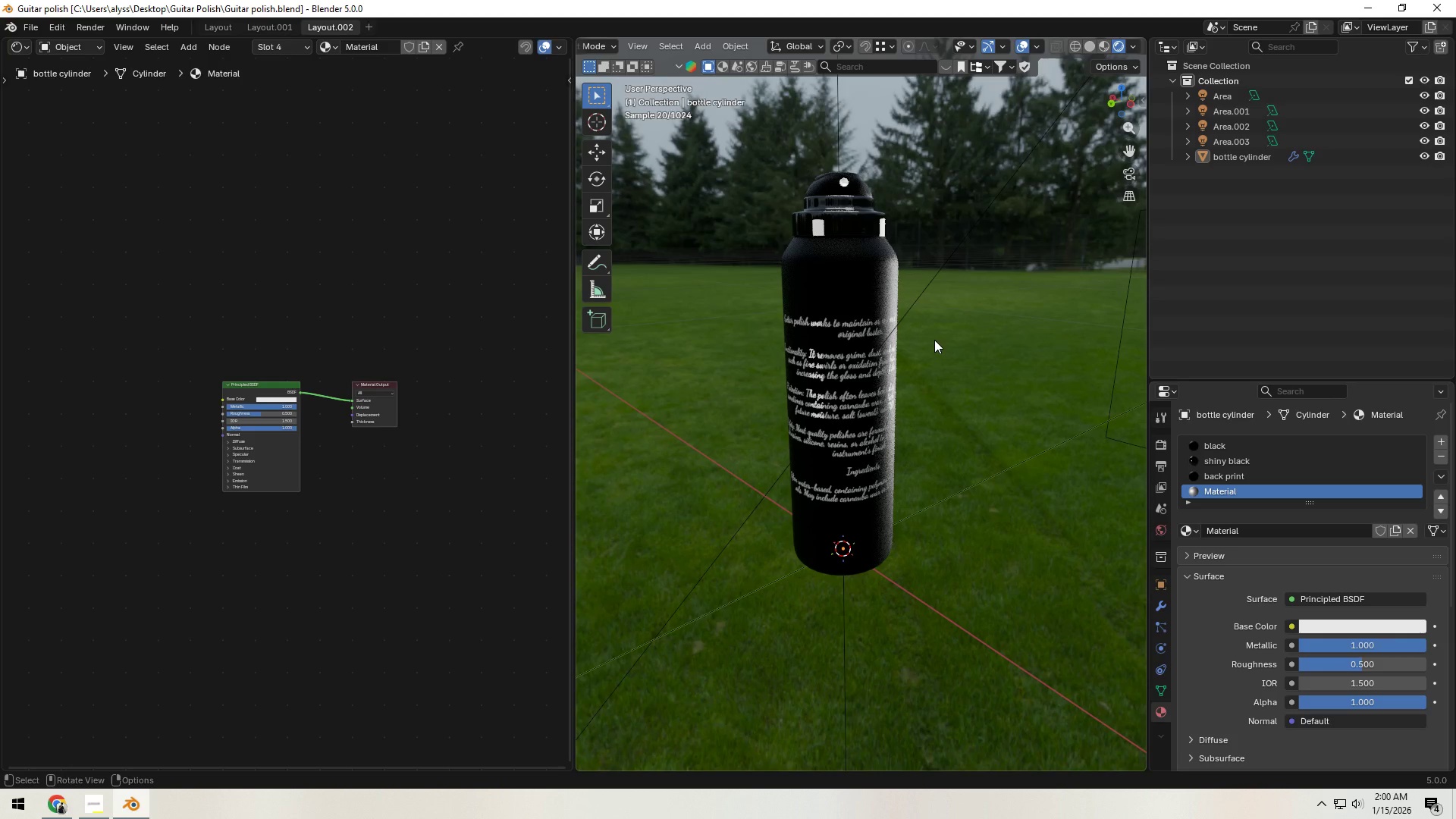 
wait(13.38)
 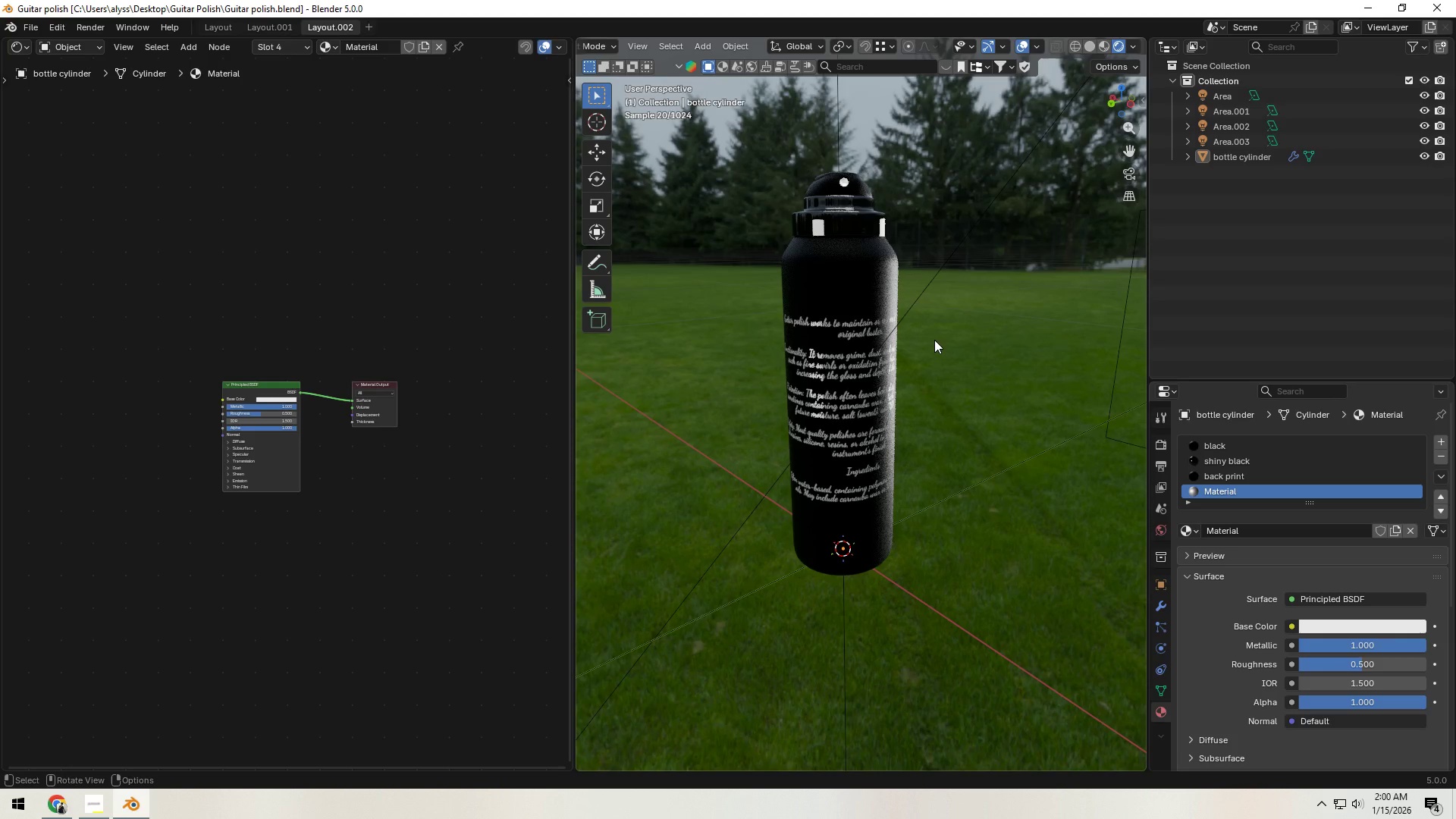 
left_click([1089, 47])
 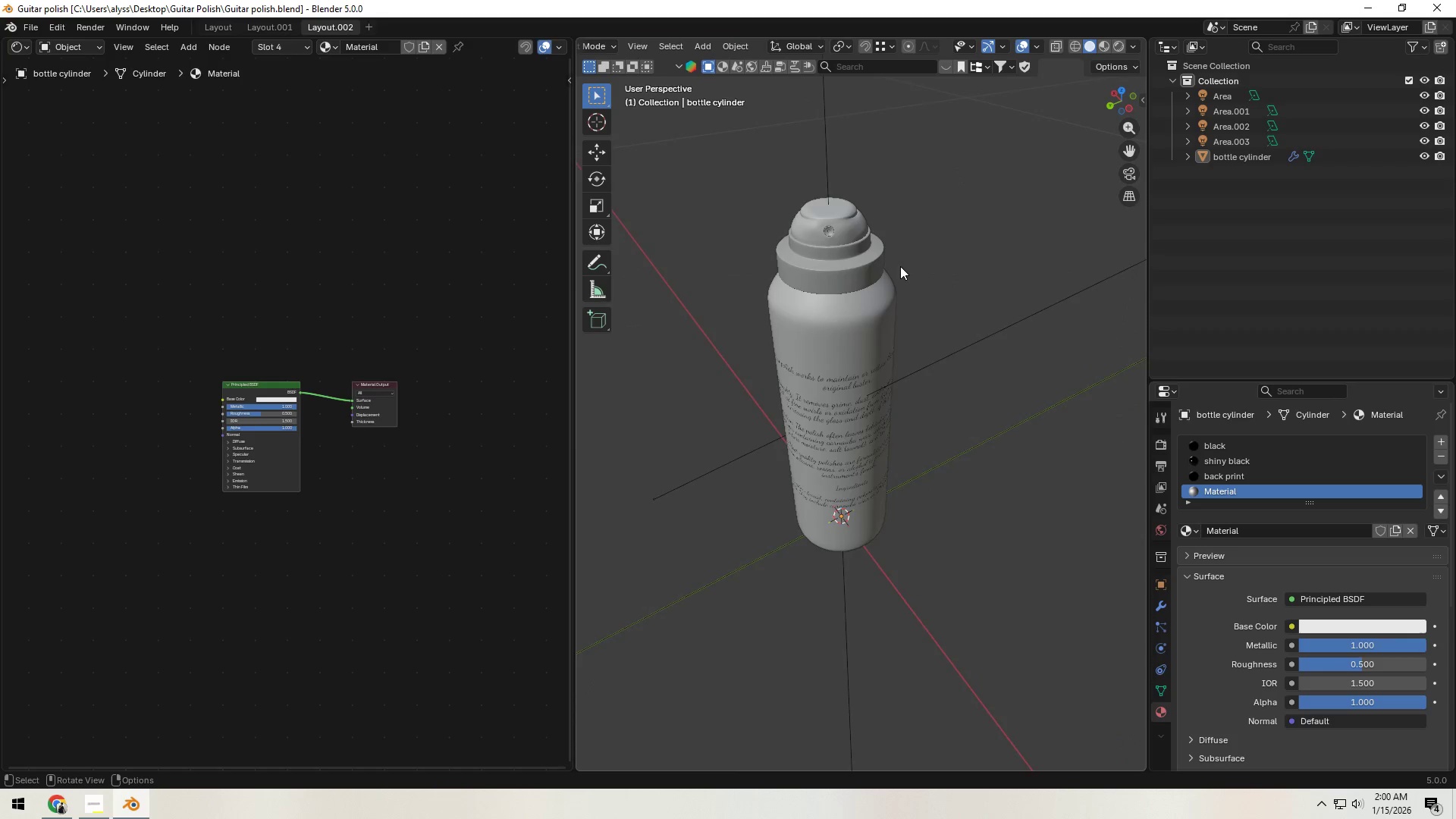 
hold_key(key=ShiftLeft, duration=0.64)
 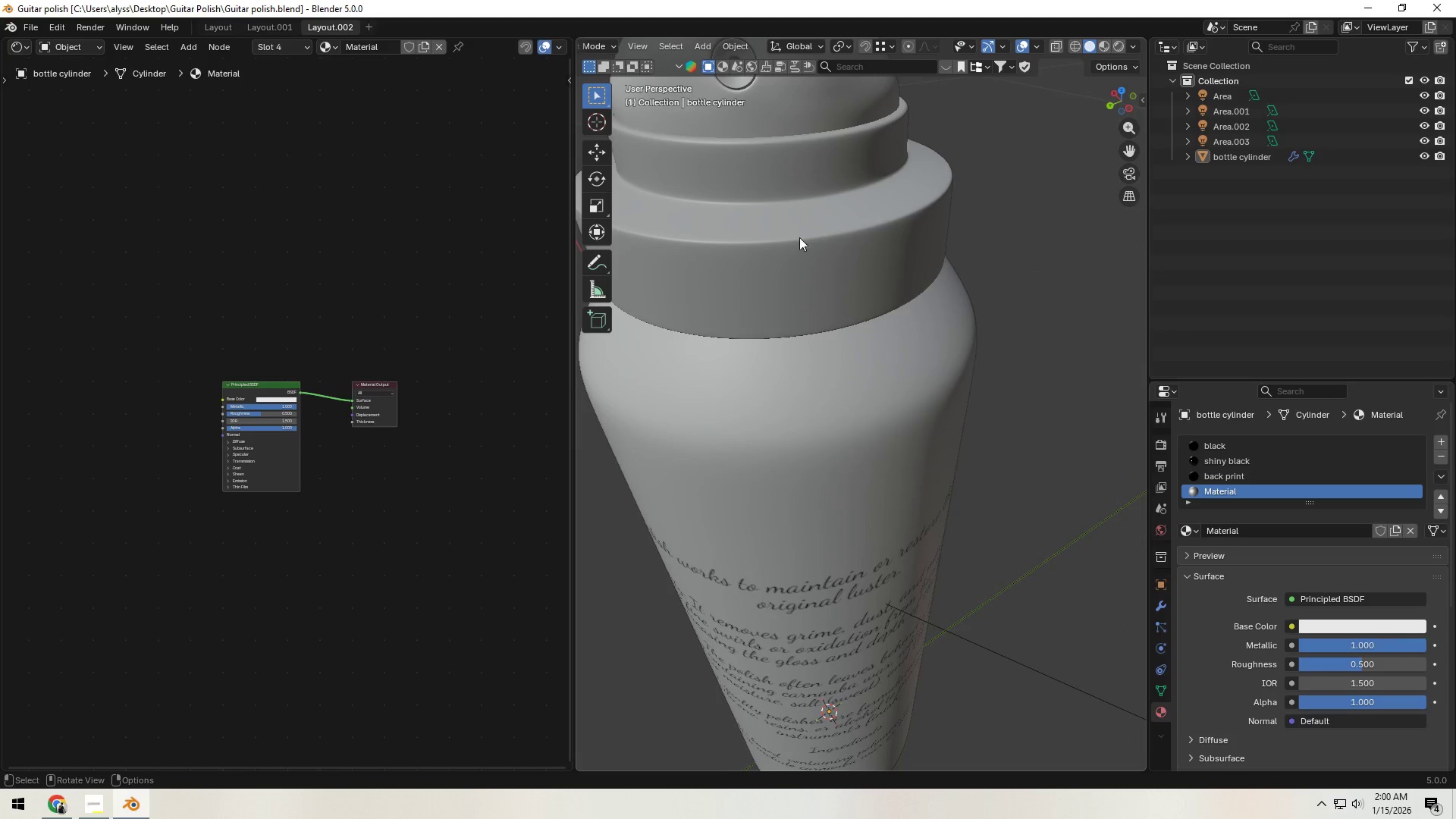 
scroll: coordinate [899, 266], scroll_direction: up, amount: 4.0
 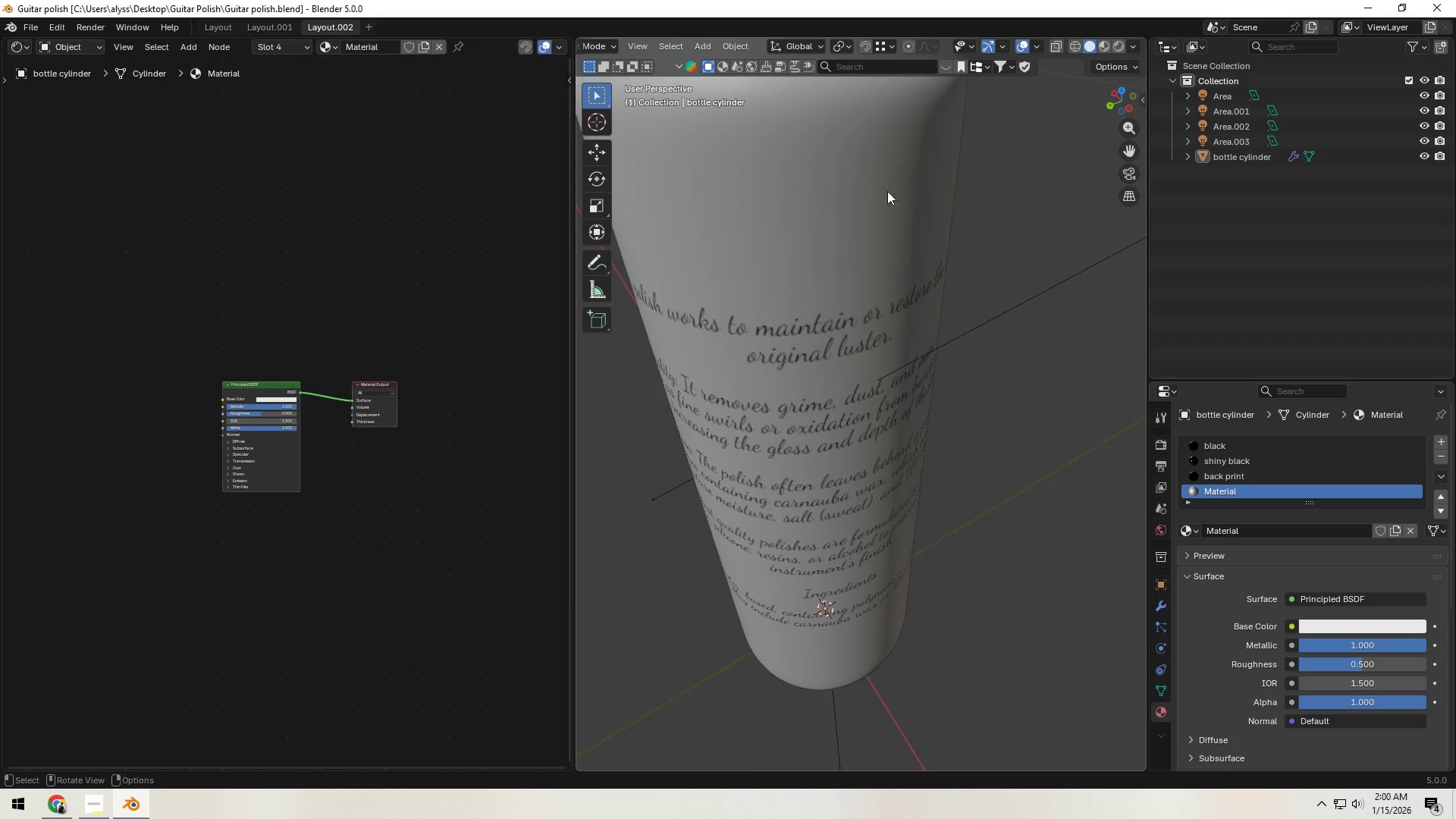 
hold_key(key=ShiftLeft, duration=0.34)
 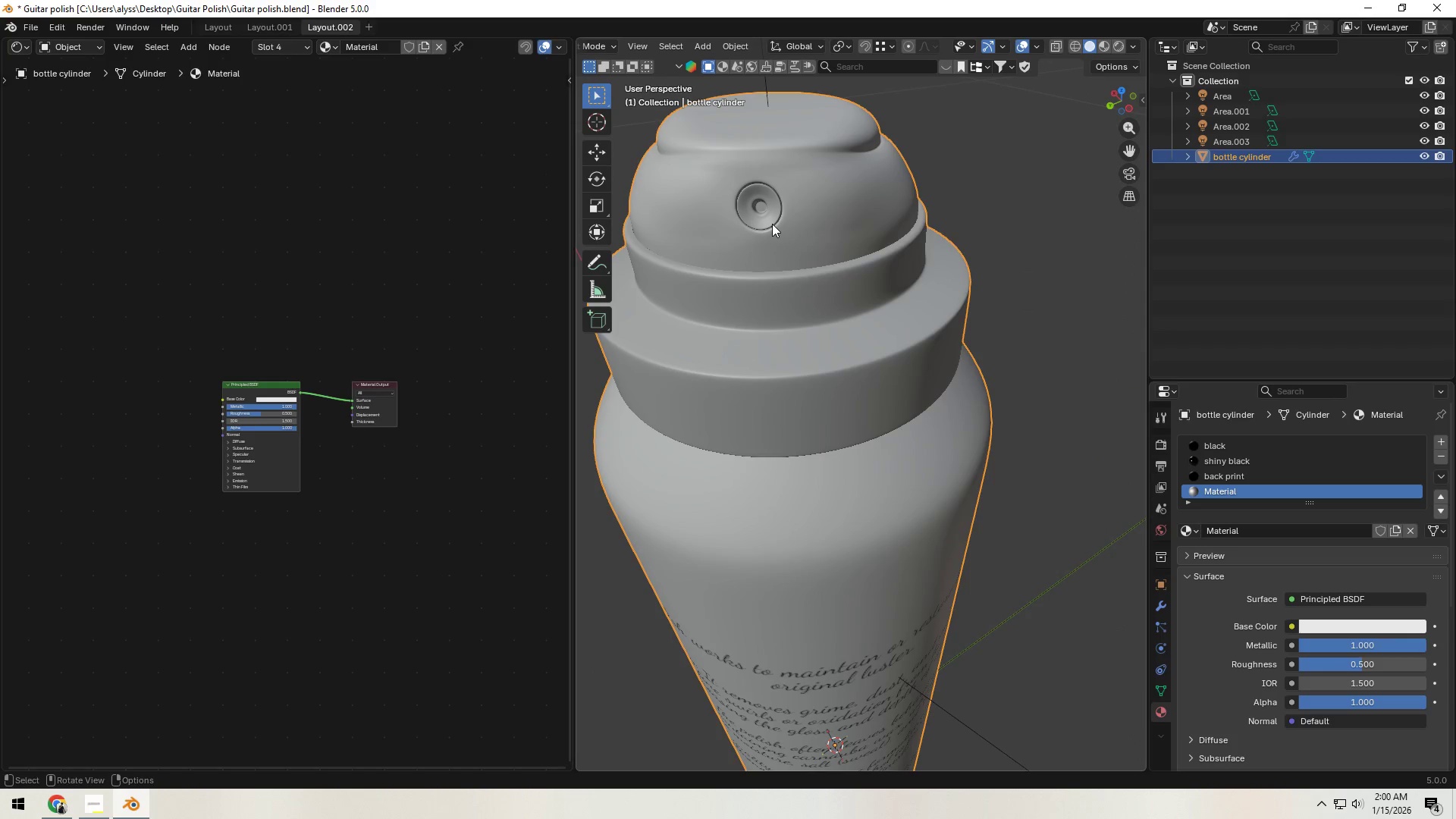 
key(Tab)
 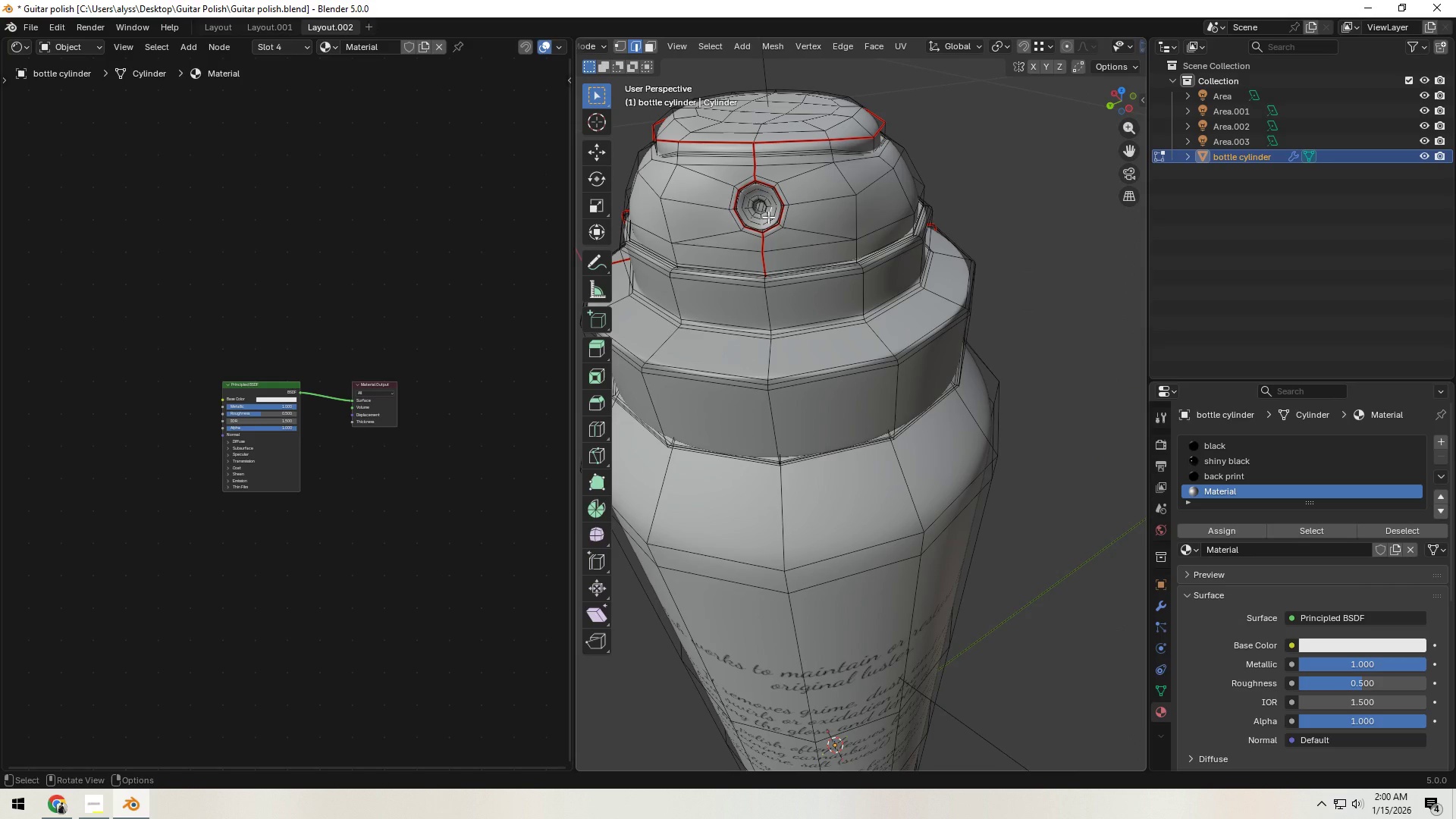 
key(L)
 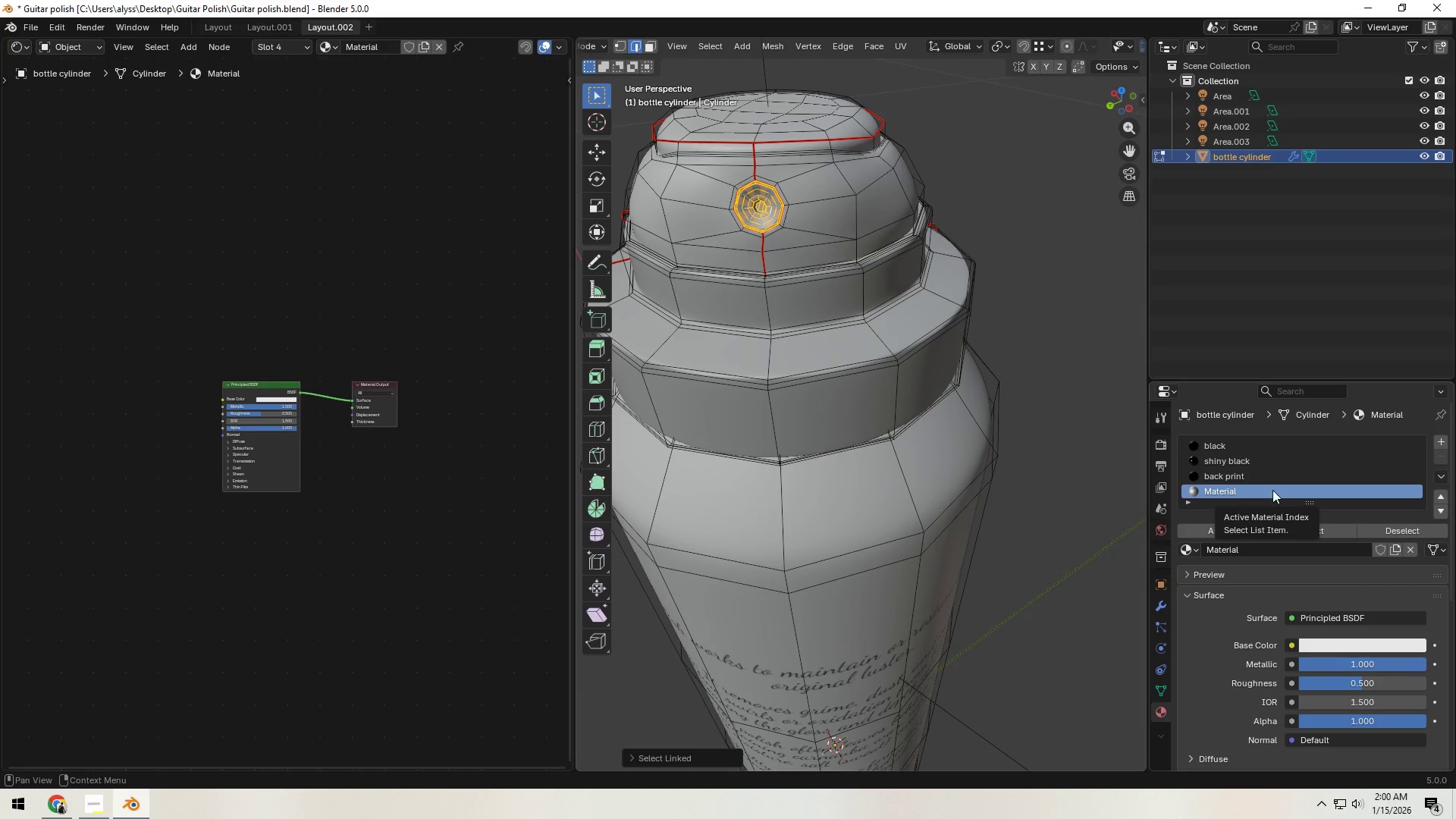 
left_click([1442, 444])
 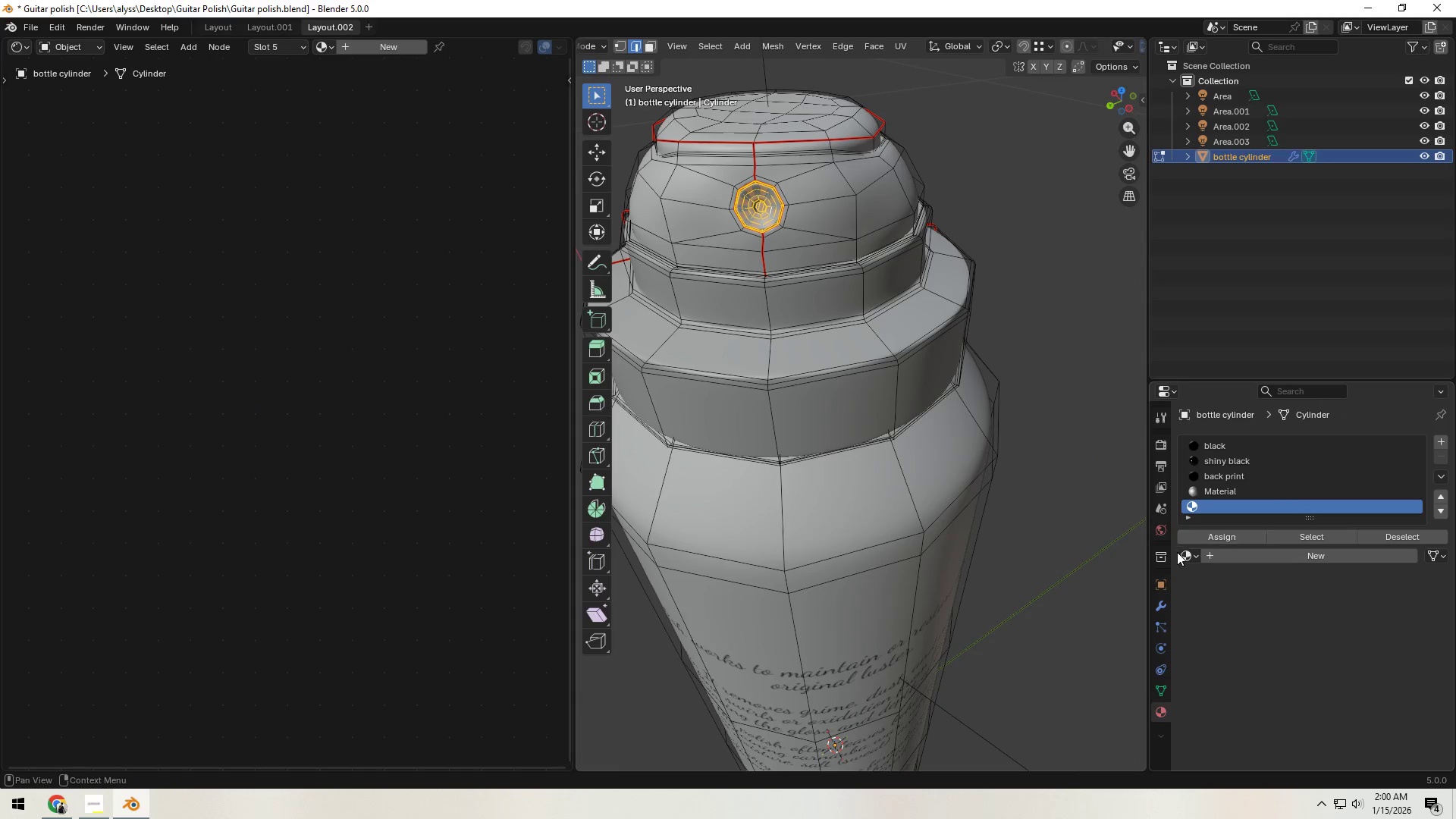 
left_click([1185, 553])
 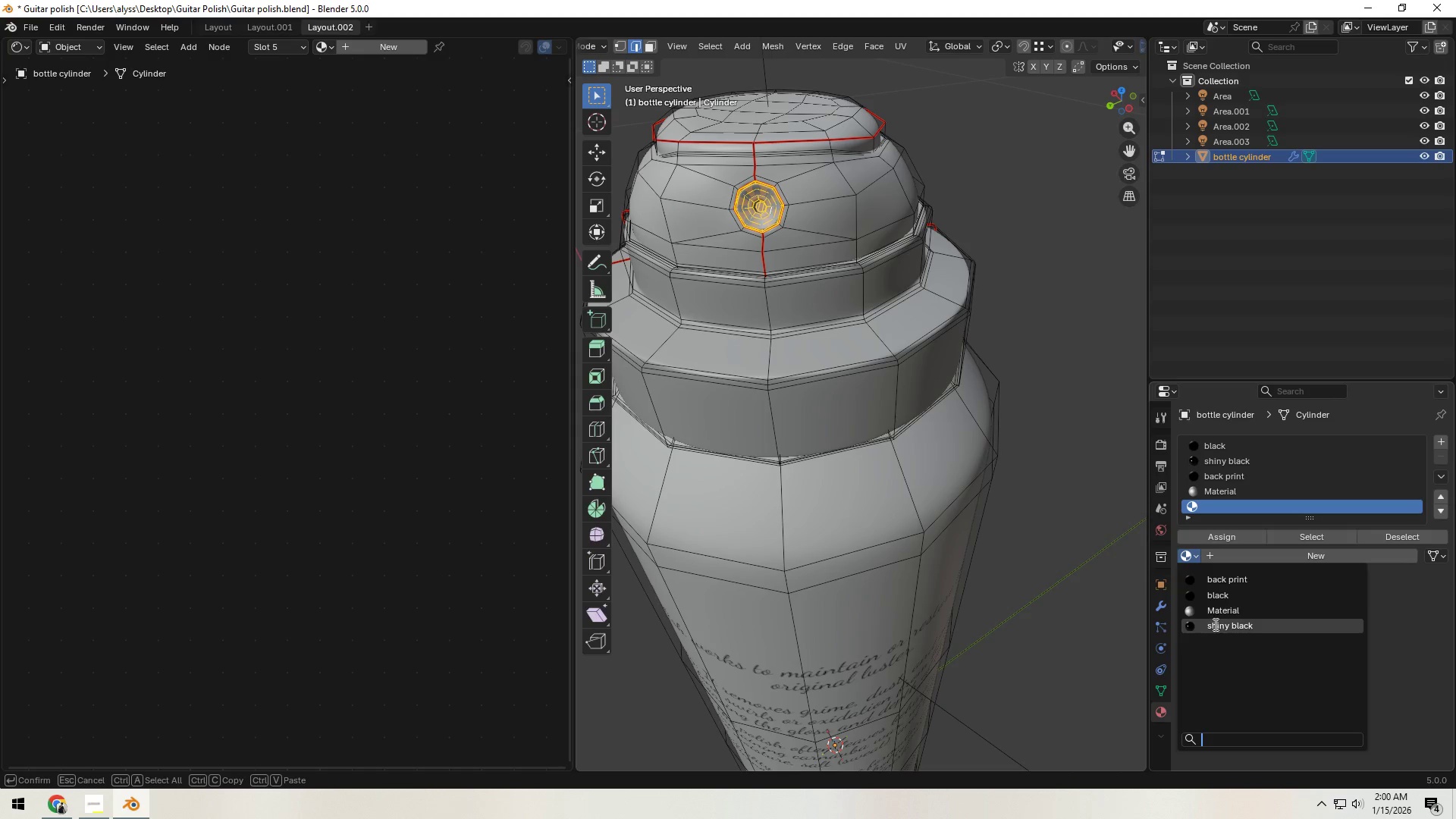 
left_click([1218, 611])
 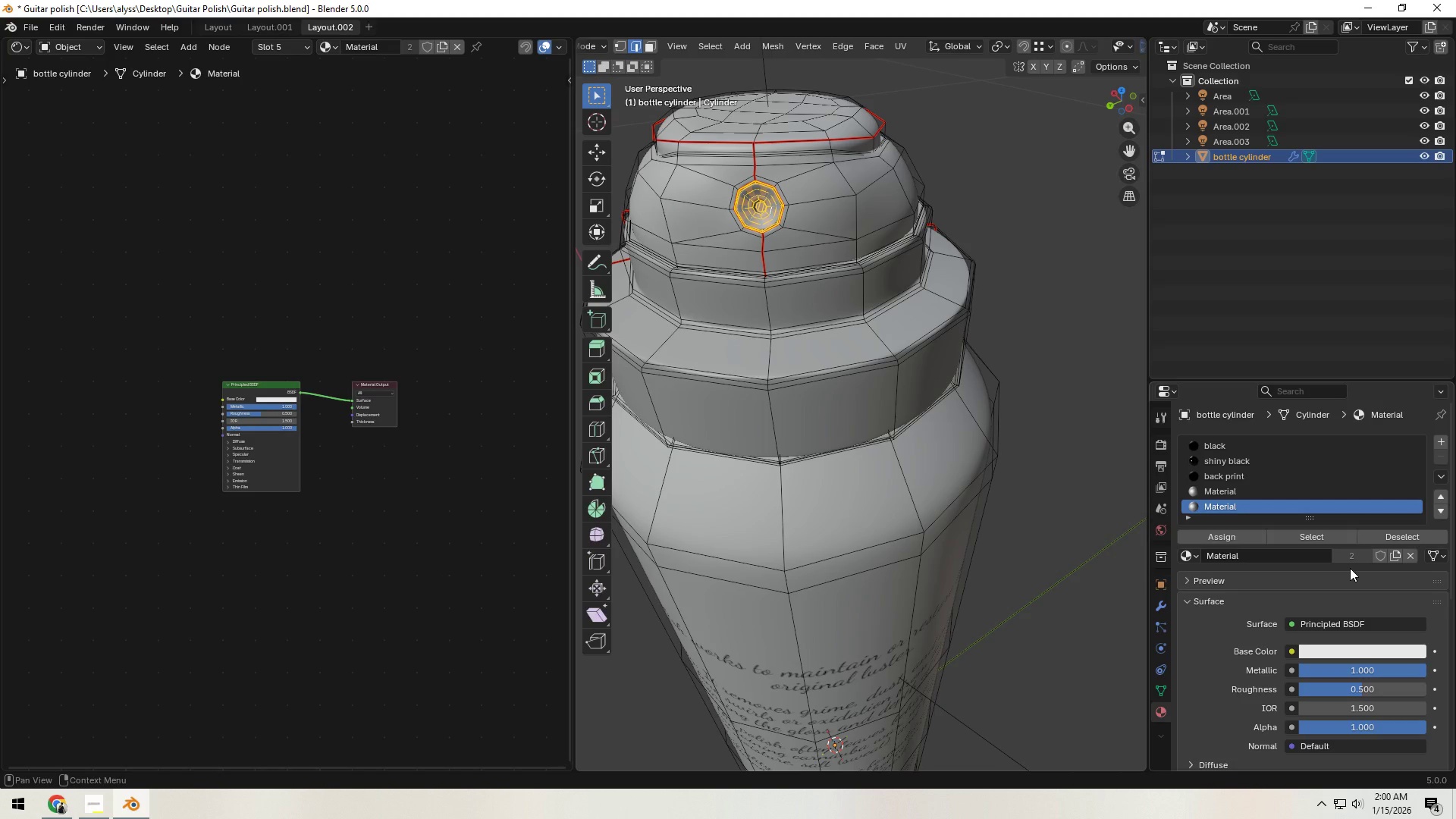 
wait(9.45)
 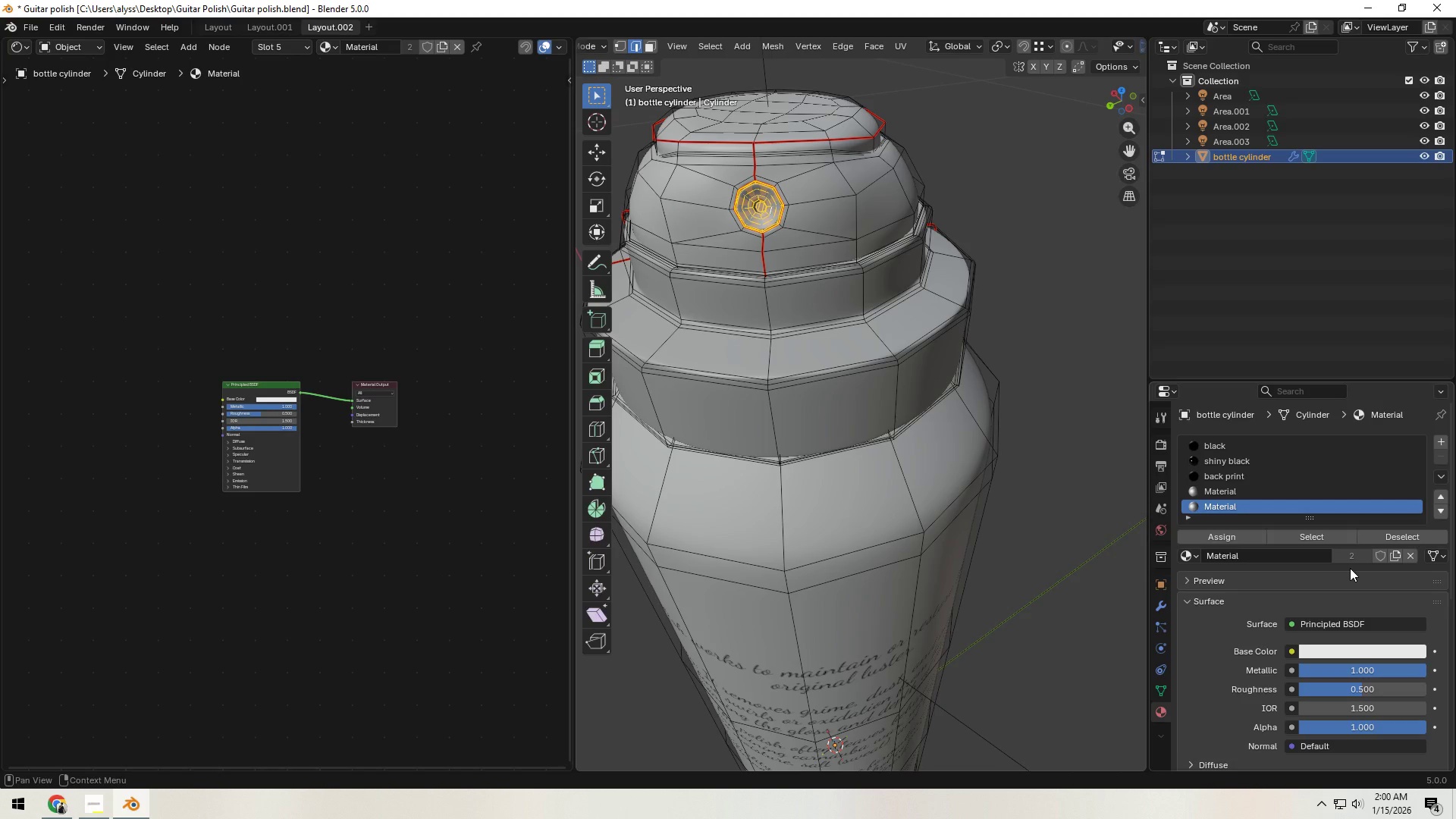 
left_click([1216, 541])
 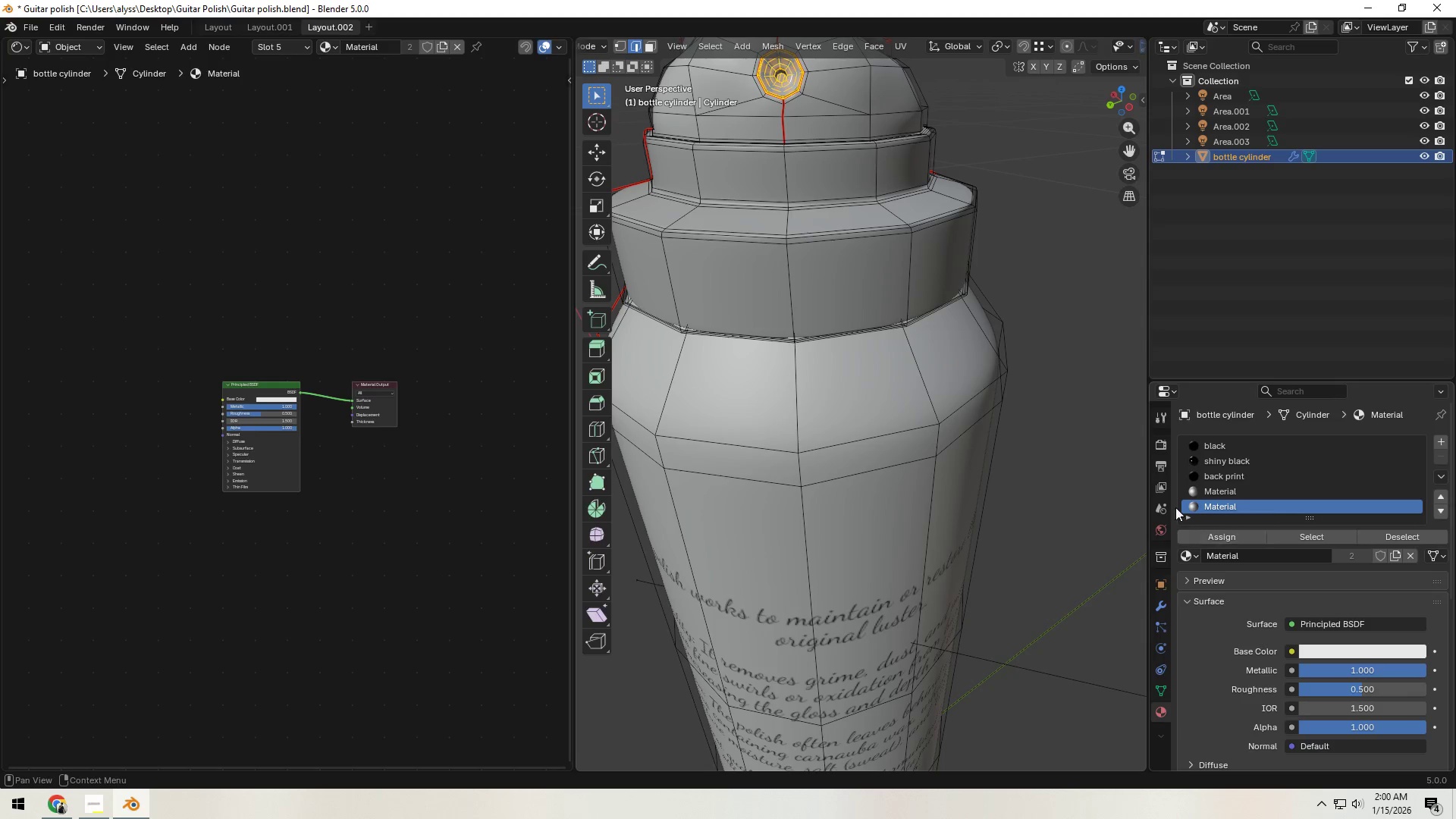 
hold_key(key=ShiftLeft, duration=0.45)
 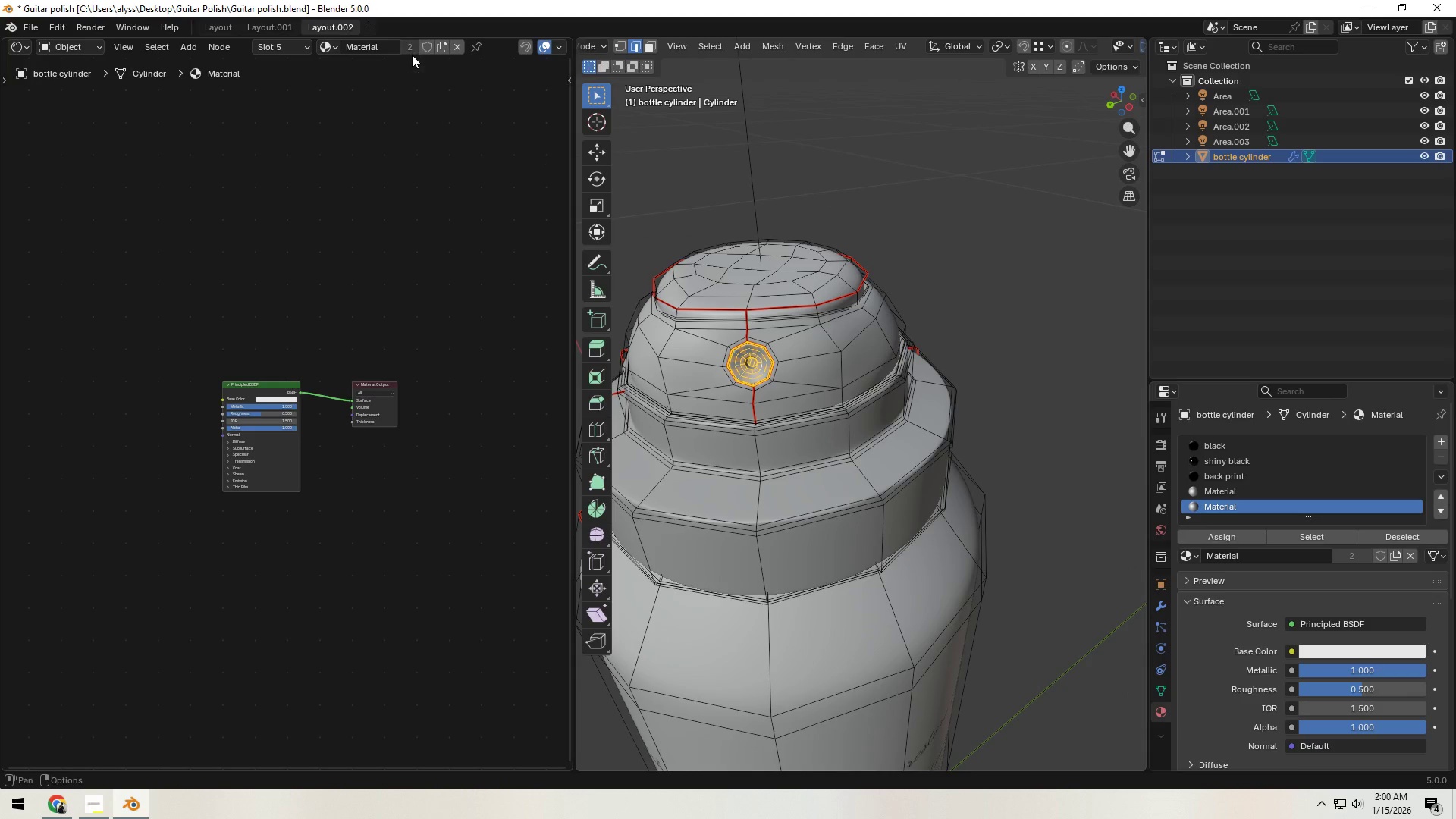 
wait(8.14)
 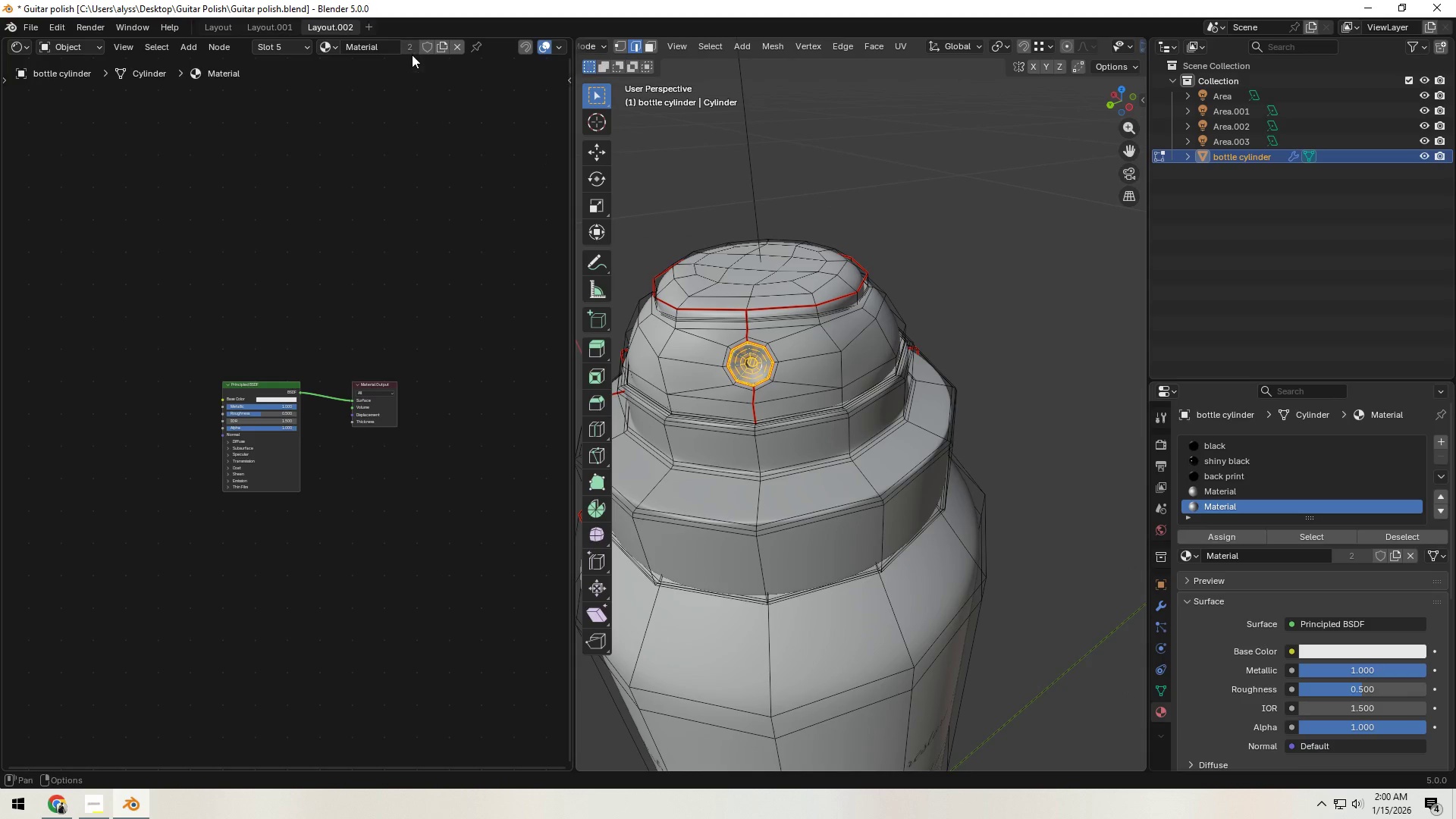 
scroll: coordinate [924, 381], scroll_direction: down, amount: 6.0
 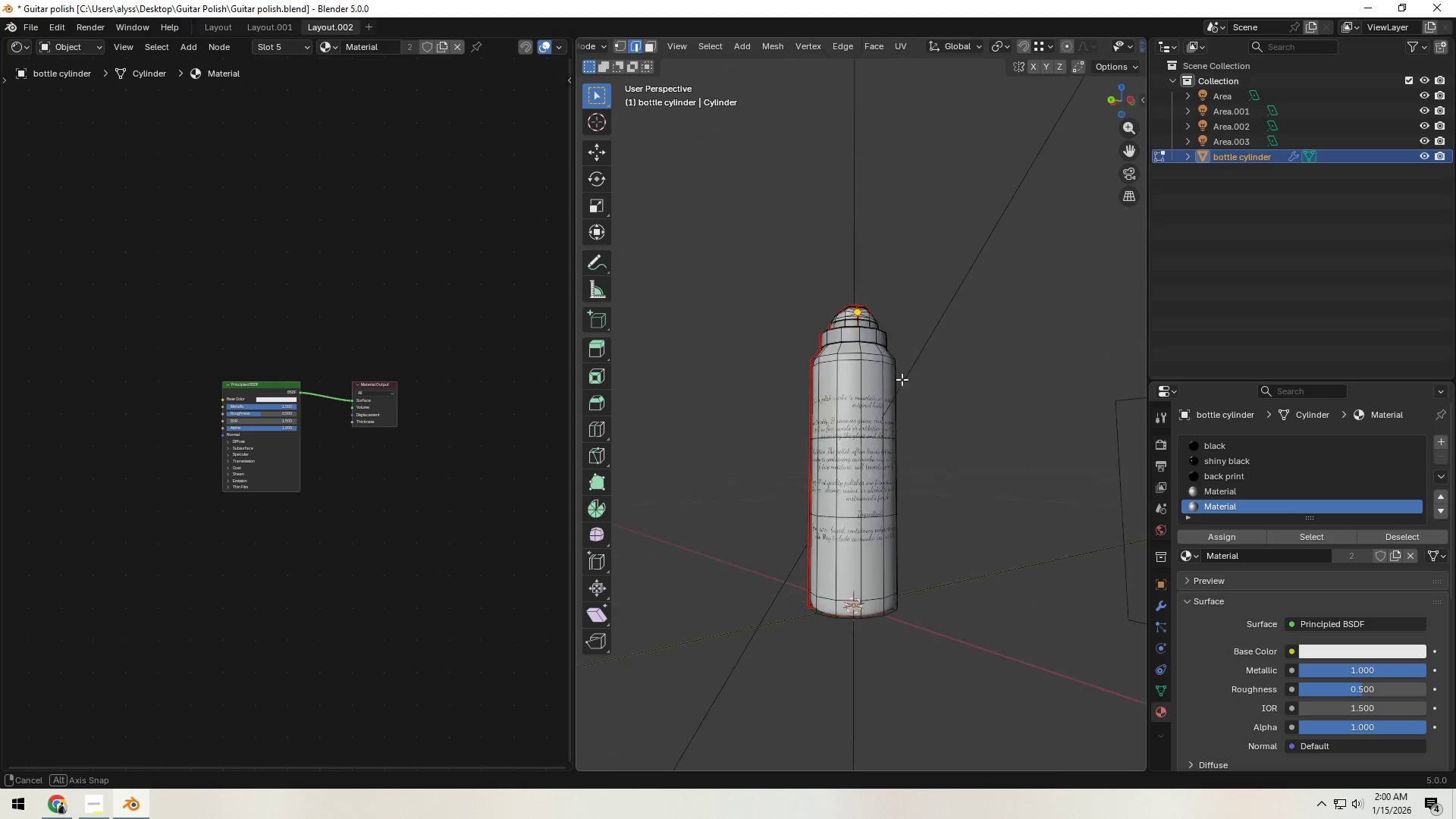 
left_click([966, 247])
 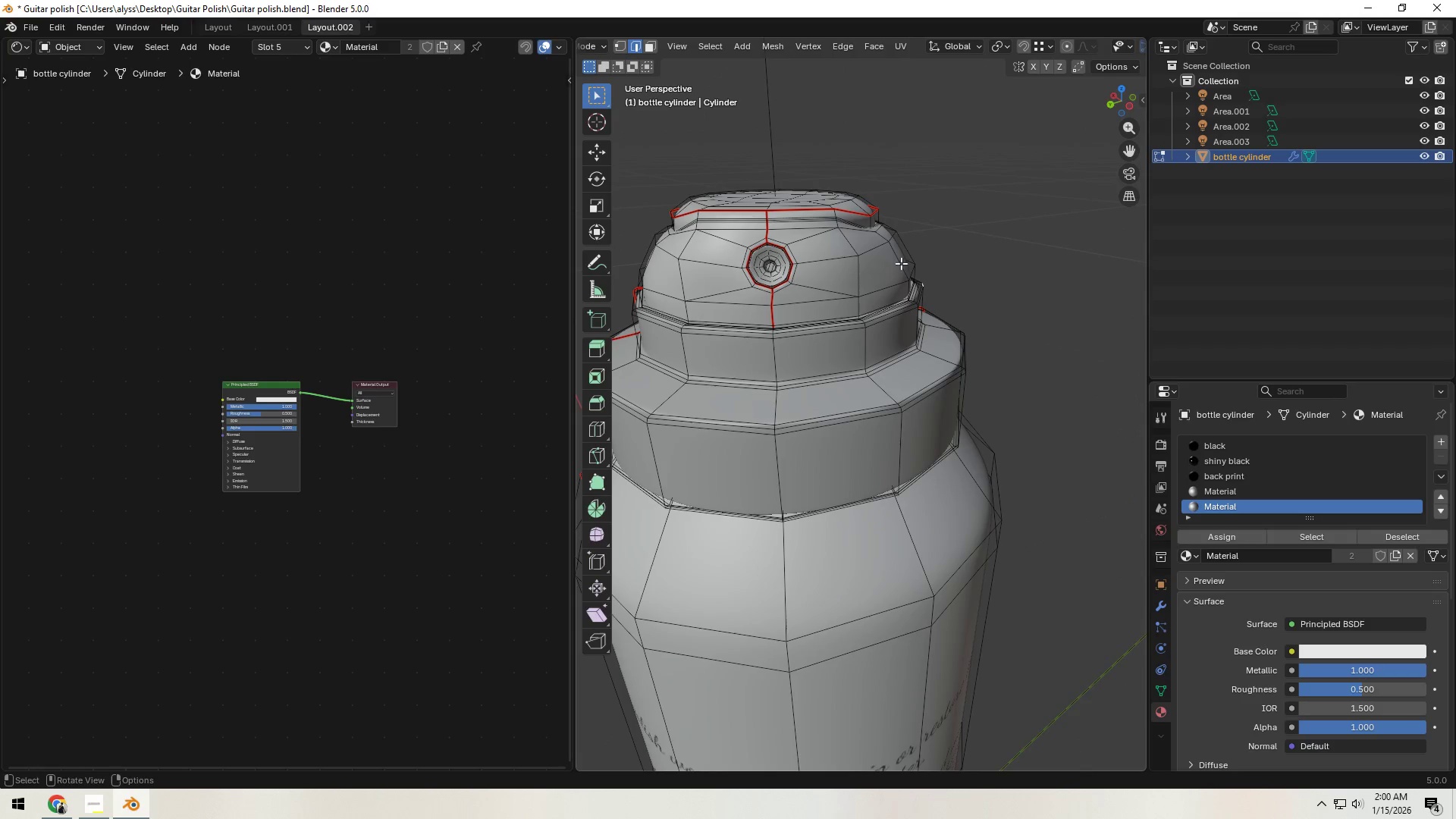 
scroll: coordinate [896, 441], scroll_direction: up, amount: 6.0
 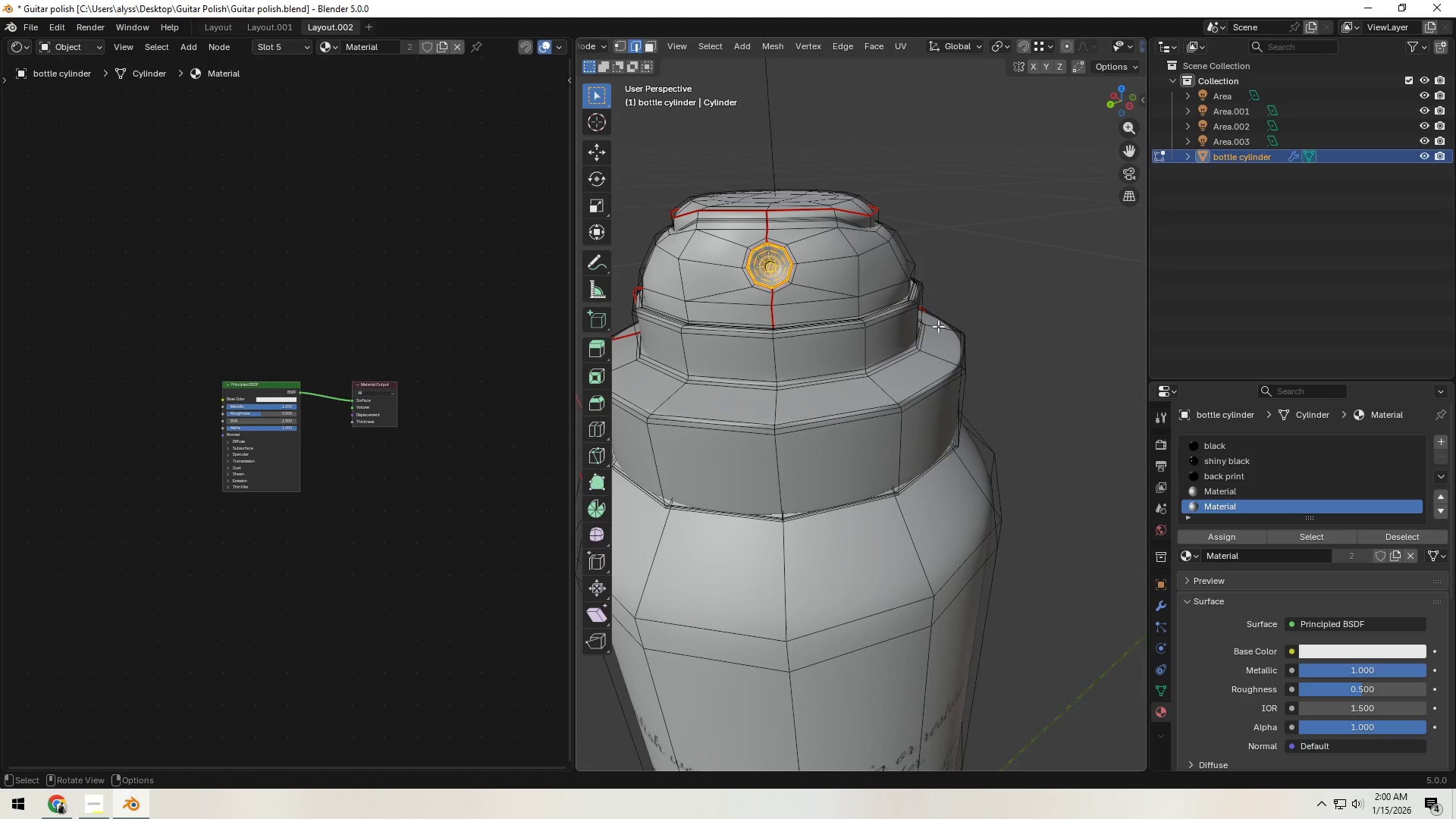 
hold_key(key=ShiftLeft, duration=0.38)
 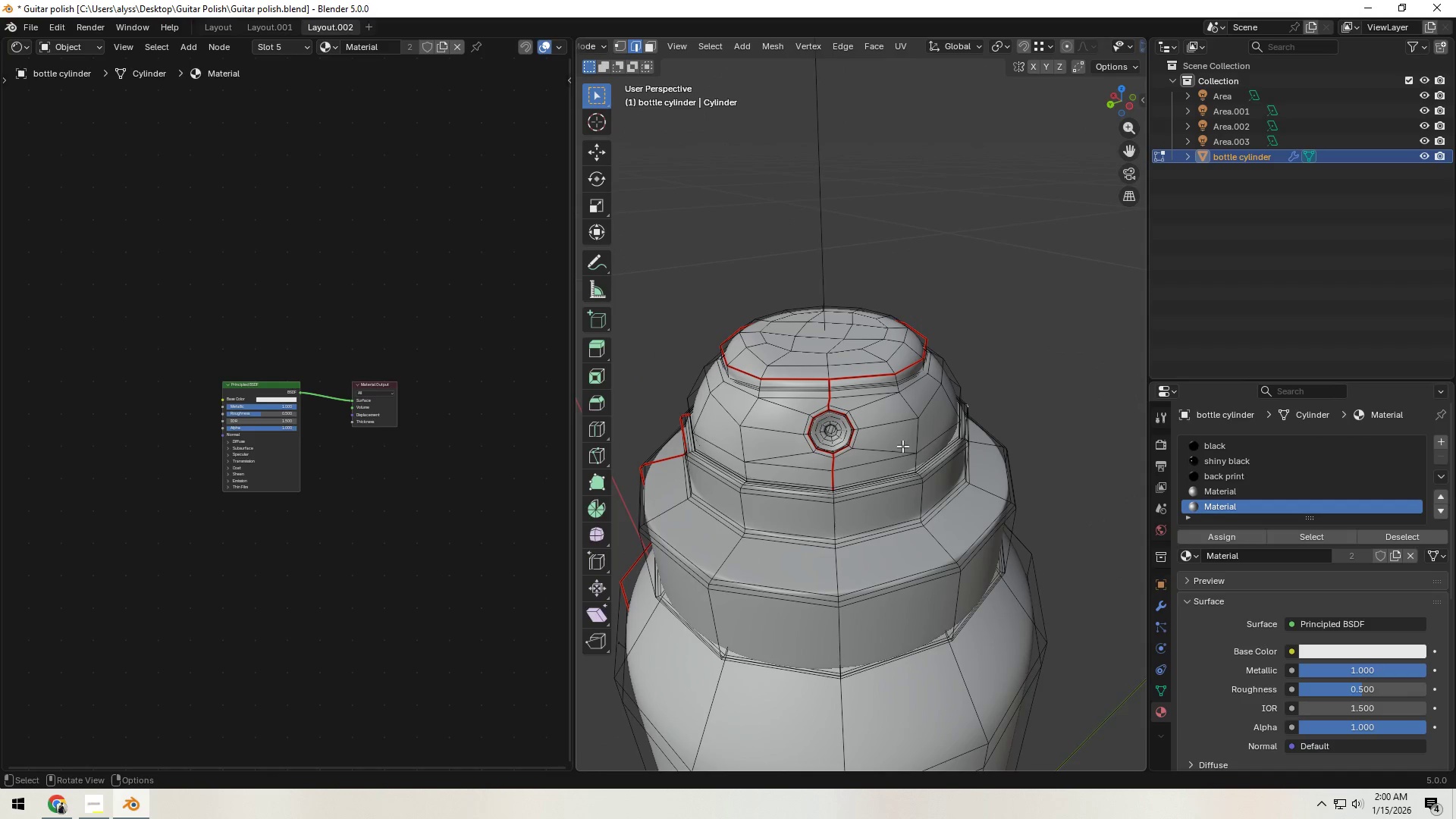 
left_click([1285, 537])
 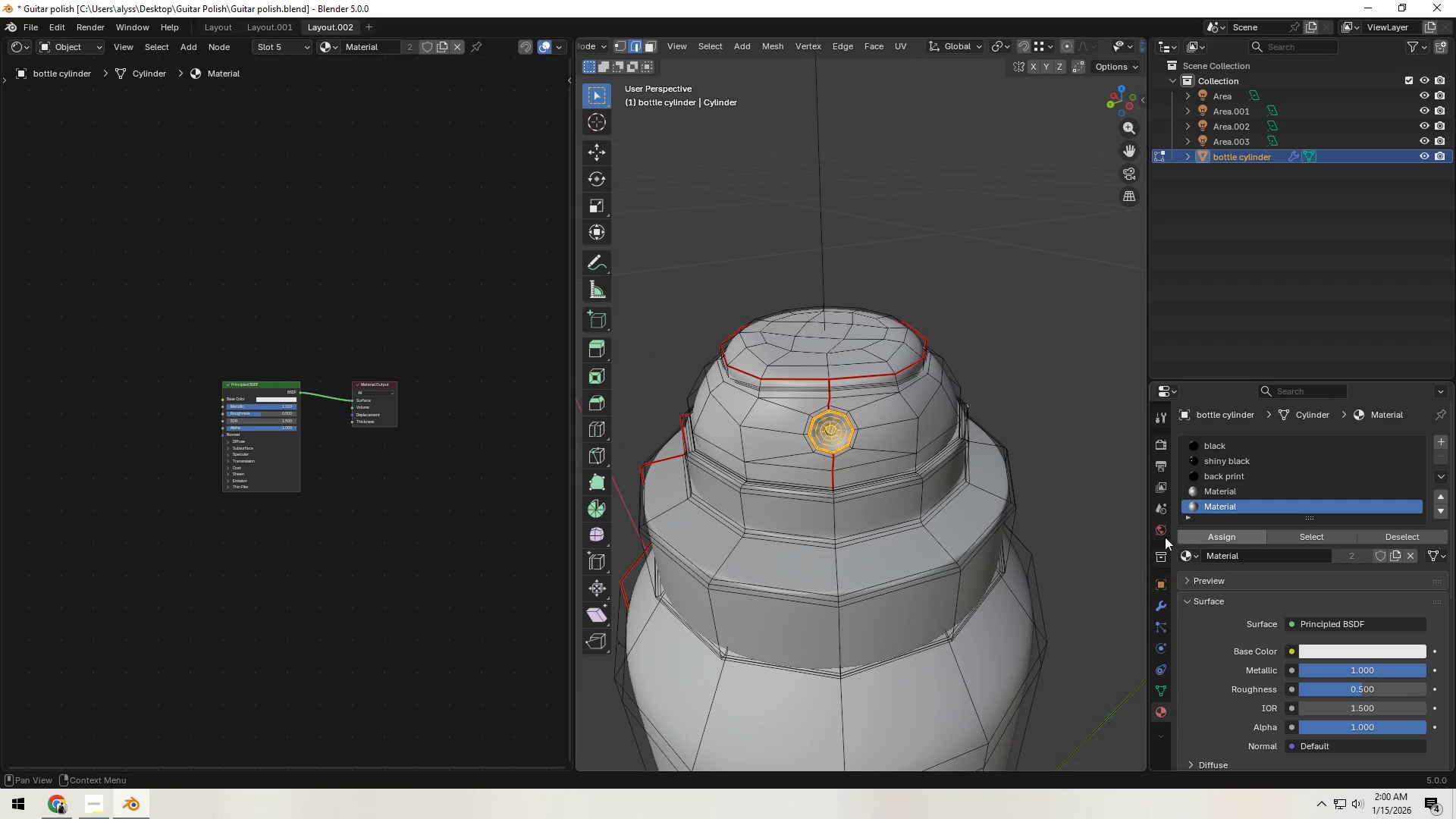 
scroll: coordinate [978, 527], scroll_direction: down, amount: 6.0
 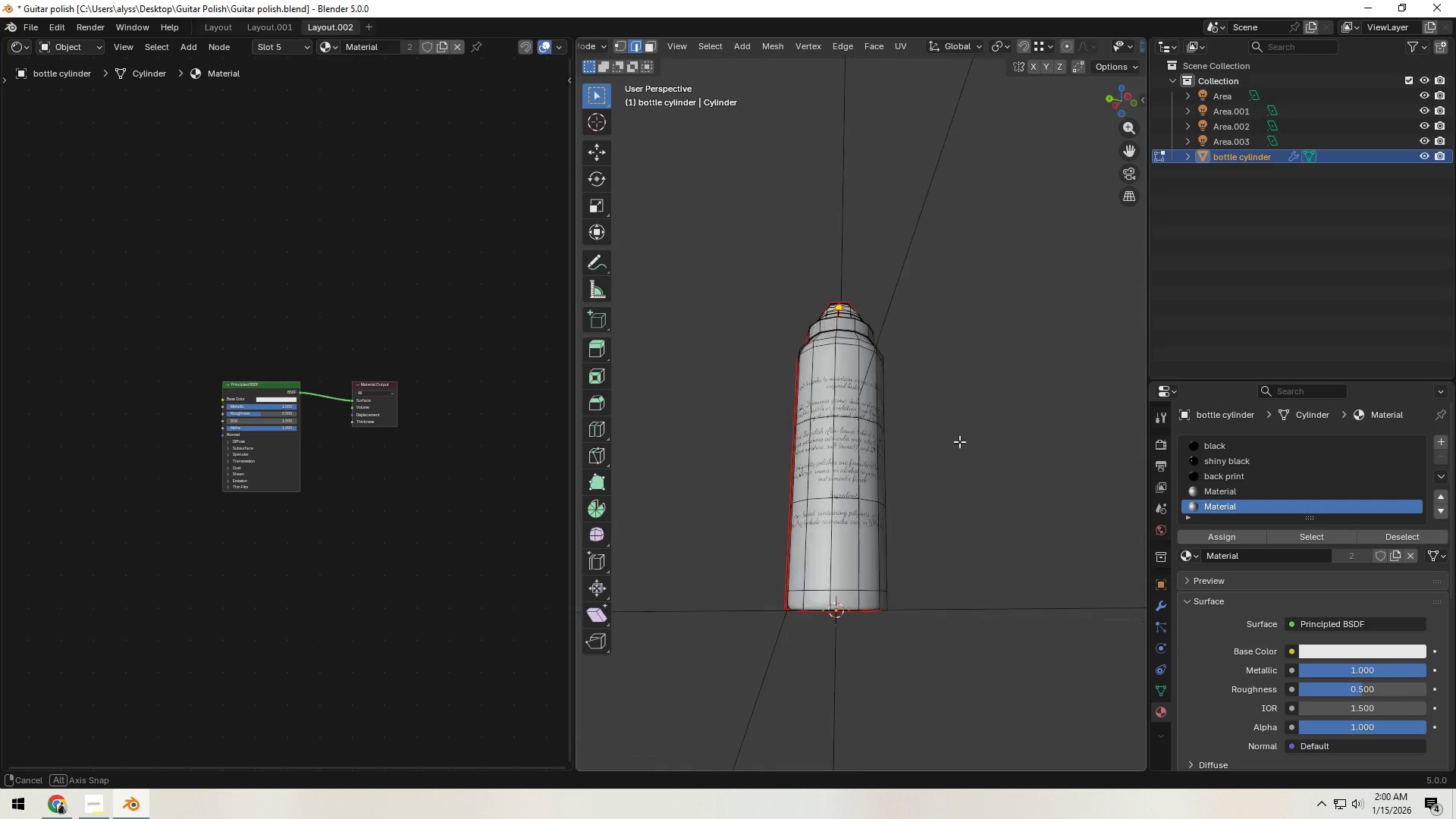 
hold_key(key=ShiftLeft, duration=0.45)
 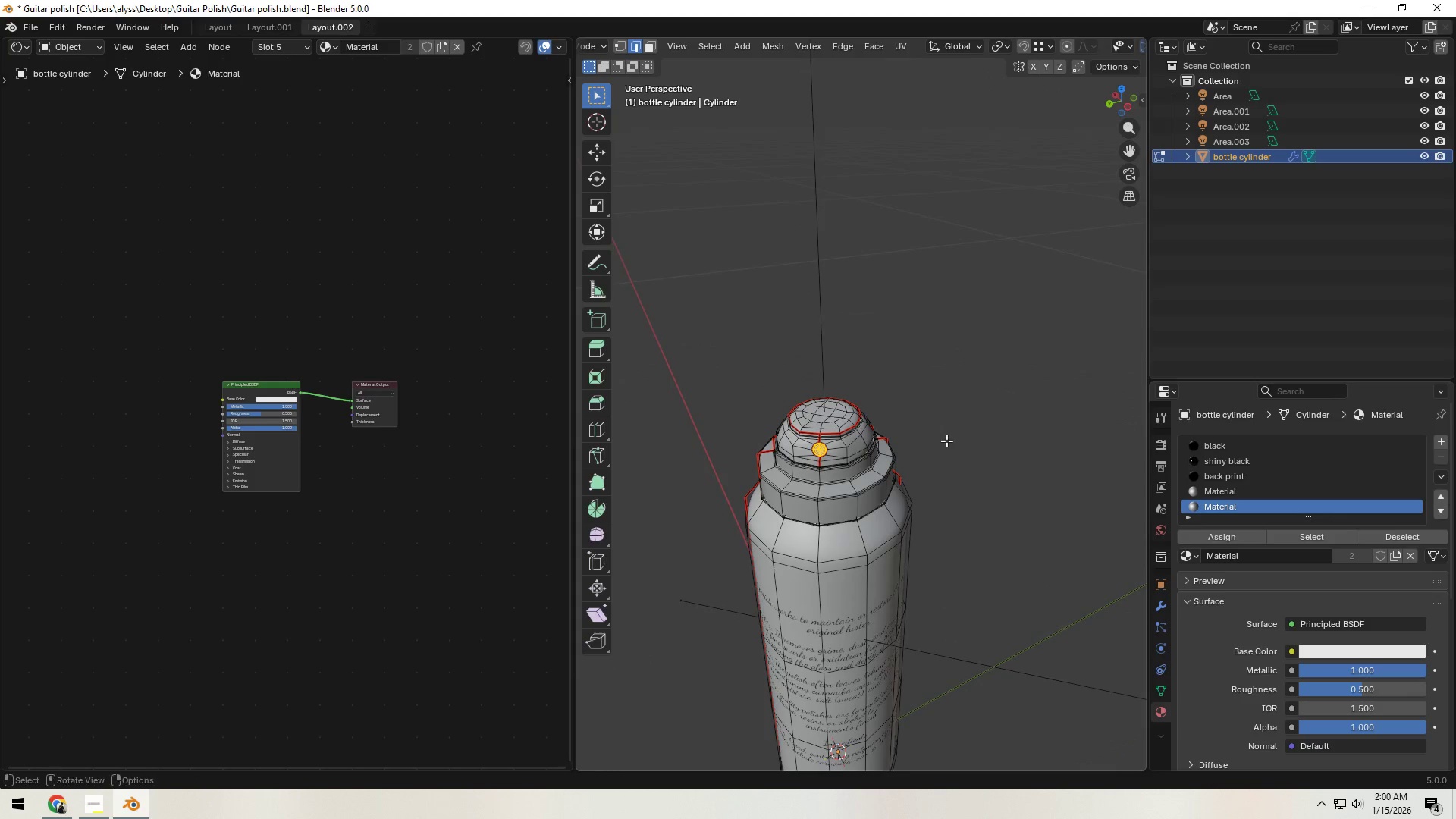 
scroll: coordinate [947, 482], scroll_direction: up, amount: 3.0
 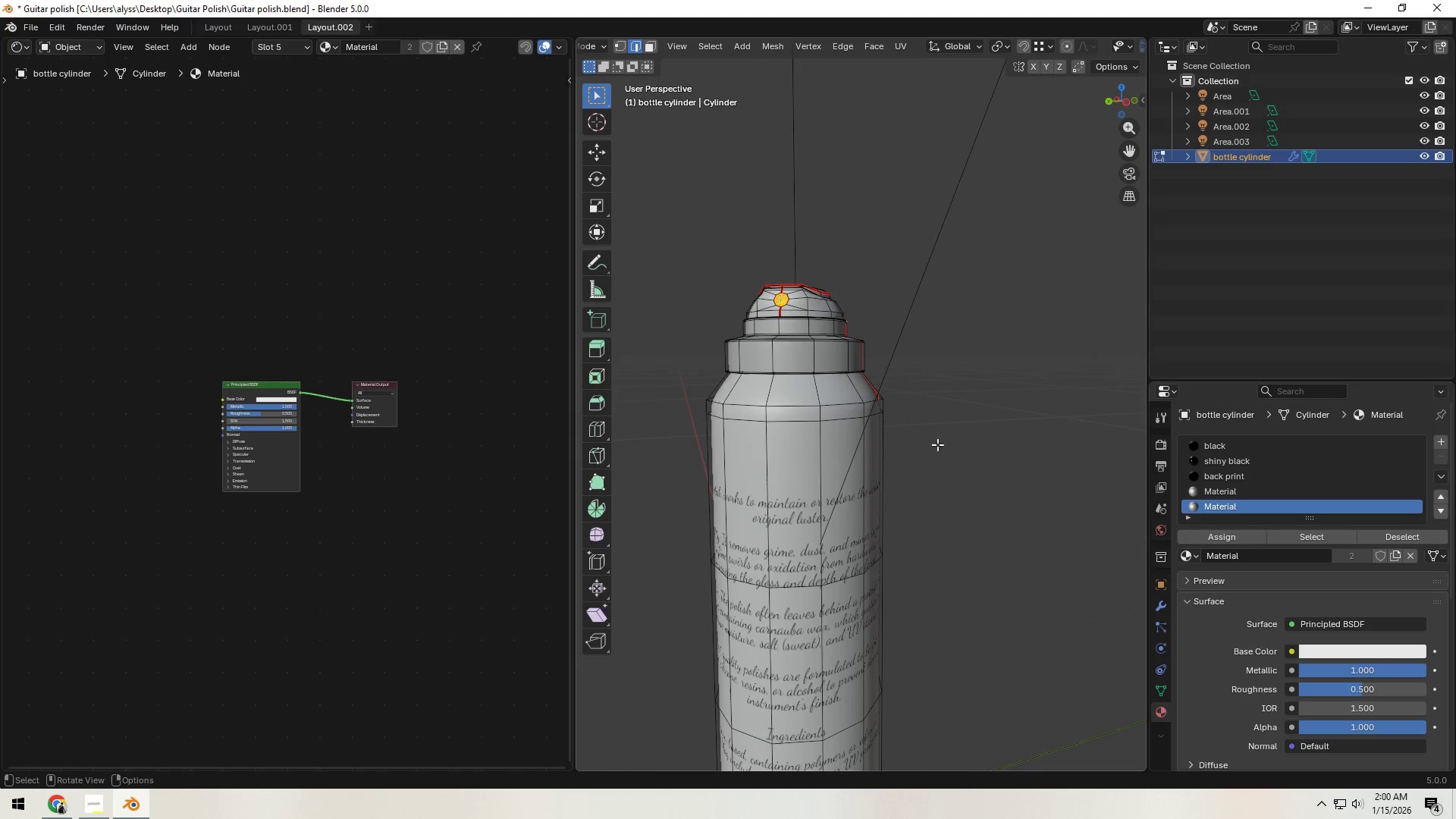 
key(Shift+ShiftLeft)
 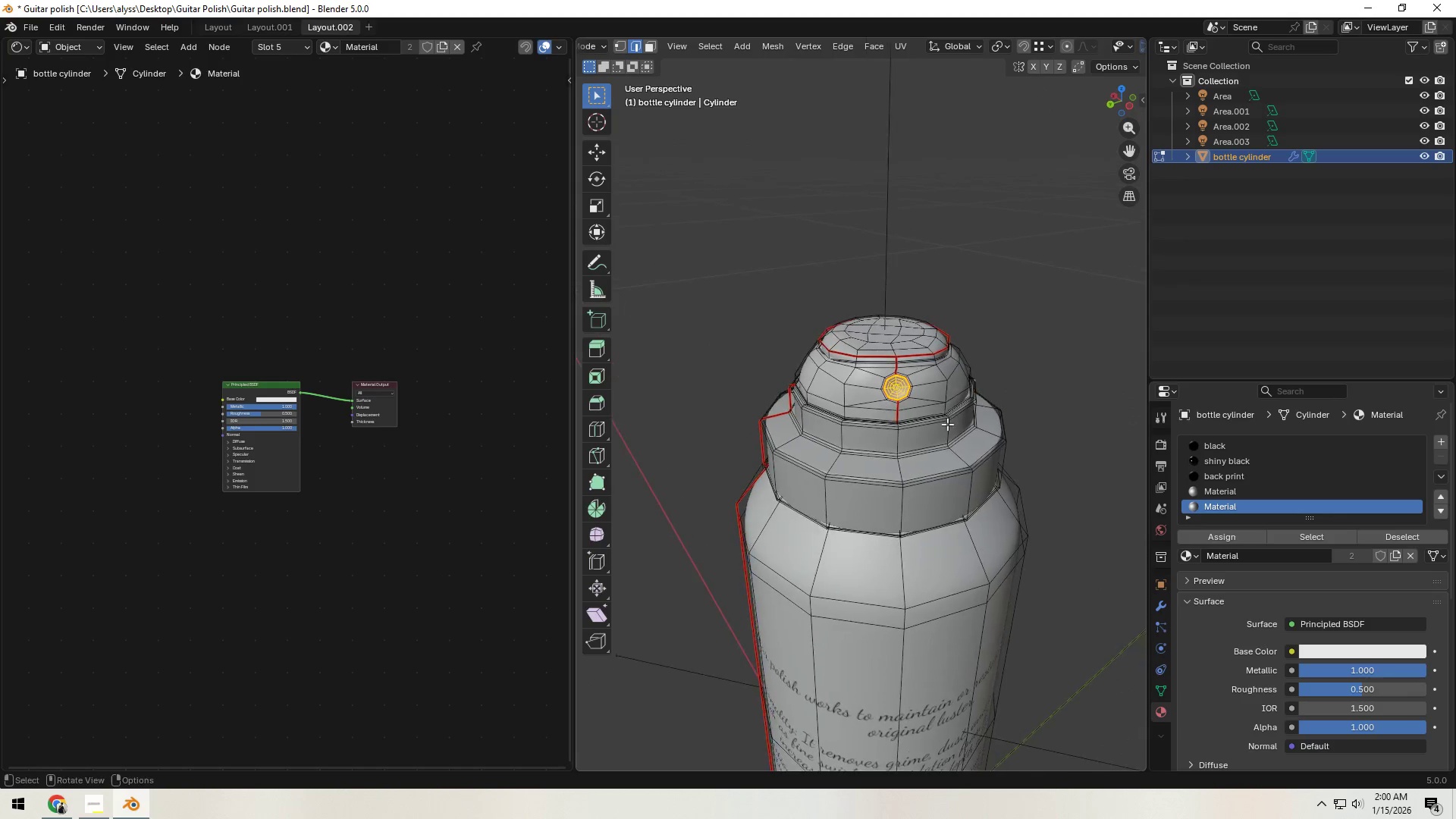 
scroll: coordinate [944, 438], scroll_direction: up, amount: 4.0
 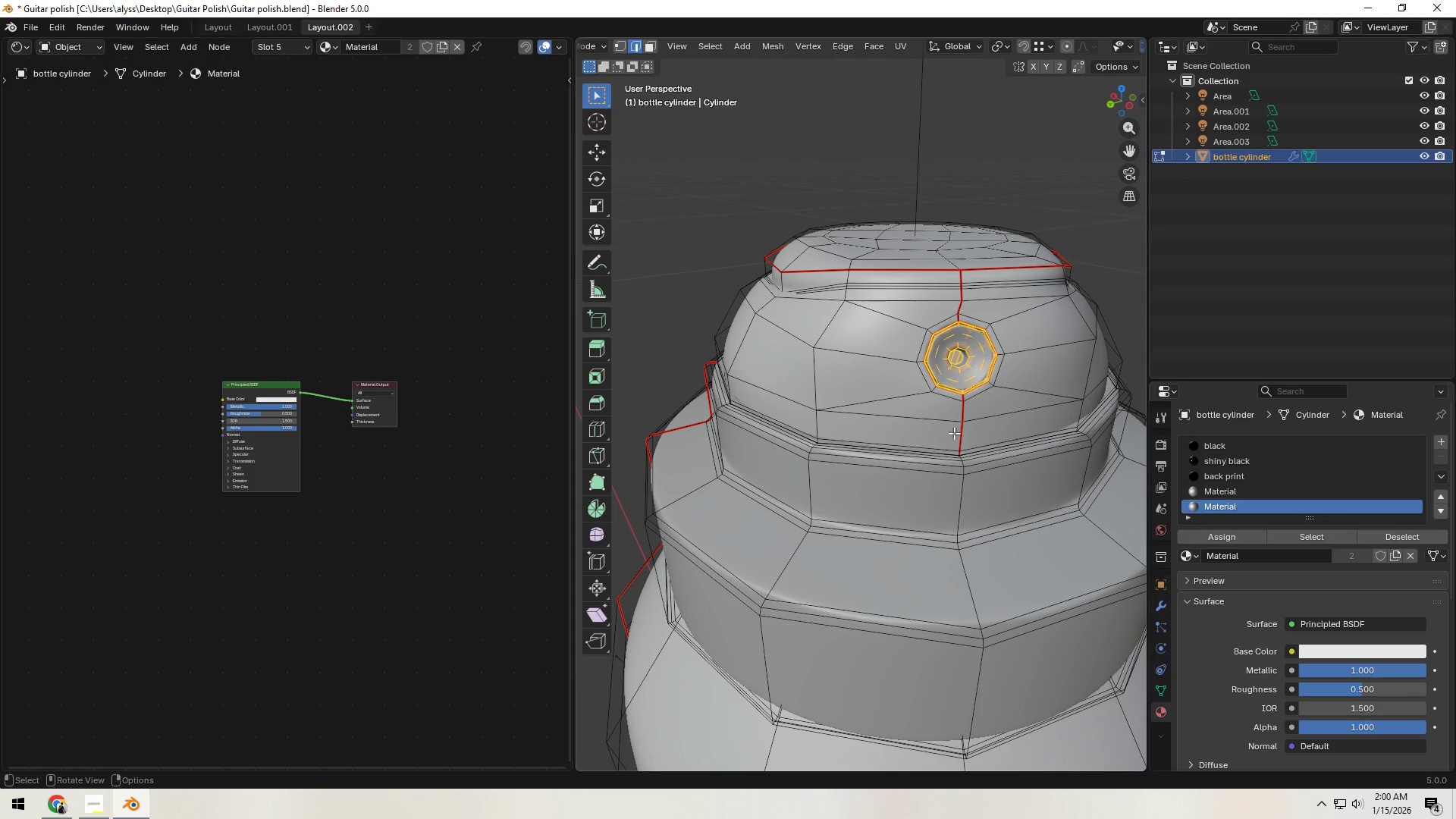 
hold_key(key=ShiftLeft, duration=0.42)
 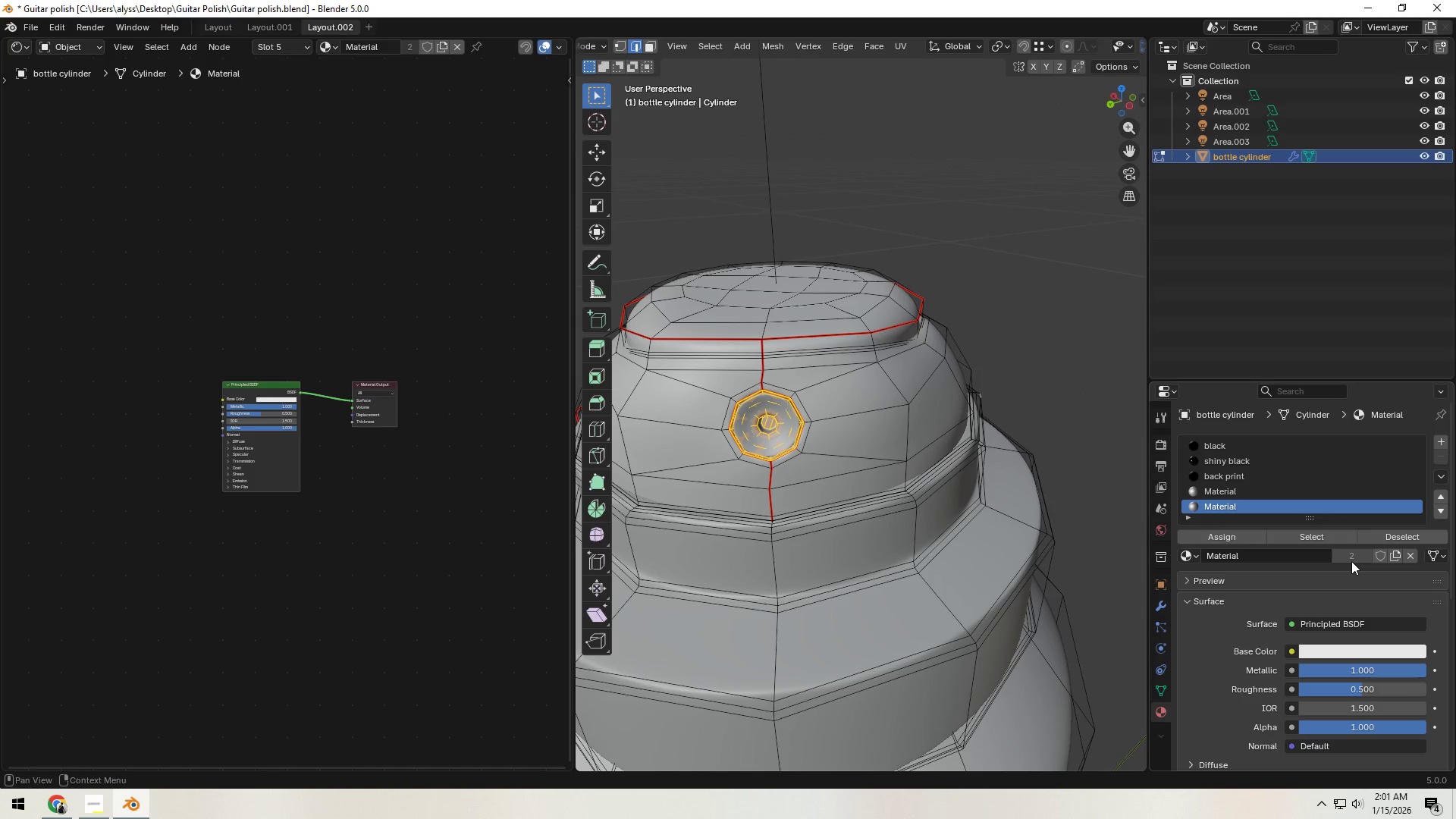 
left_click([1353, 557])
 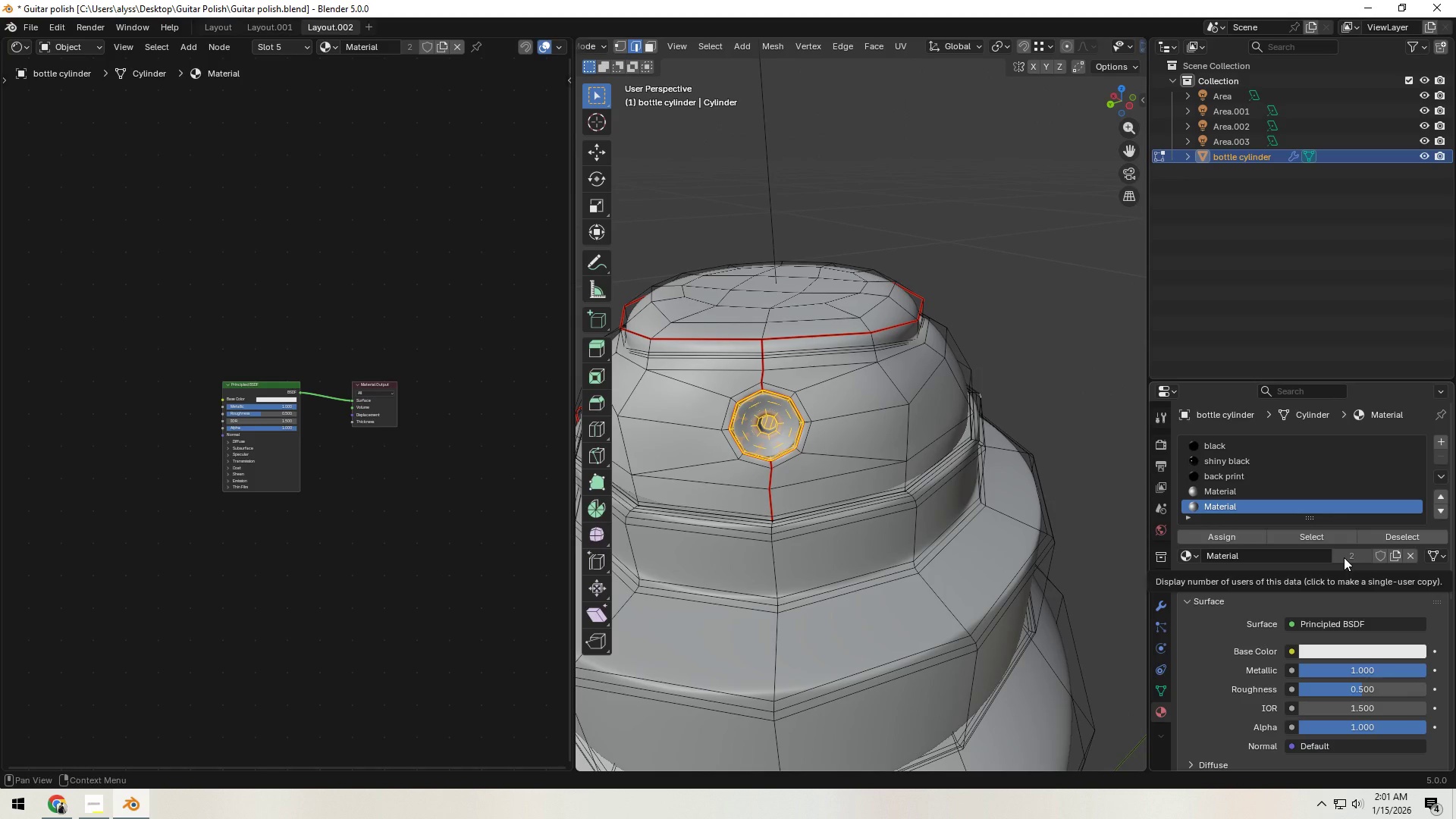 
left_click([1342, 645])
 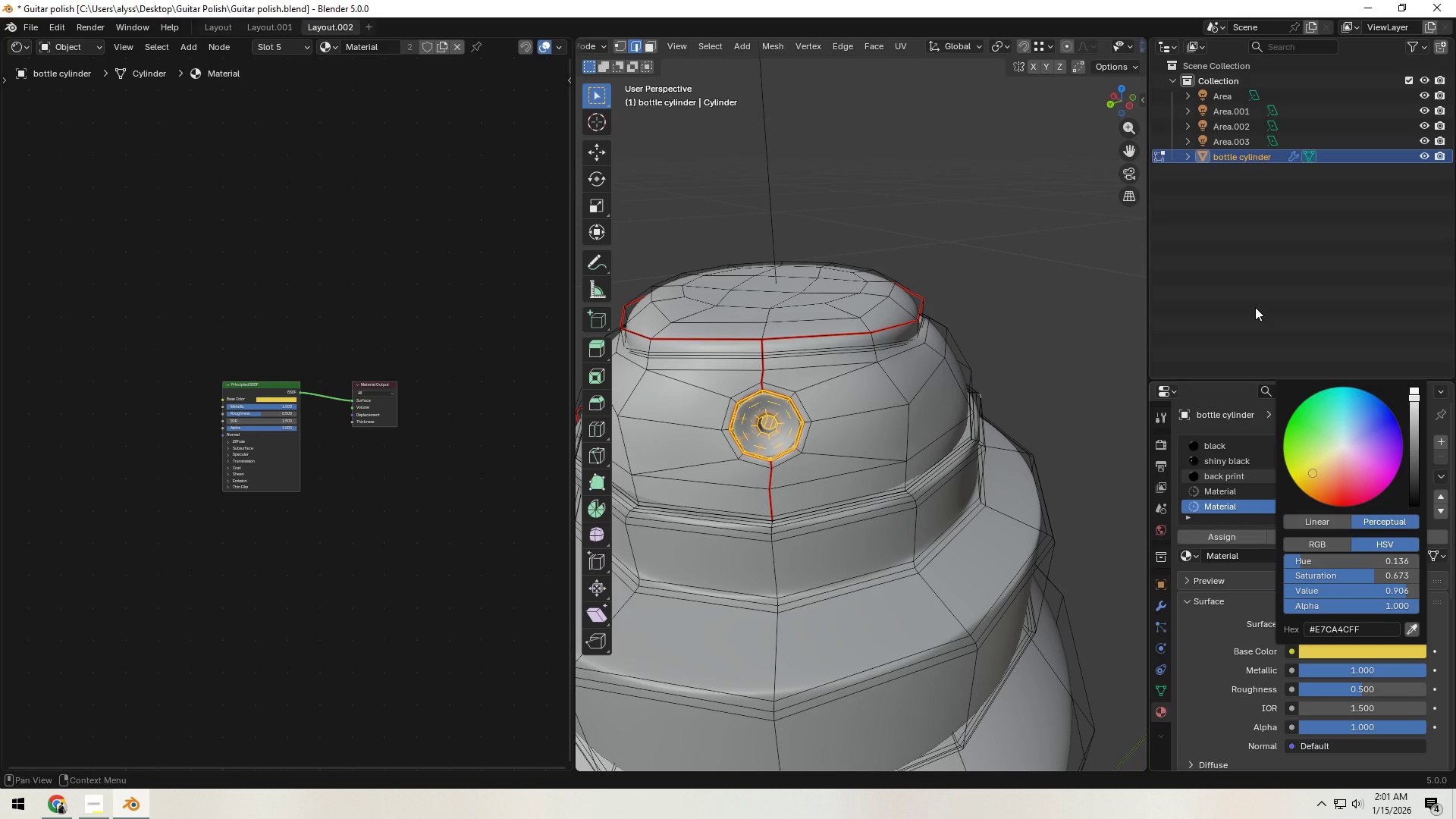 
left_click([1255, 312])
 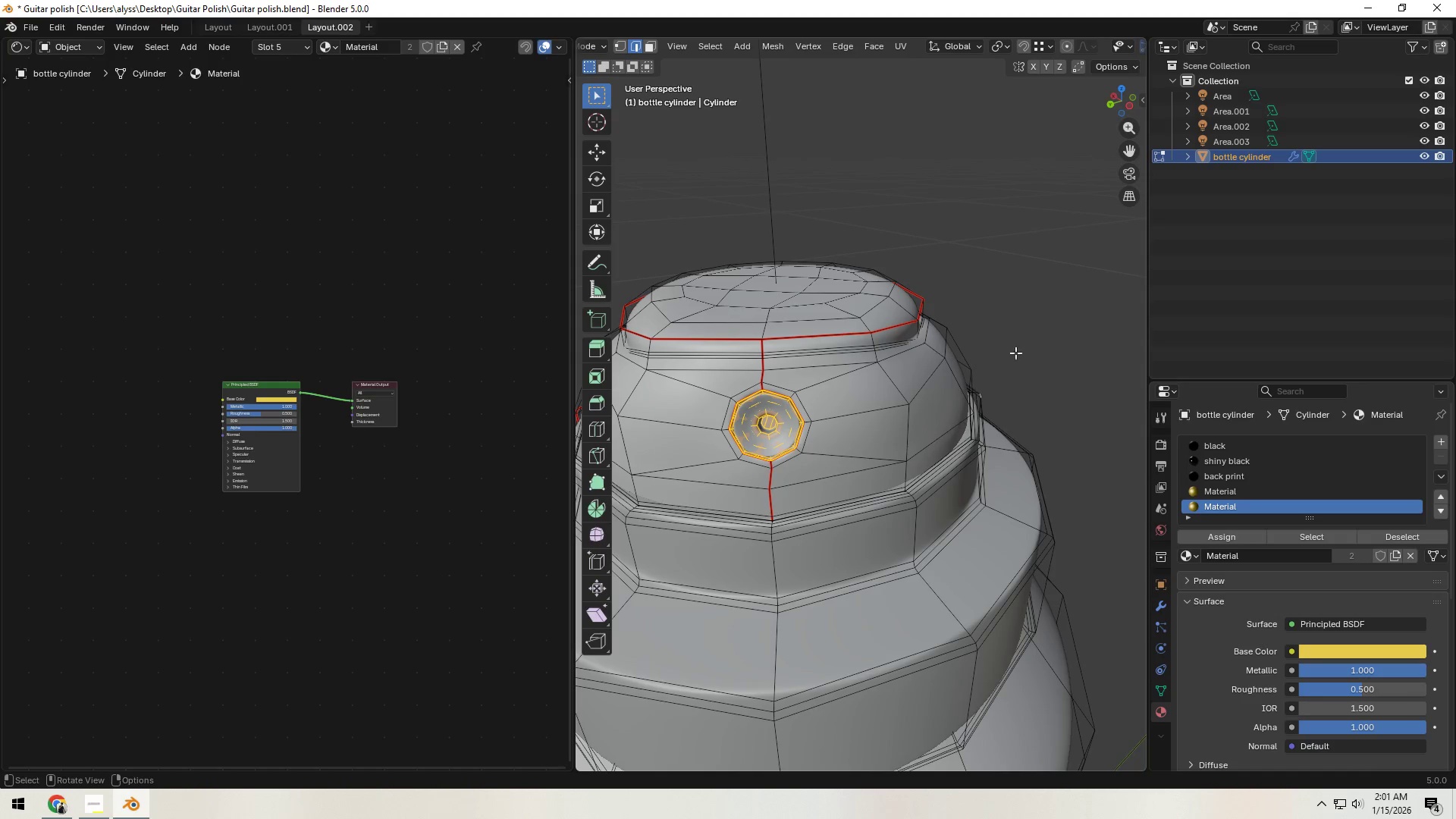 
left_click([1023, 344])
 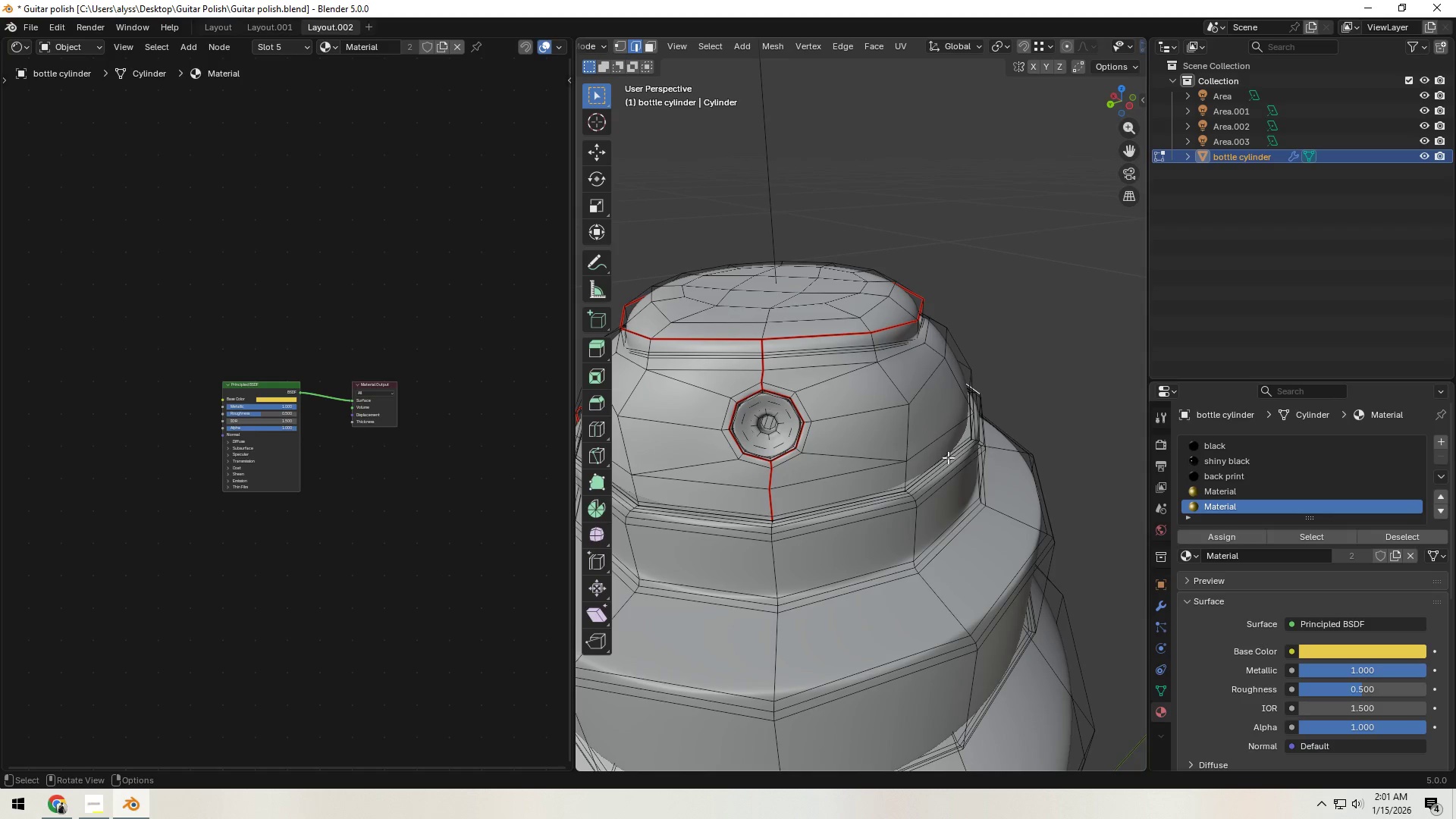 
left_click([1222, 488])
 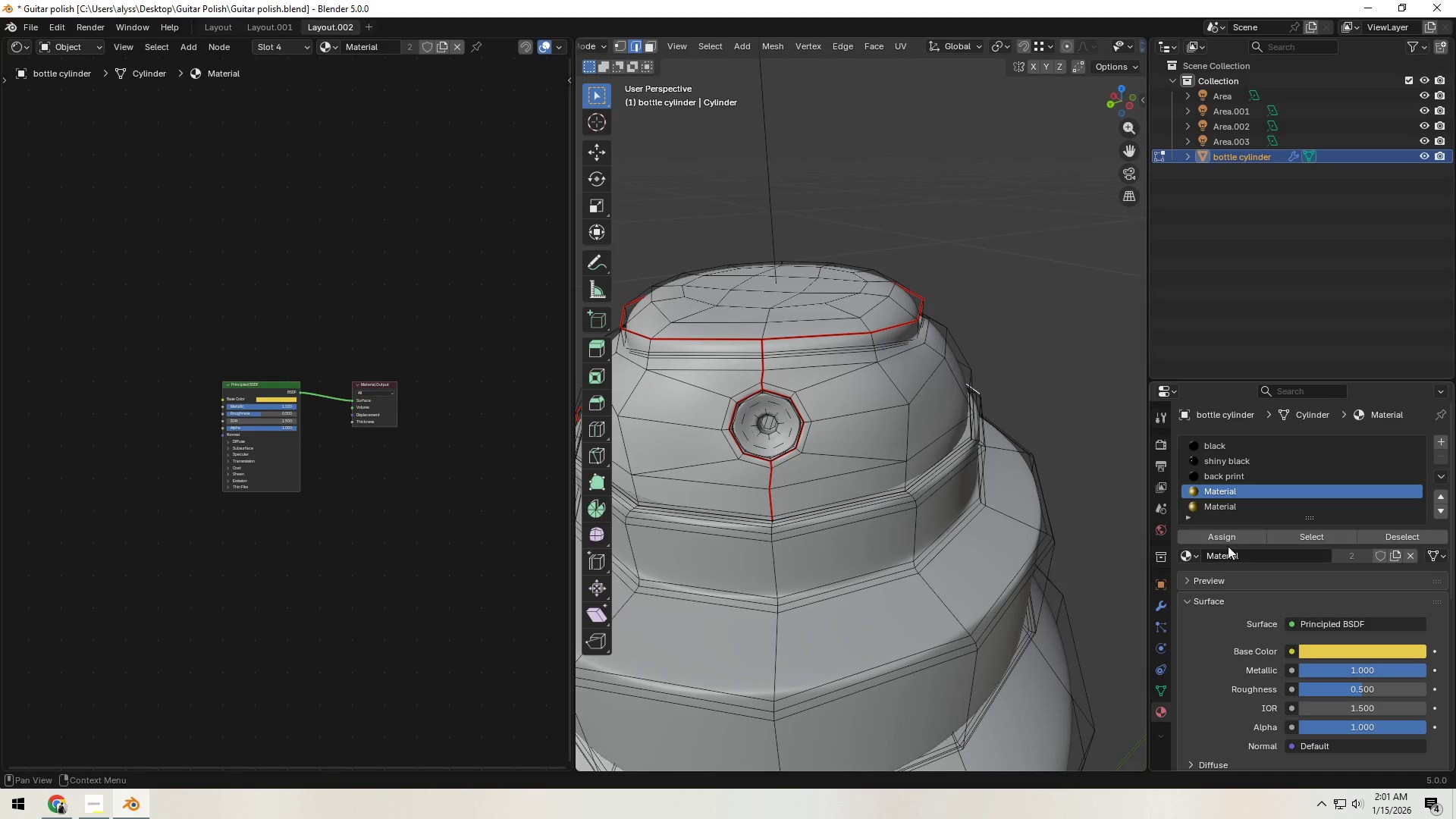 
left_click([1323, 537])
 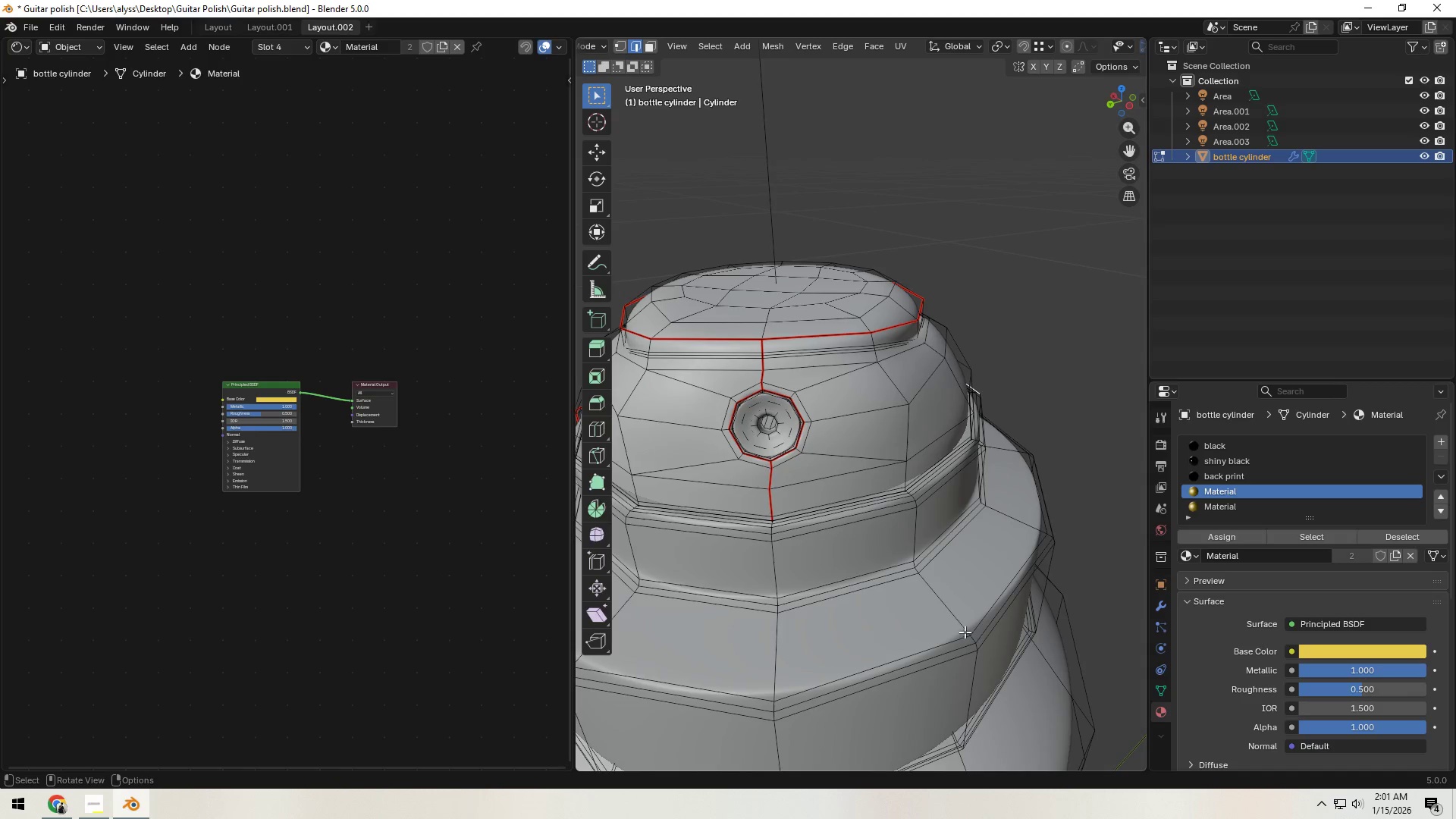 
scroll: coordinate [963, 631], scroll_direction: down, amount: 6.0
 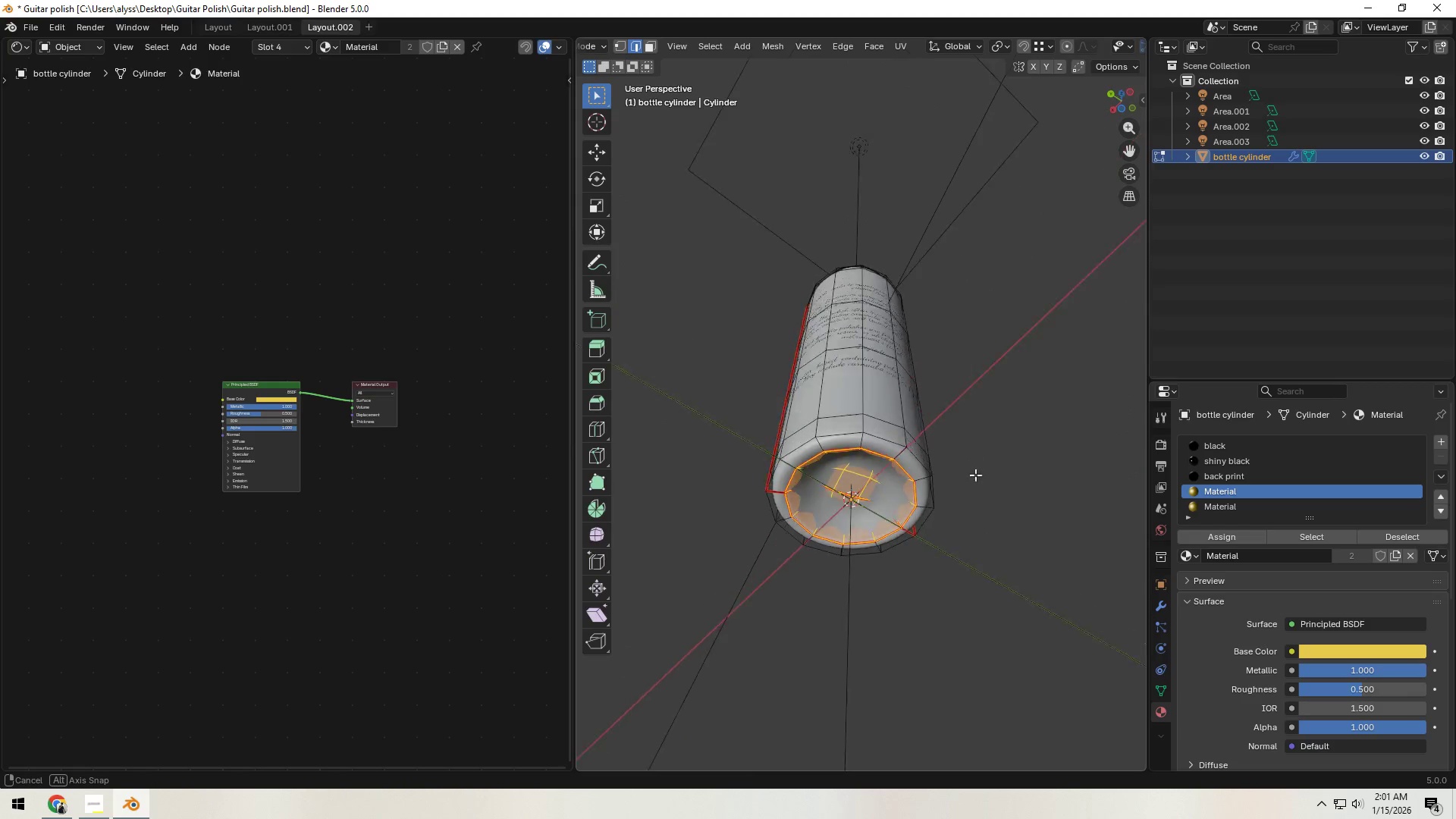 
hold_key(key=ShiftLeft, duration=0.36)
 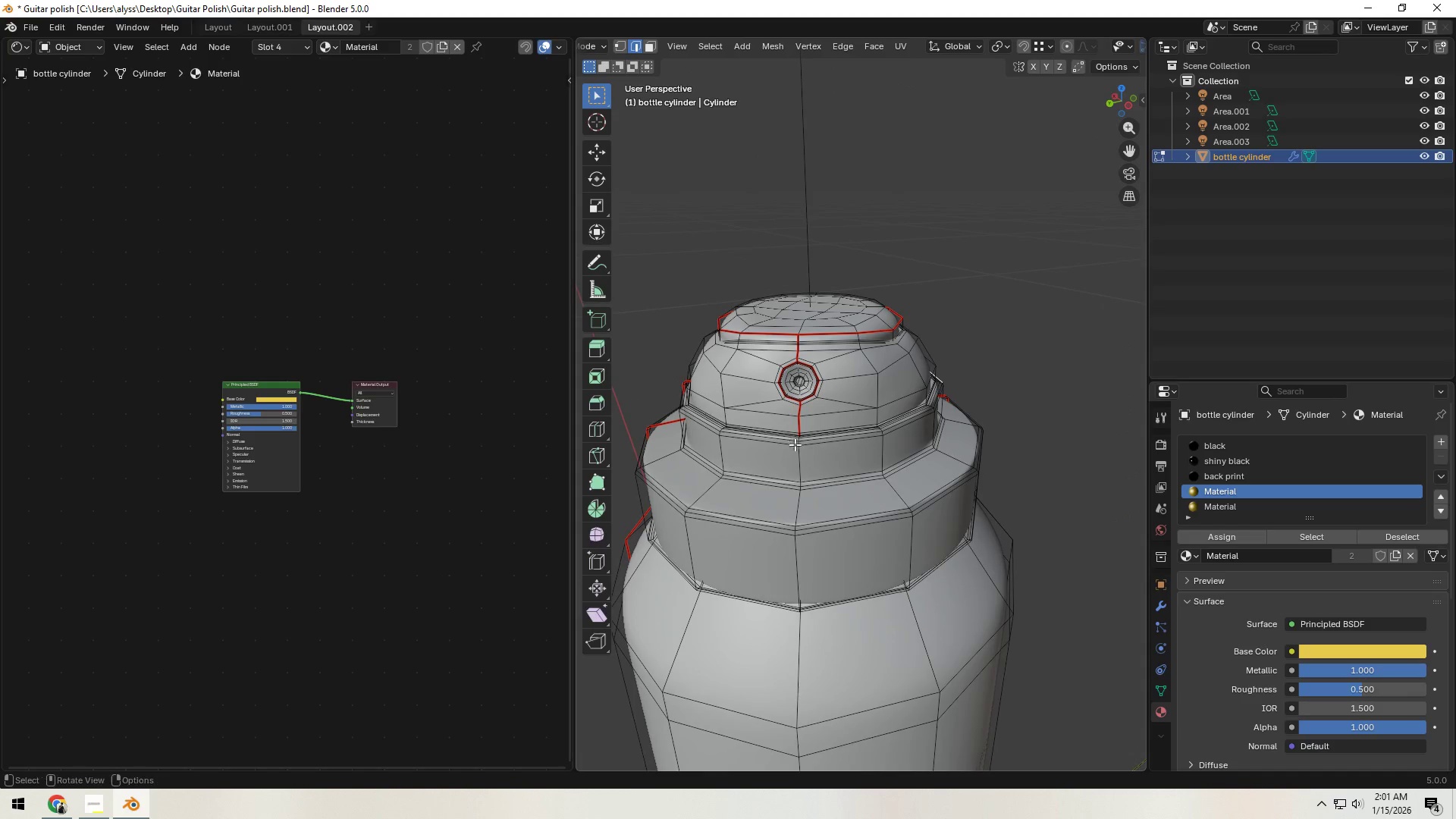 
scroll: coordinate [795, 445], scroll_direction: up, amount: 6.0
 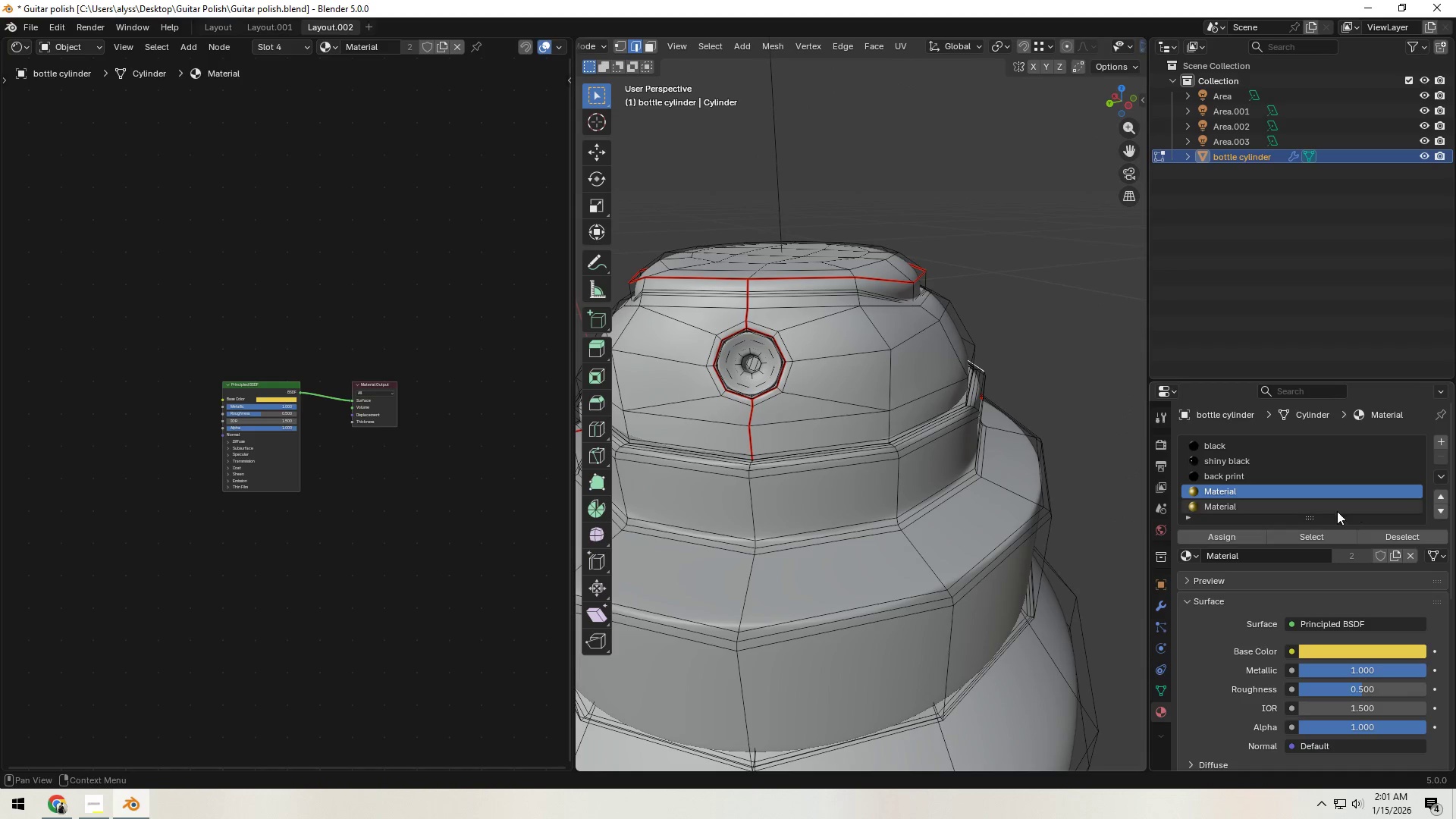 
left_click([1313, 503])
 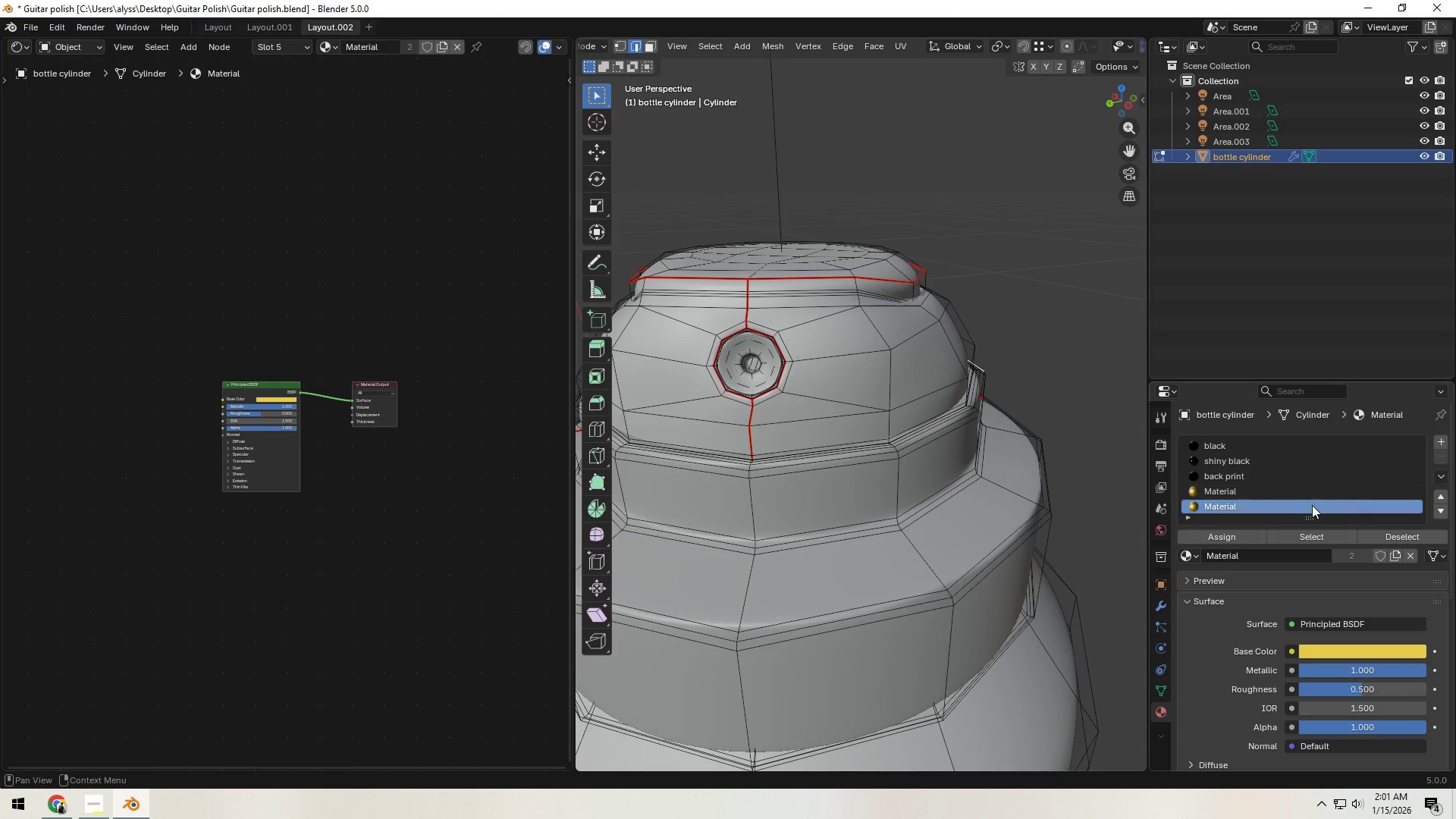 
key(Tab)
 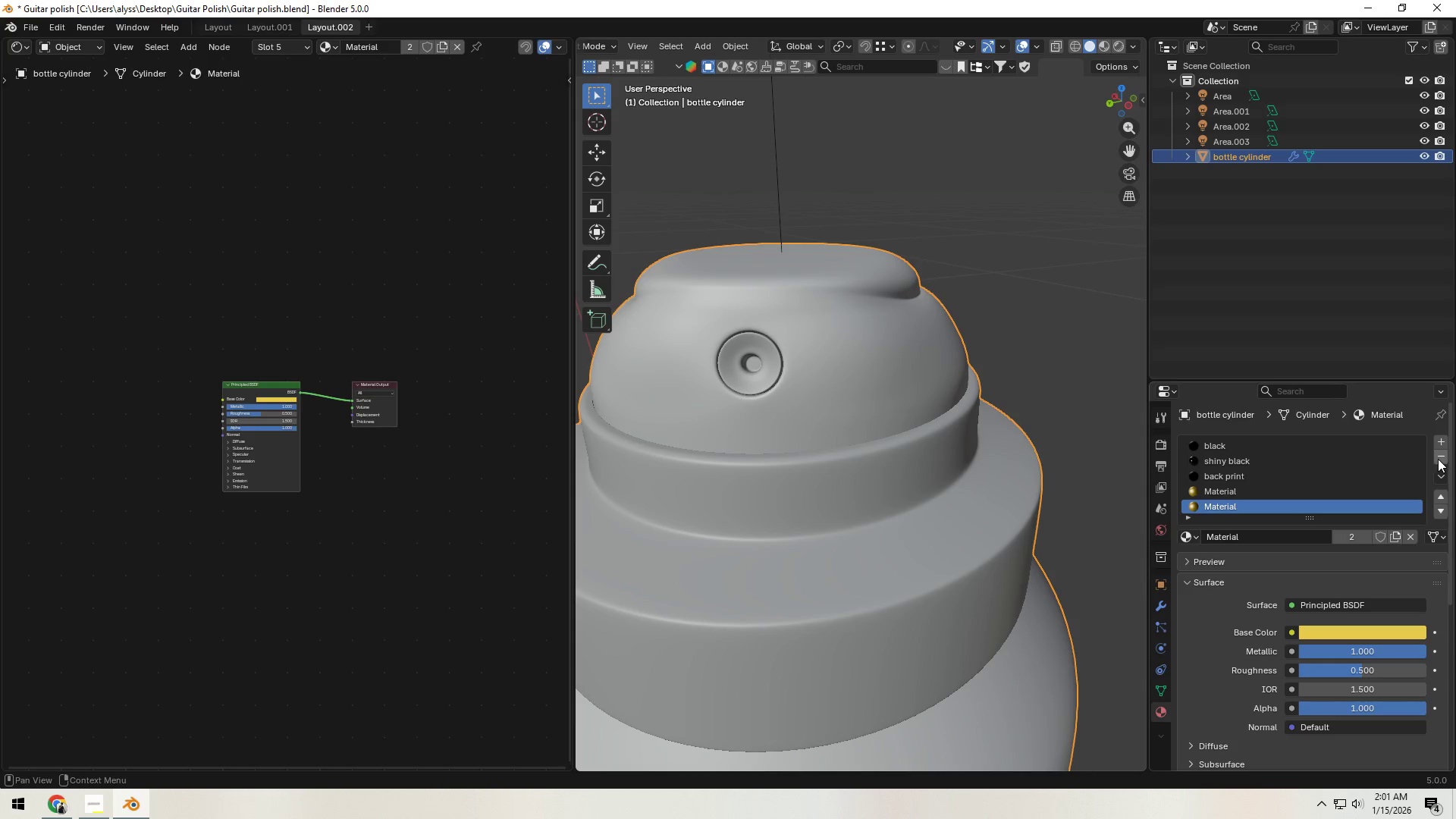 
left_click([1438, 458])
 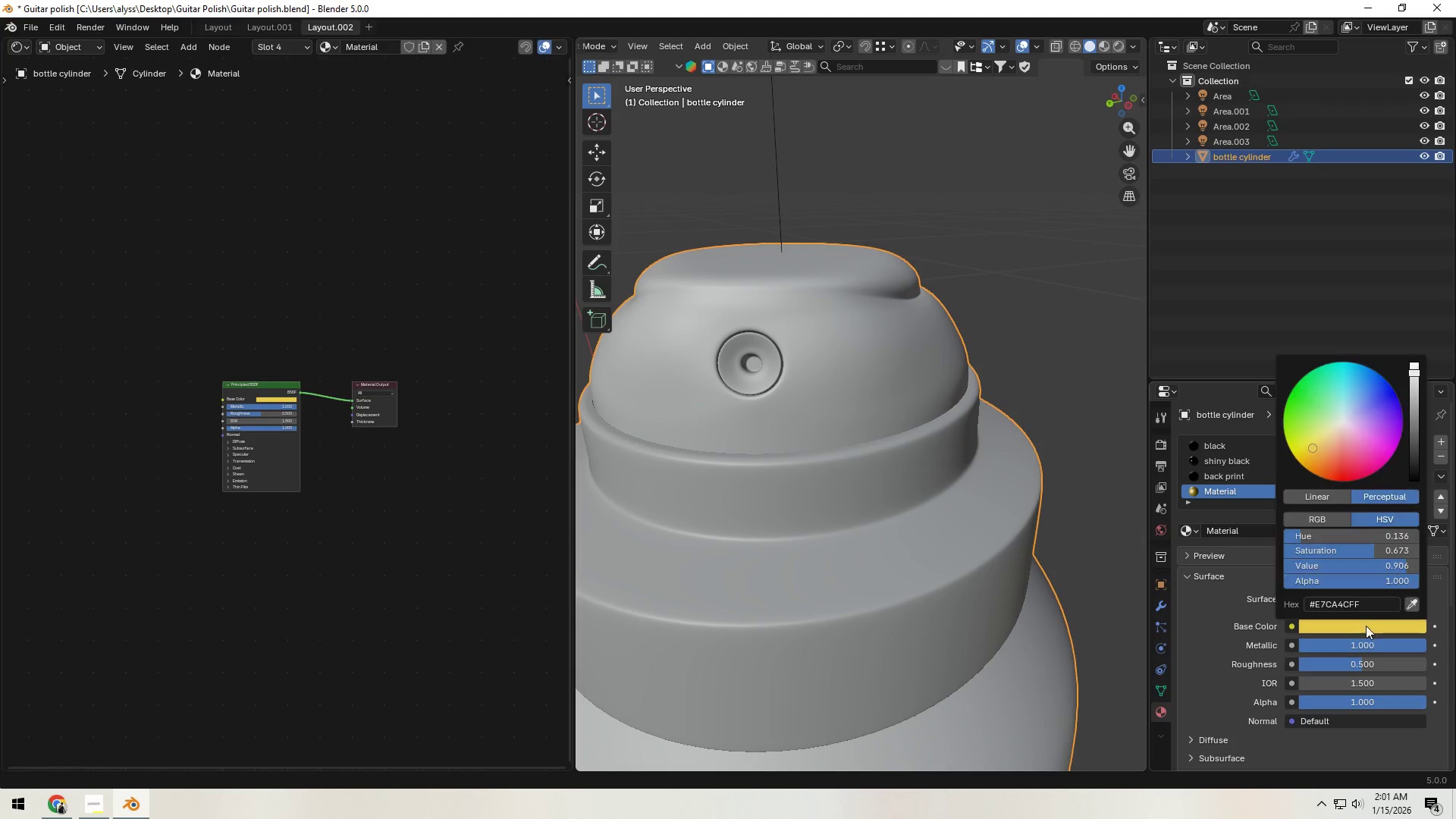 
left_click([1344, 423])
 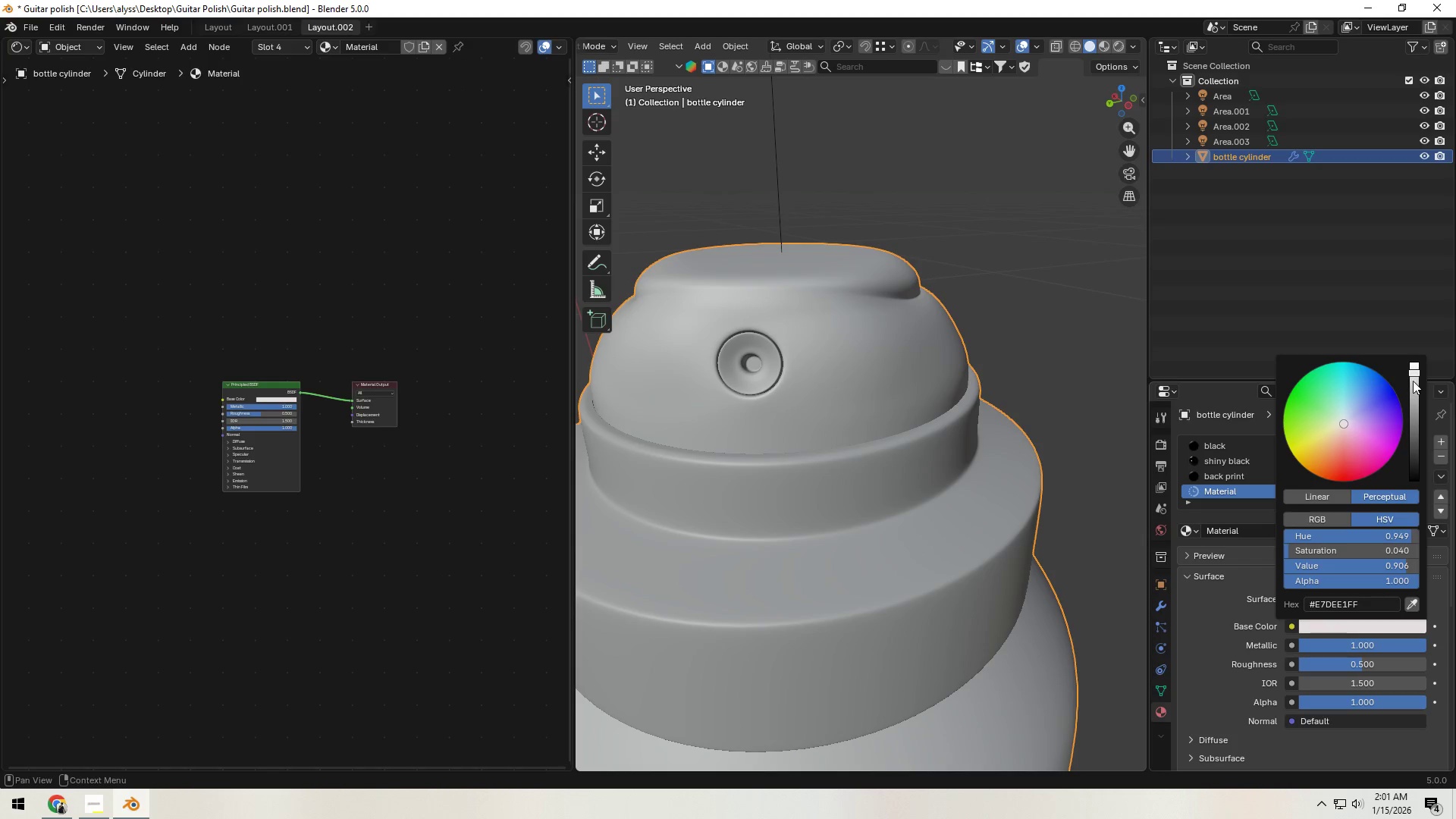 
left_click_drag(start_coordinate=[1415, 375], to_coordinate=[1419, 385])
 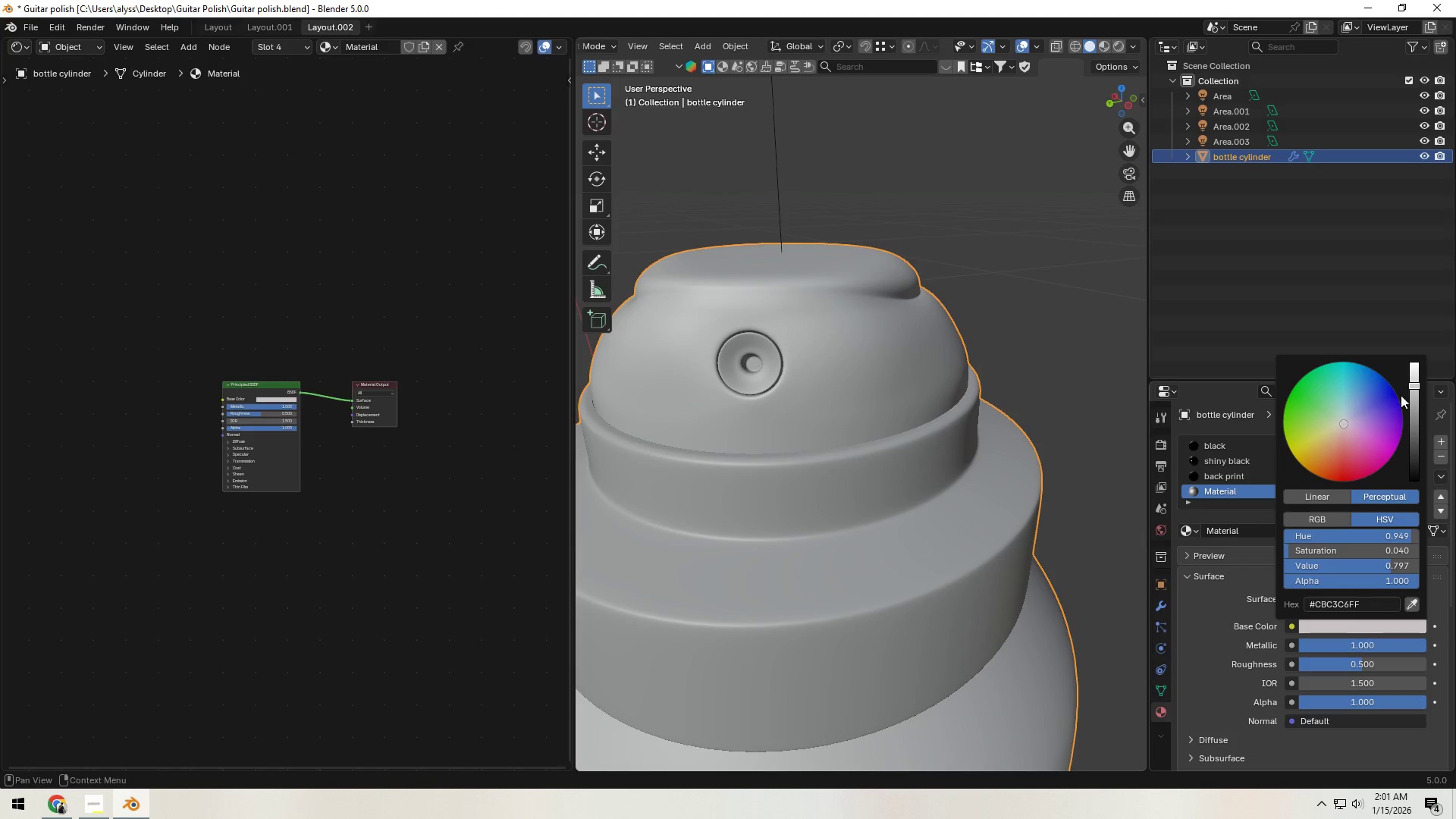 
left_click_drag(start_coordinate=[1417, 385], to_coordinate=[1410, 397])
 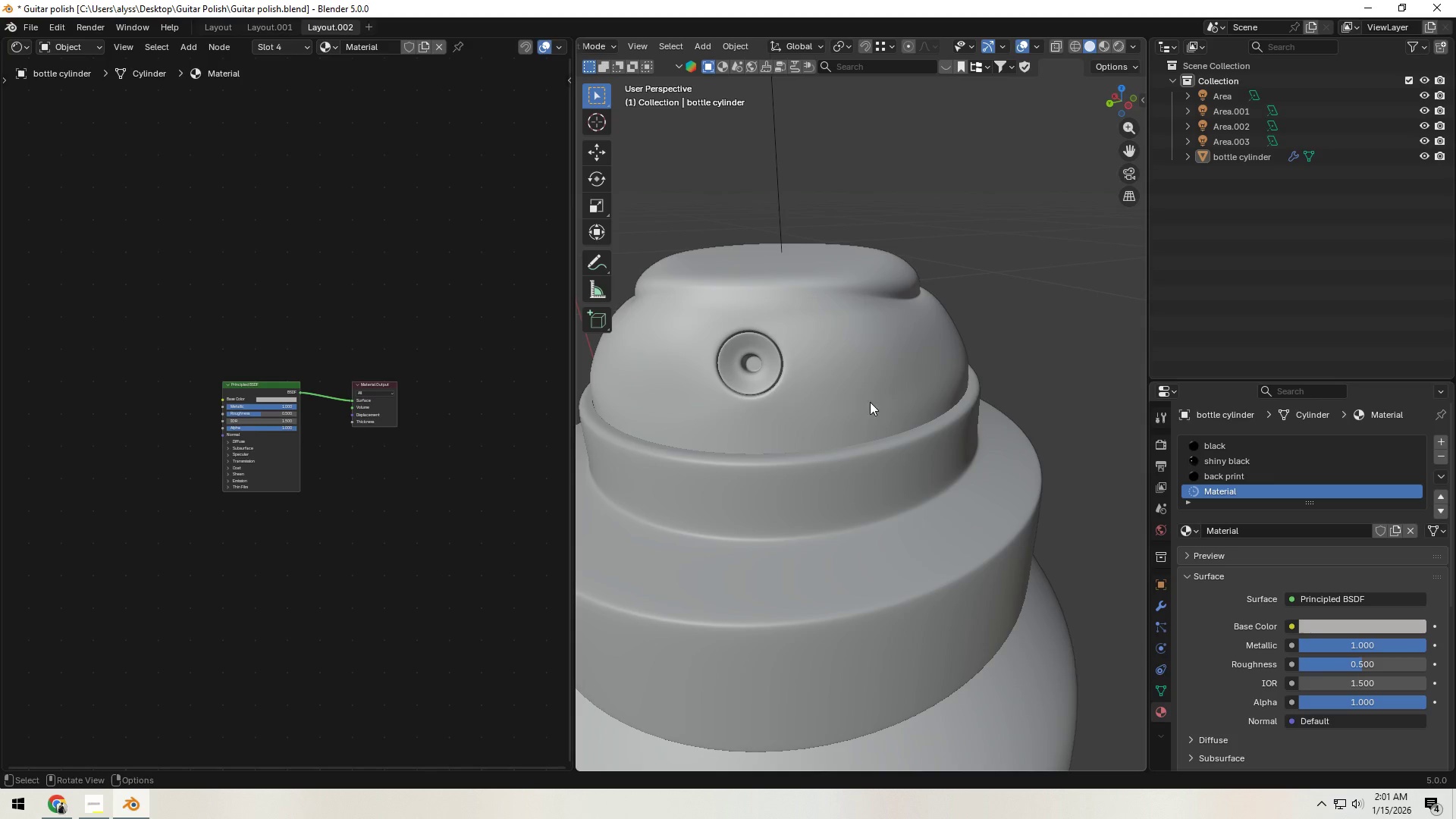 
double_click([740, 385])
 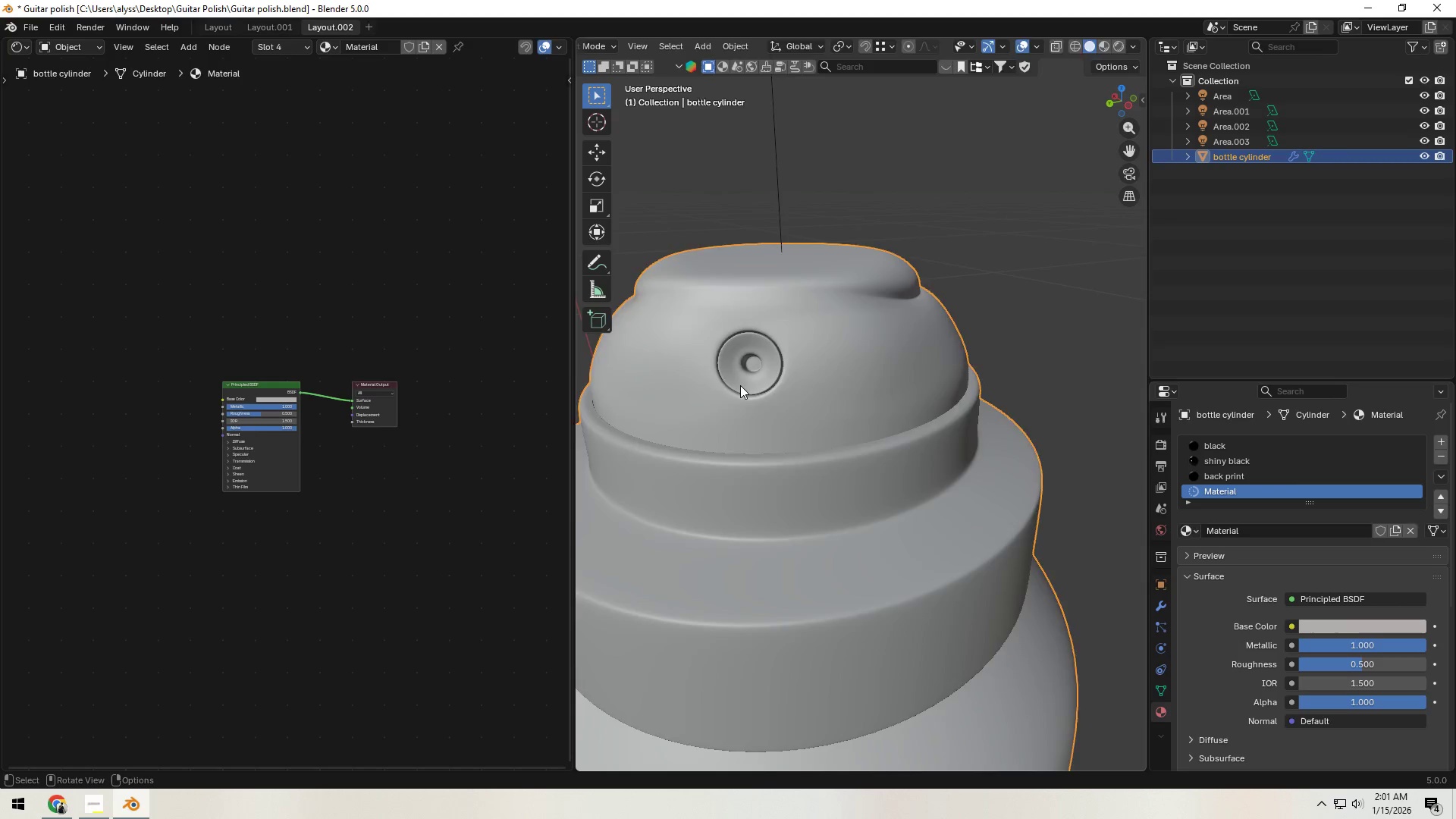 
key(Tab)
 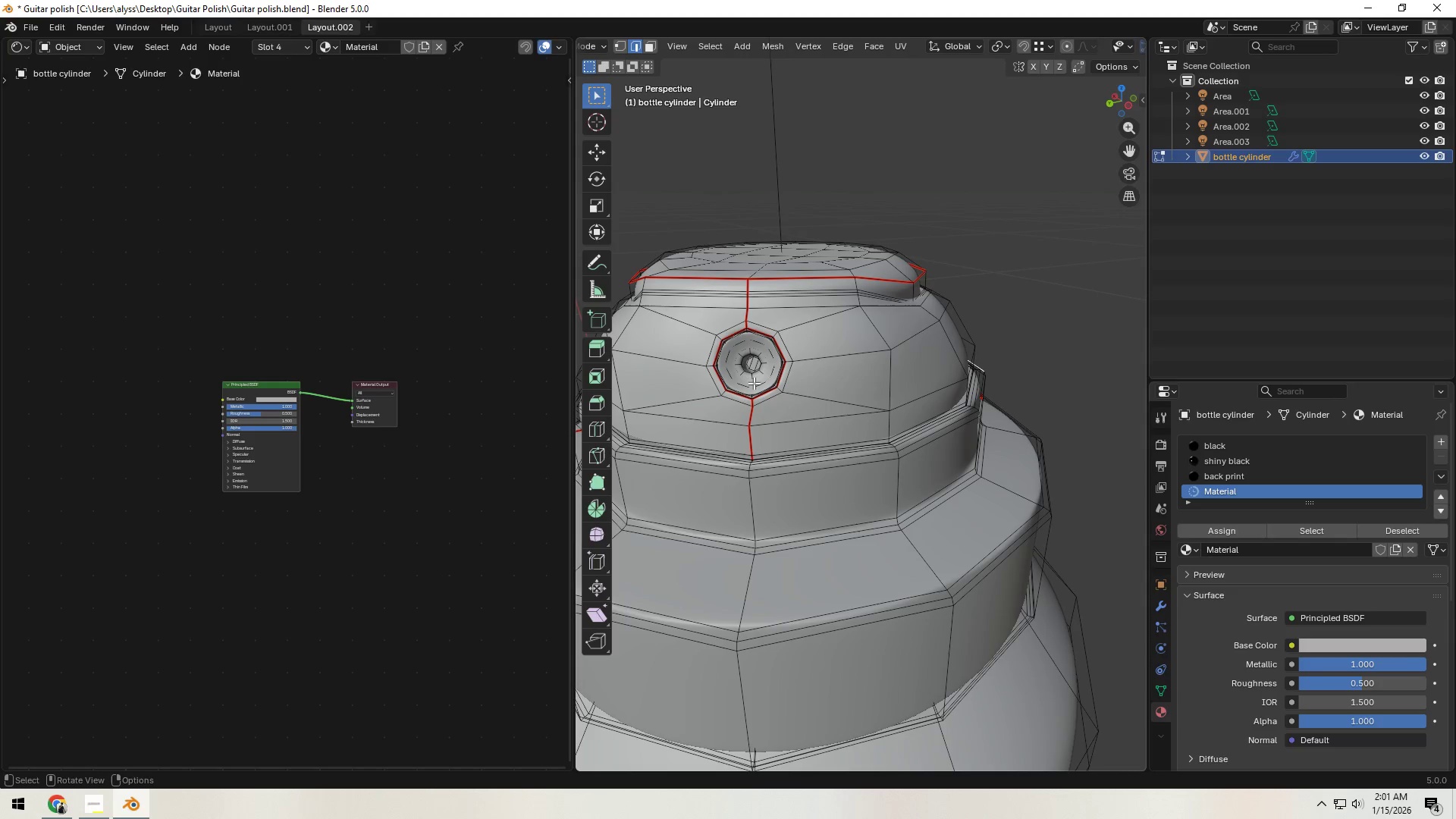 
left_click([755, 382])
 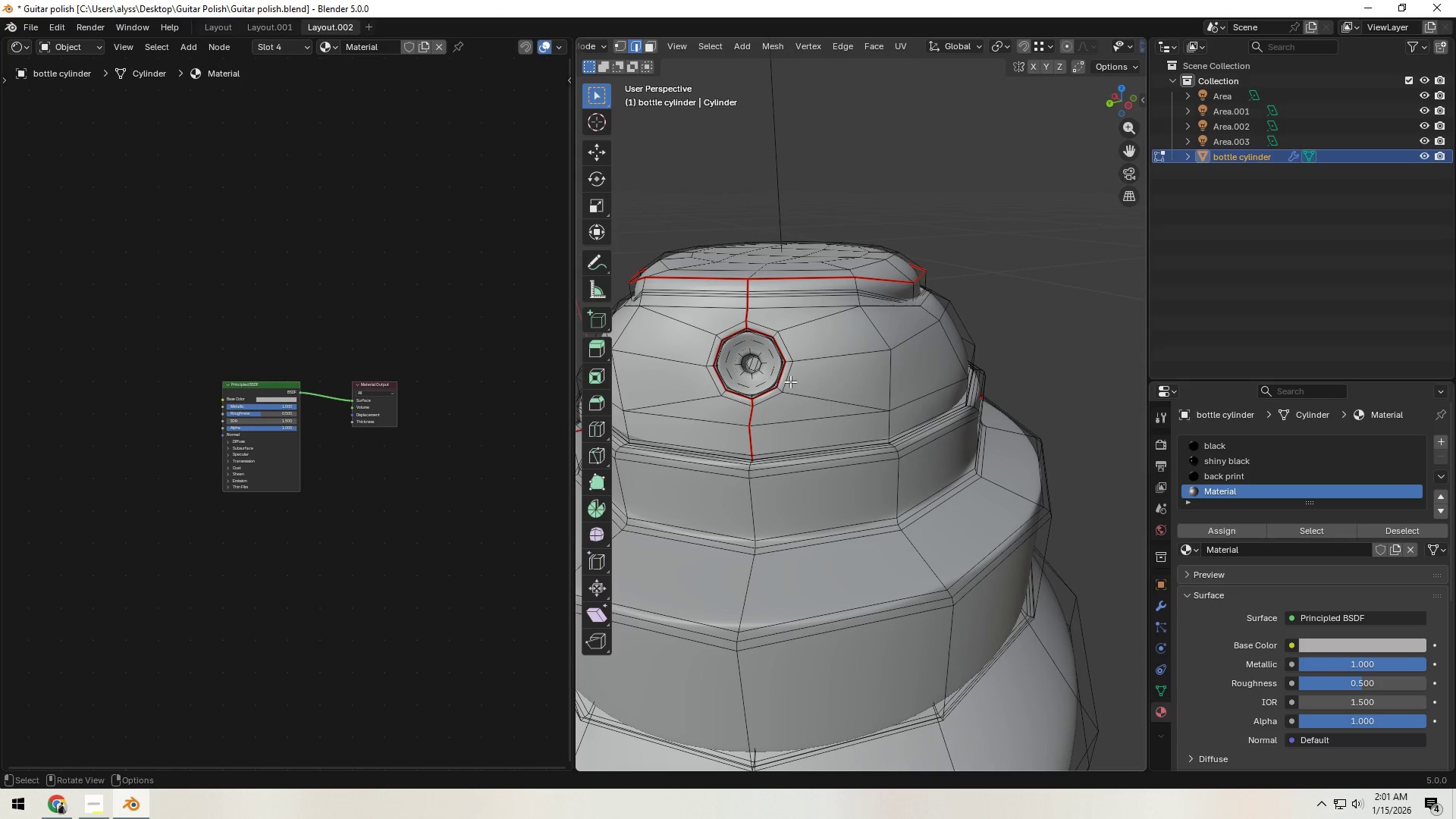 
double_click([772, 375])
 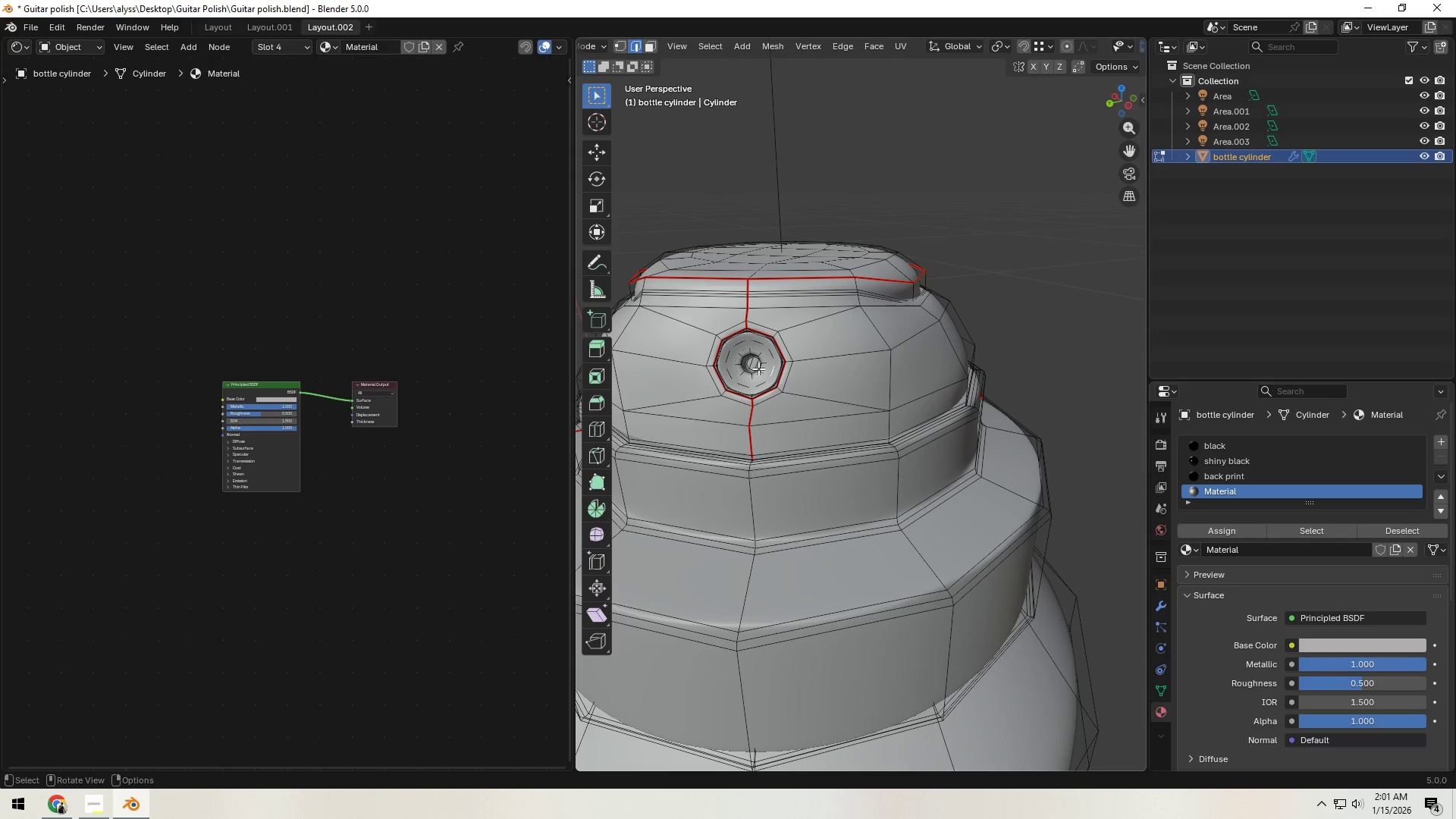 
key(L)
 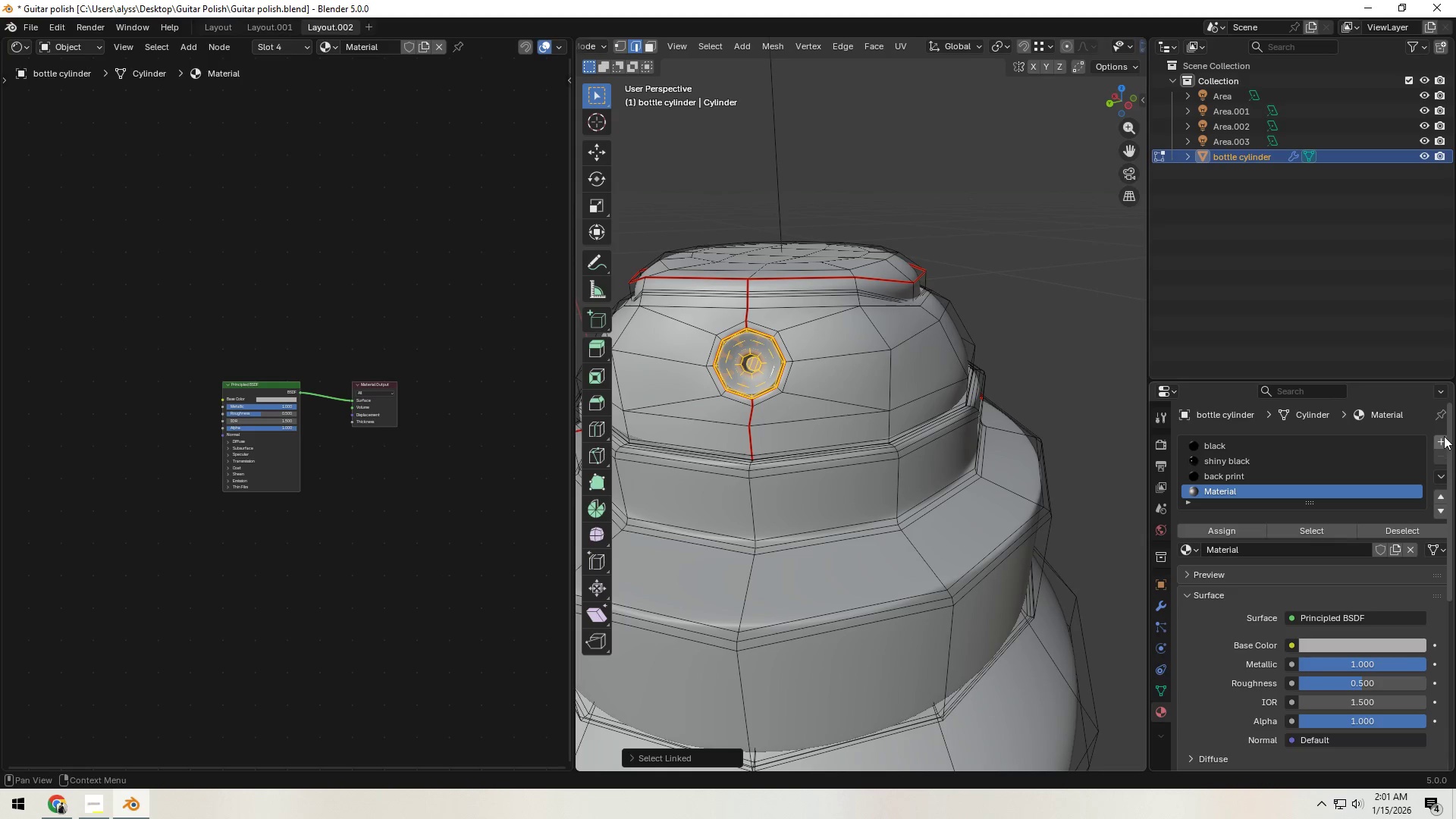 
left_click([1440, 441])
 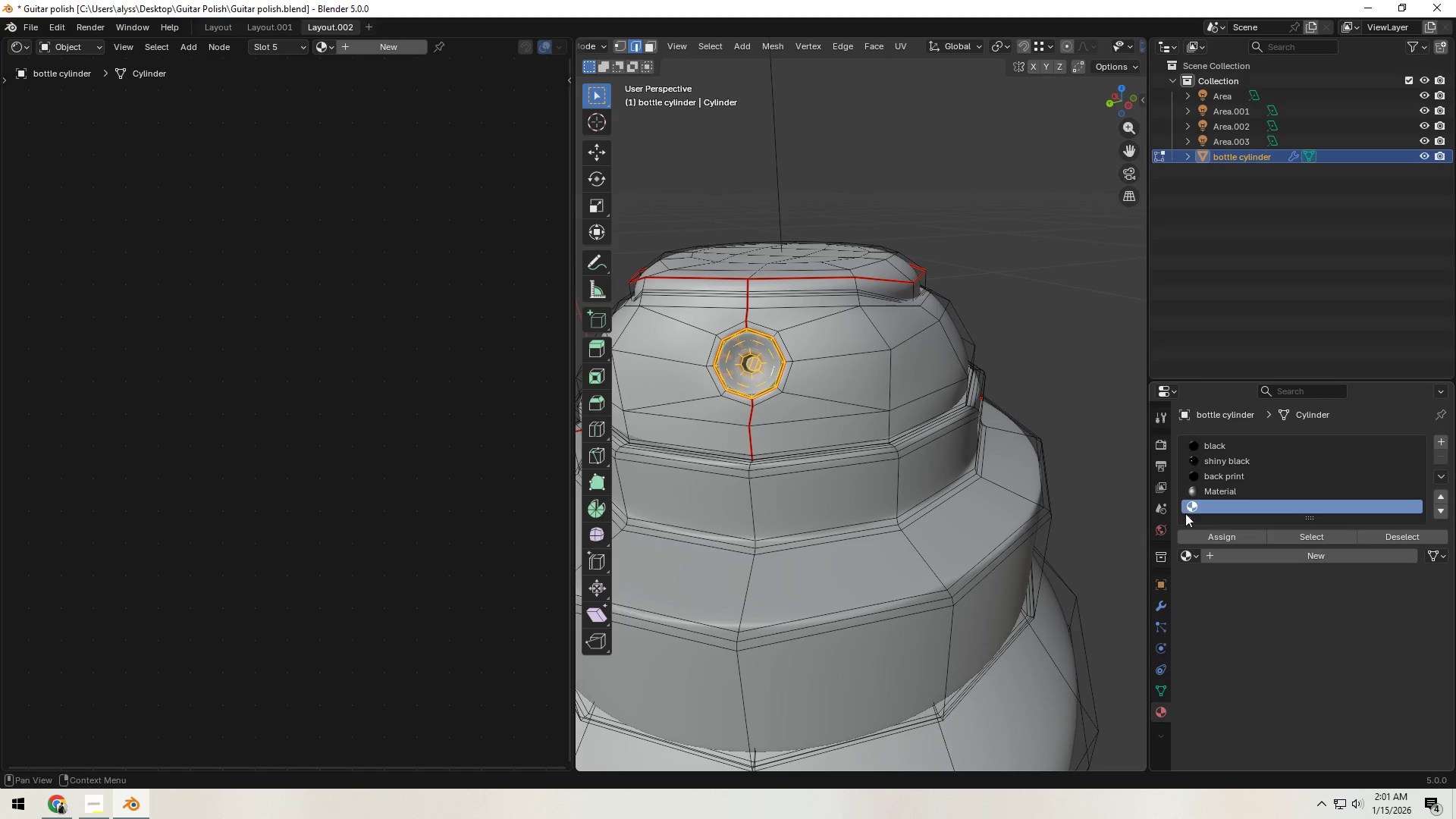 
left_click([1191, 555])
 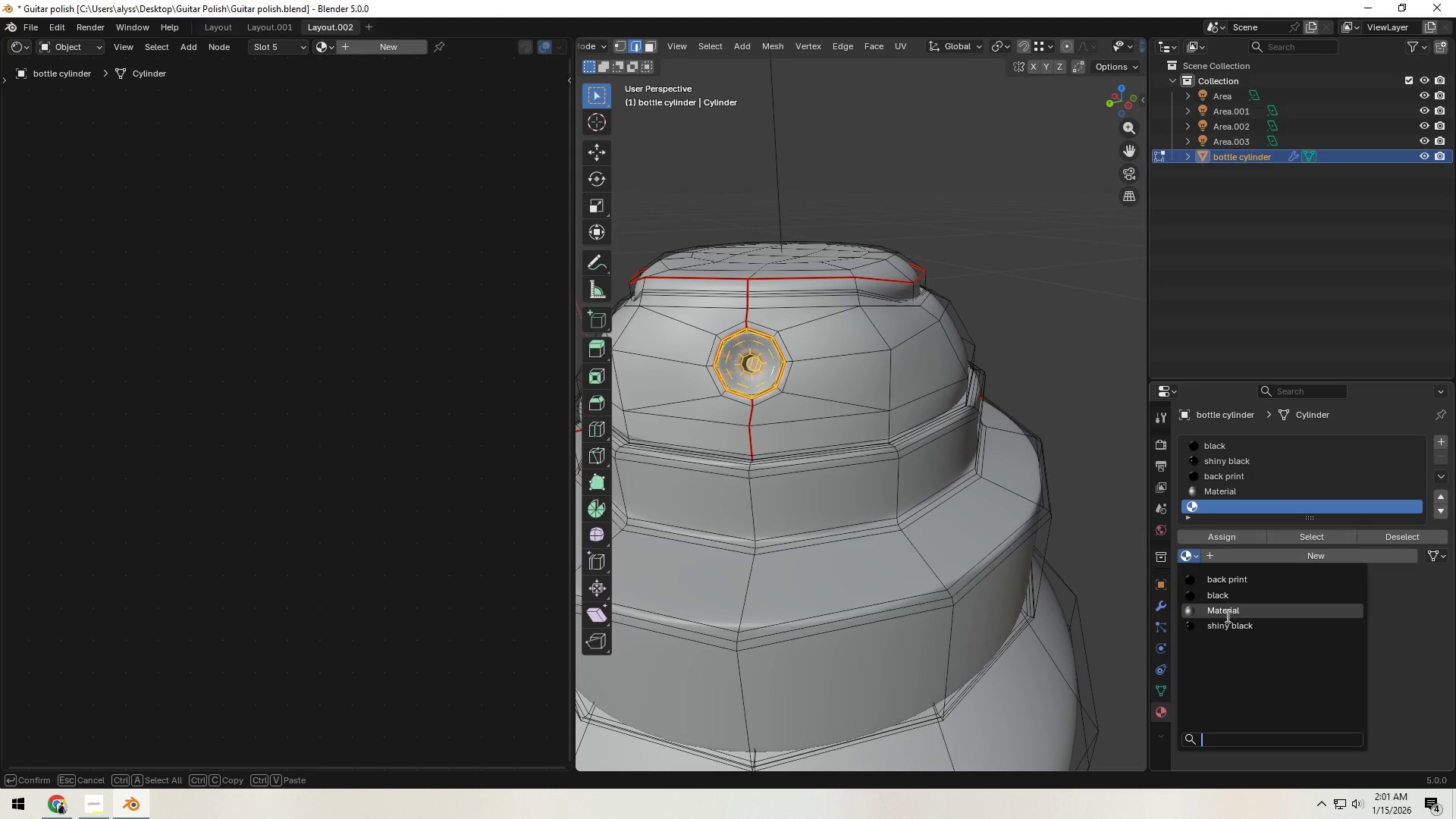 
left_click([1227, 615])
 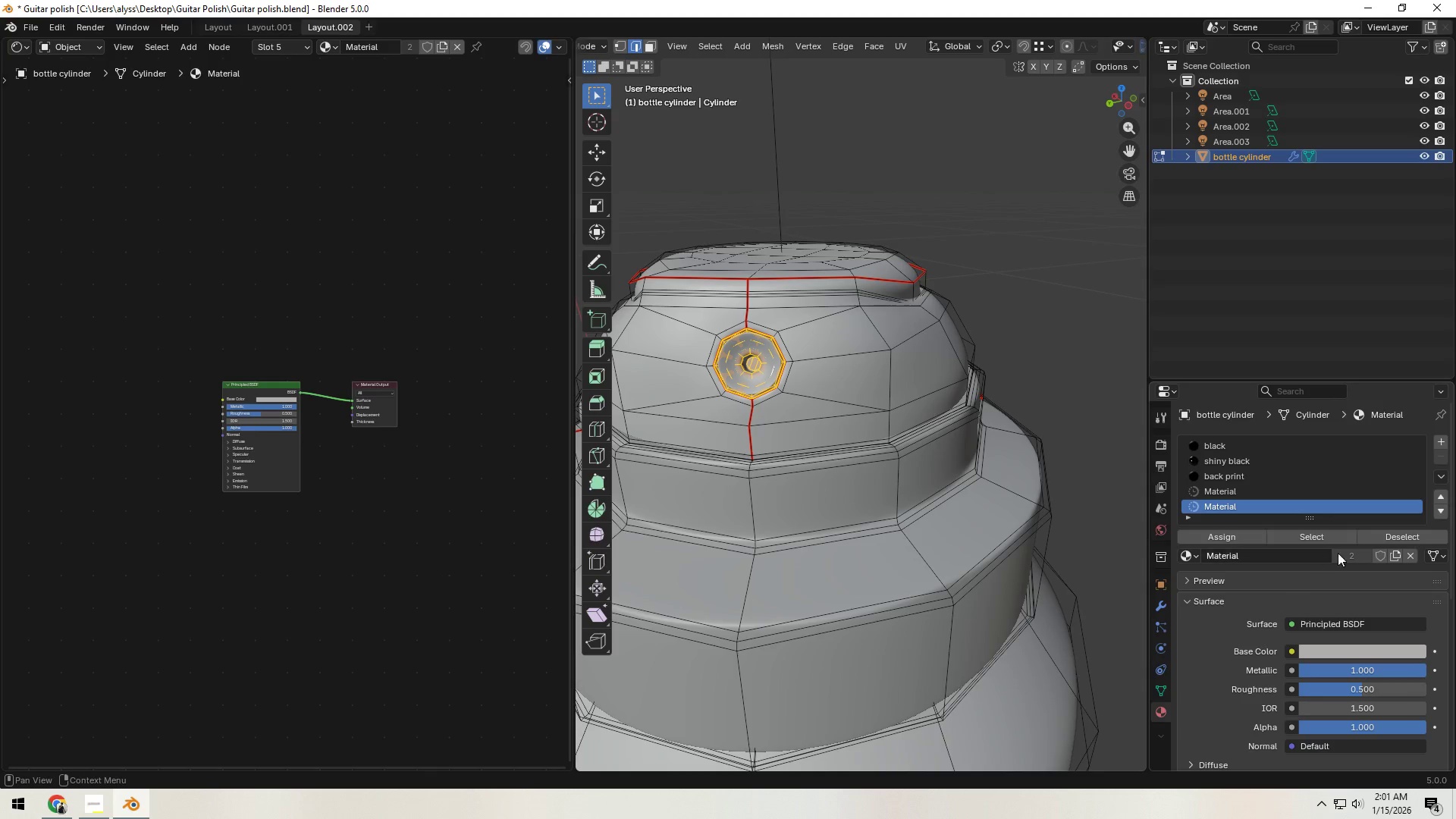 
key(Tab)
 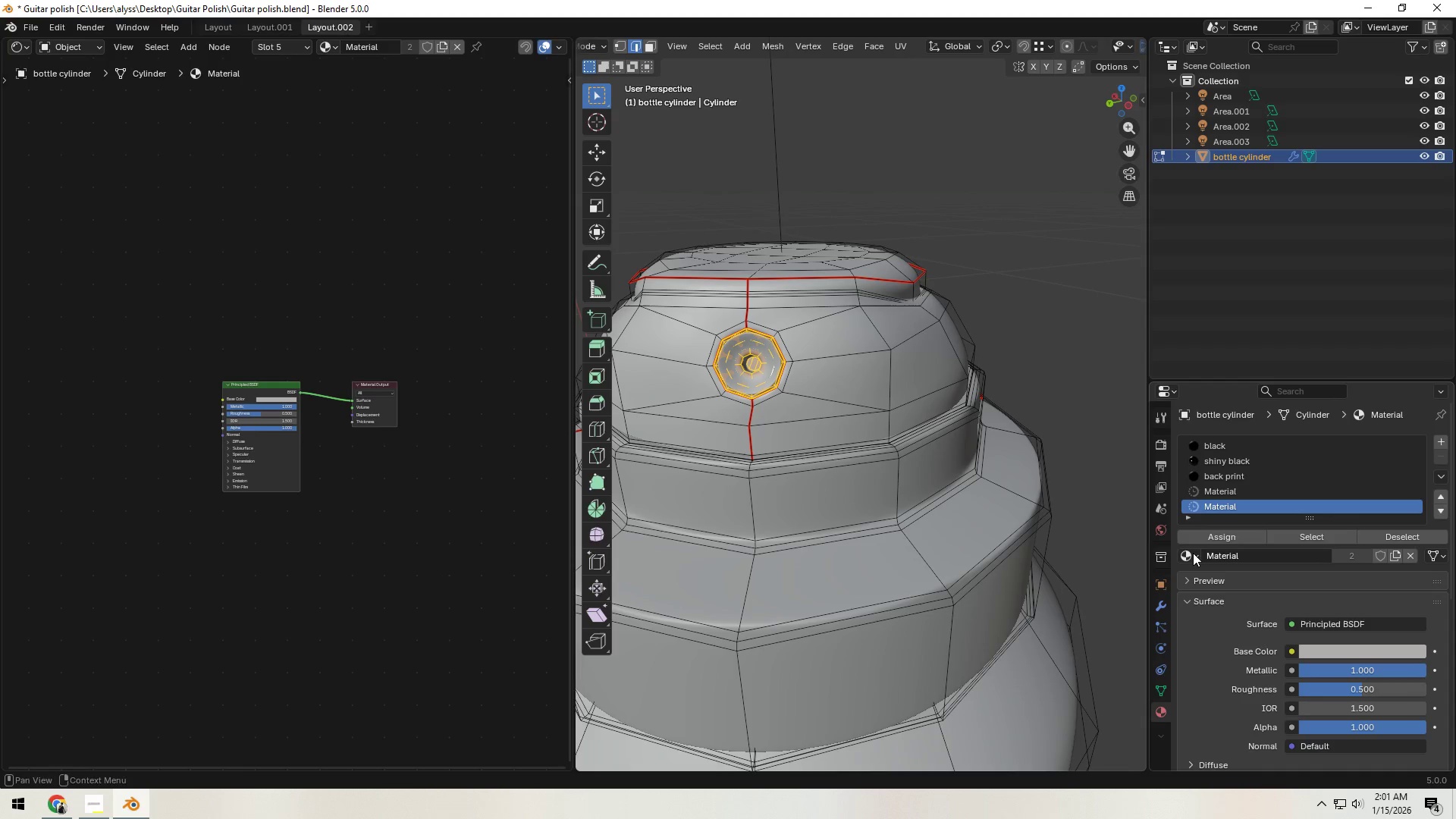 
key(Tab)
 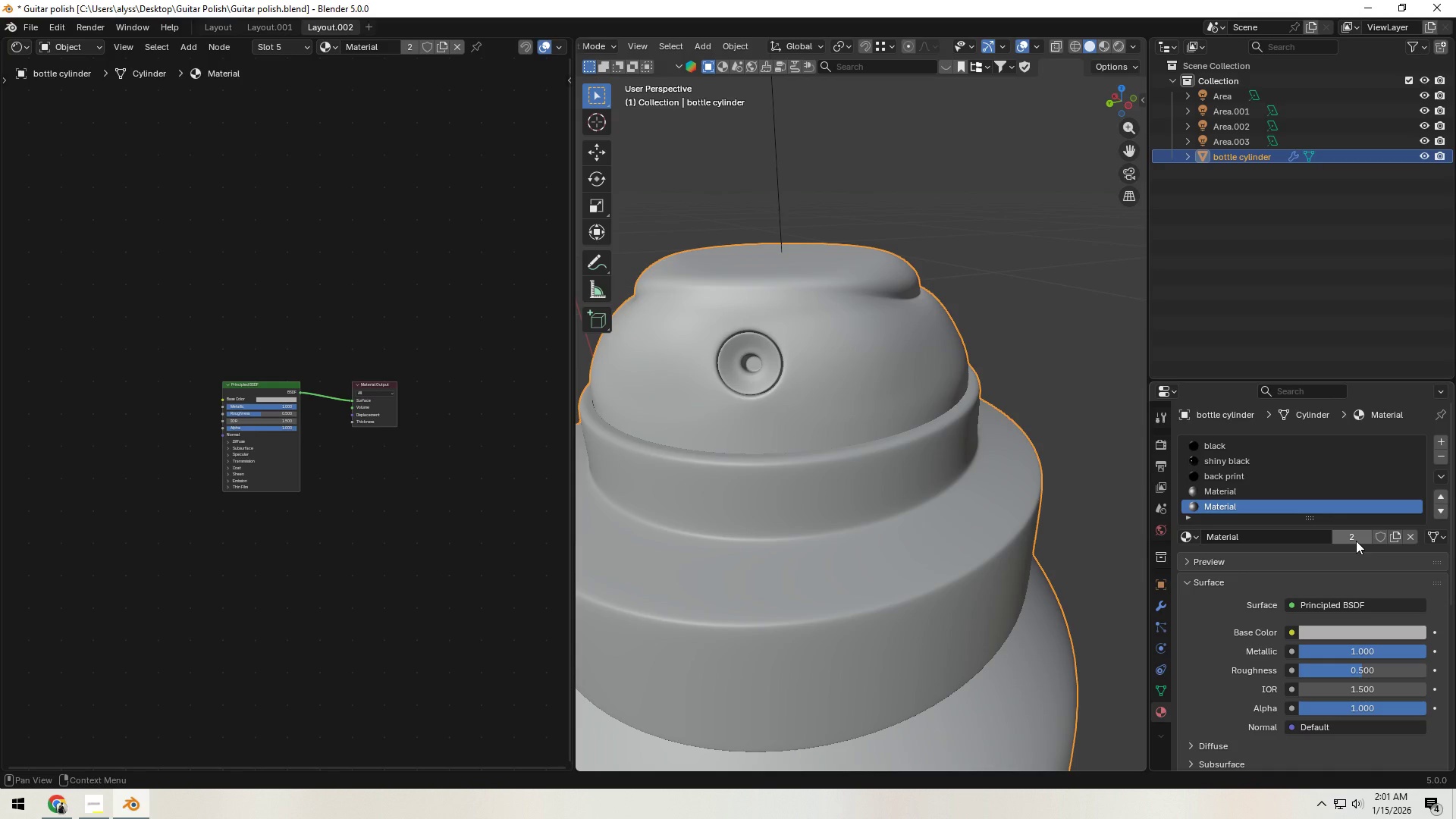 
left_click([1356, 541])
 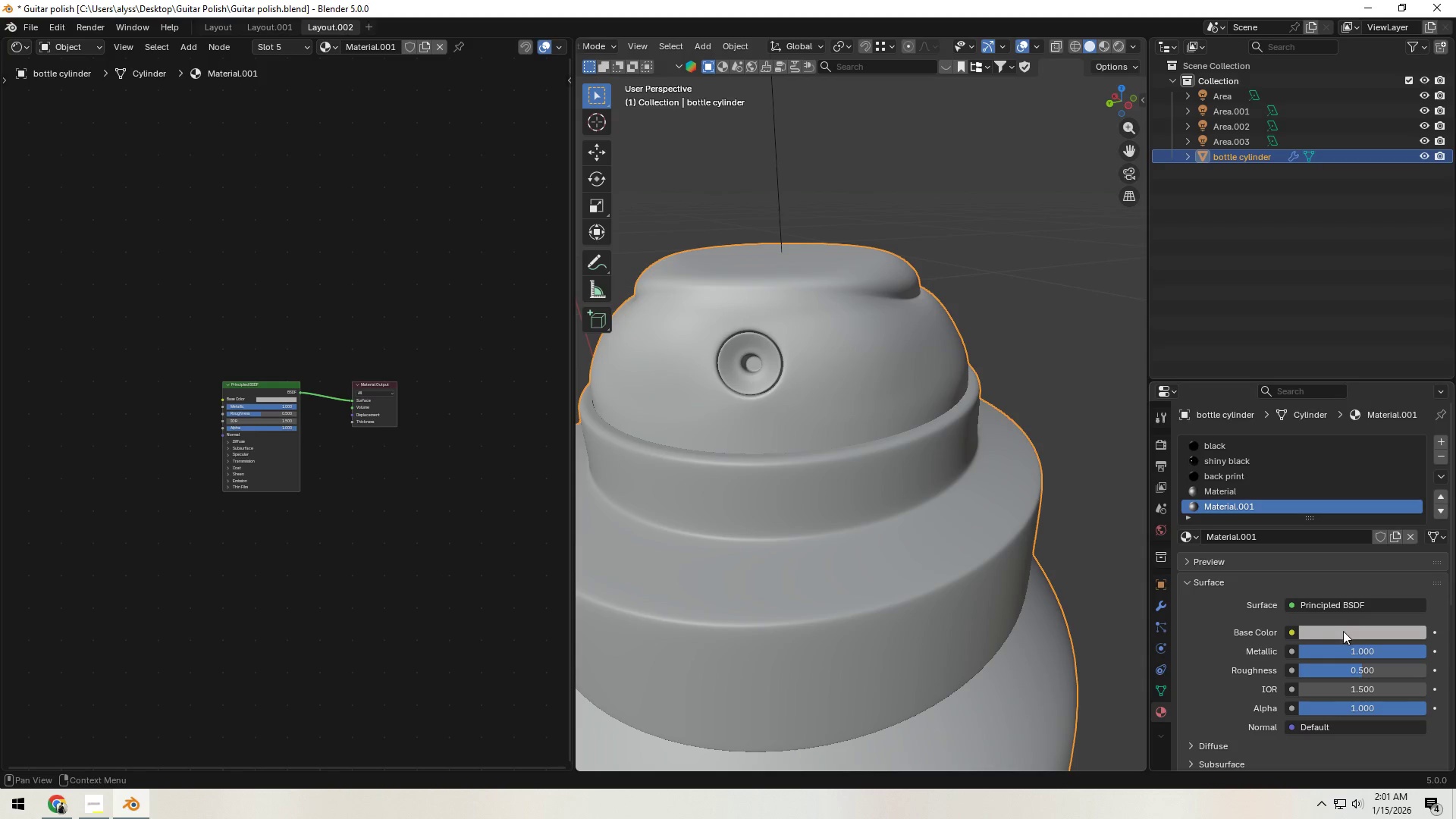 
left_click([1345, 631])
 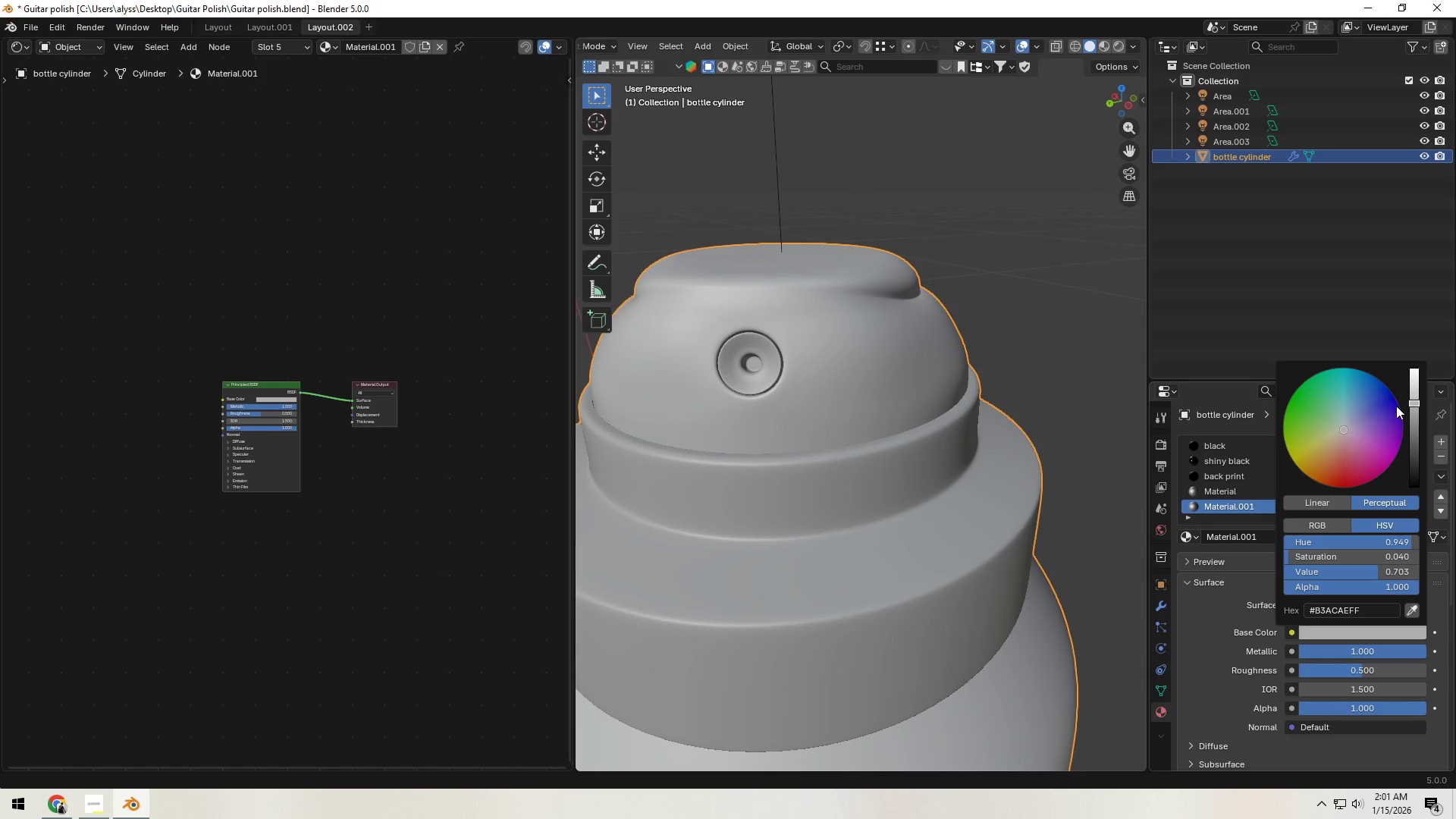 
left_click_drag(start_coordinate=[1414, 401], to_coordinate=[1417, 473])
 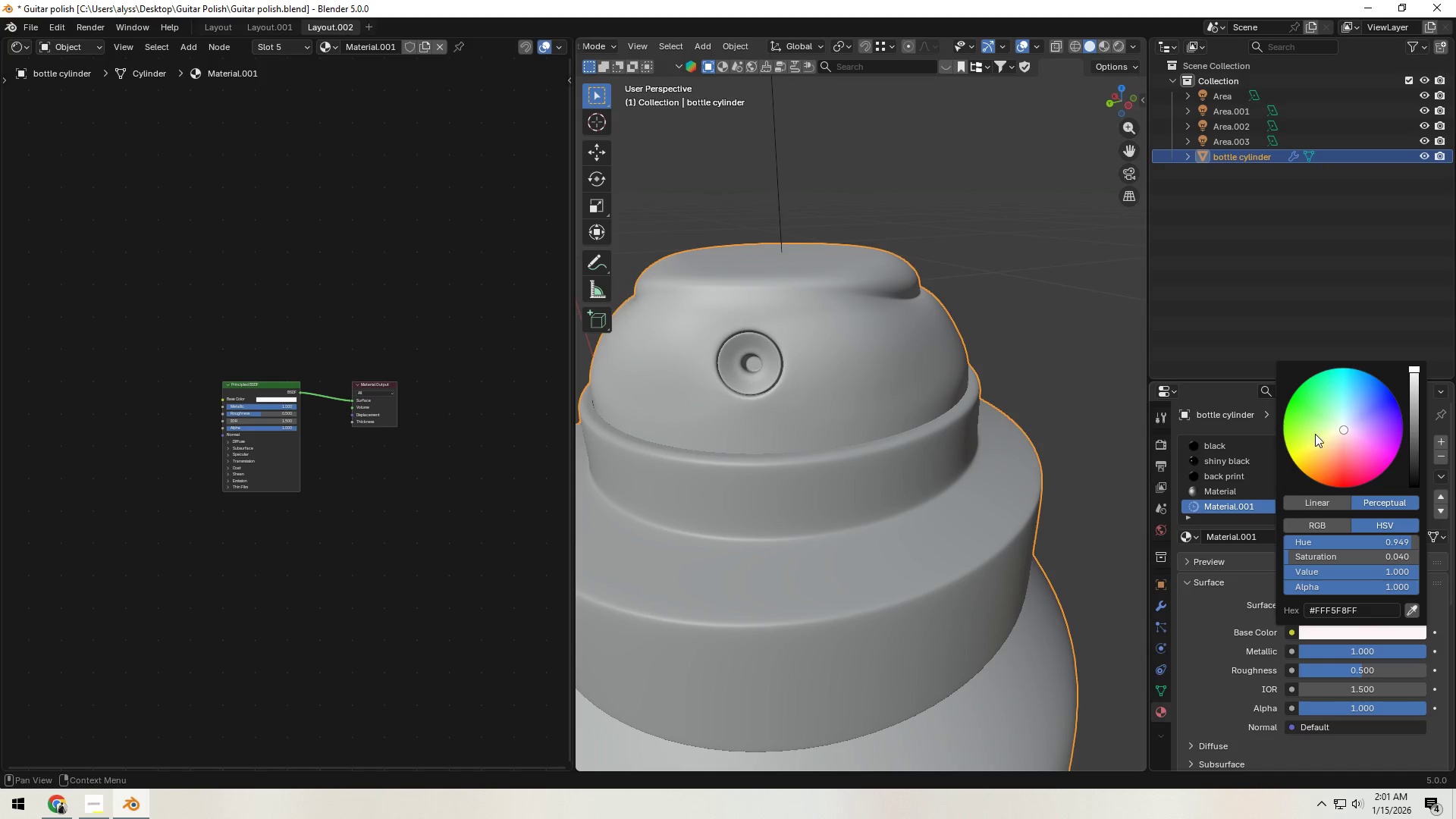 
left_click([1310, 445])
 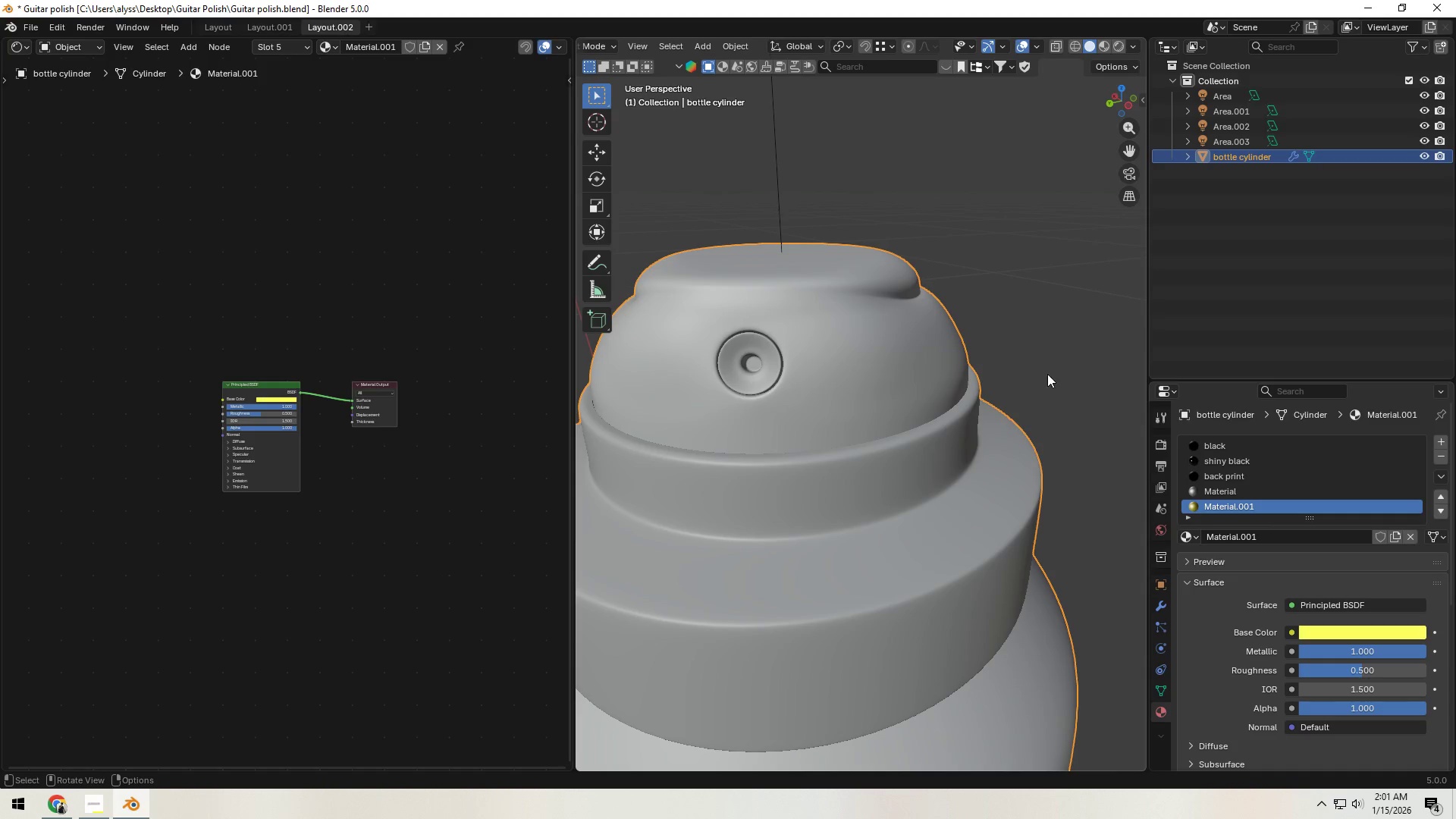 
left_click([1047, 374])
 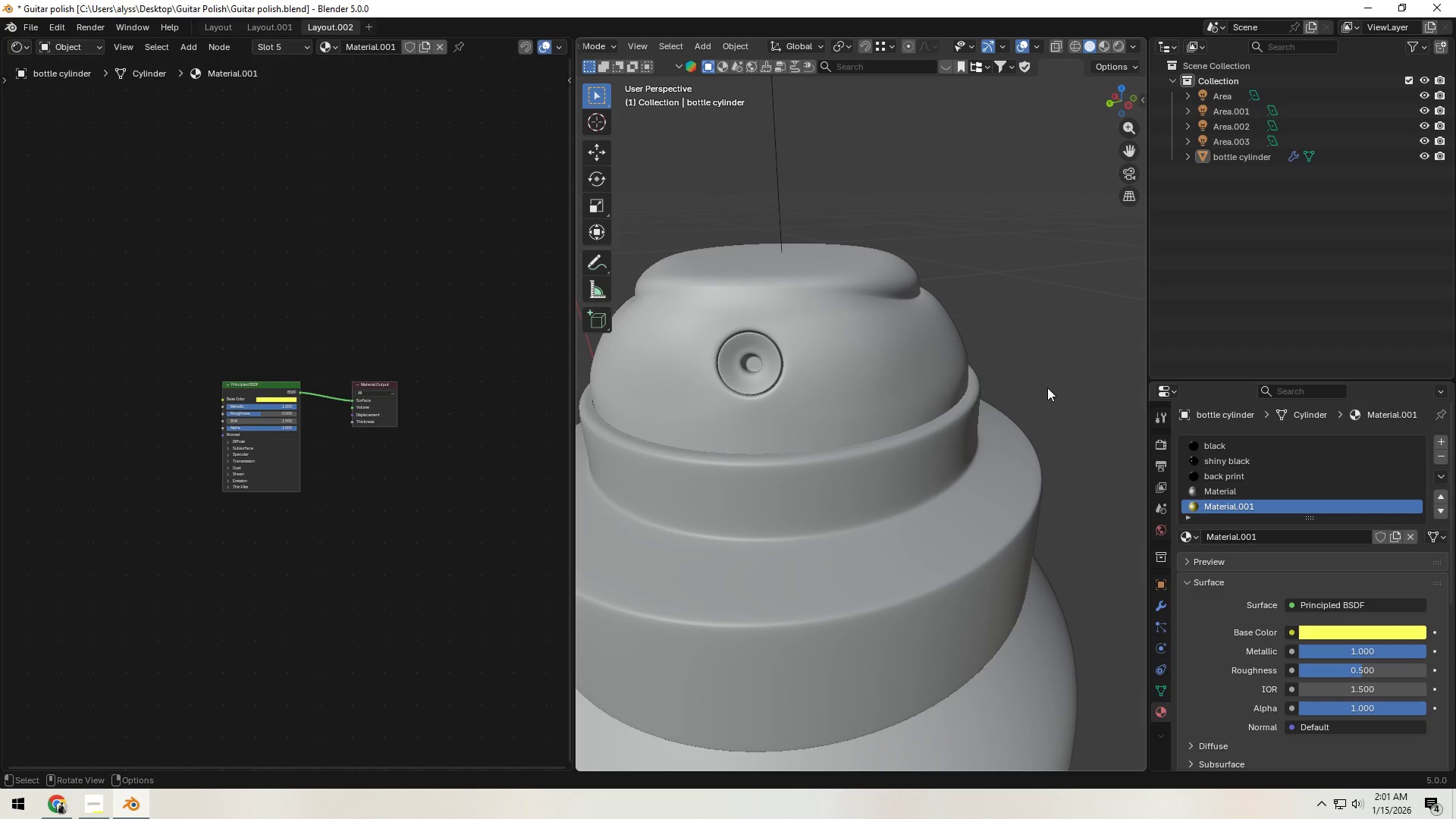 
key(Tab)
 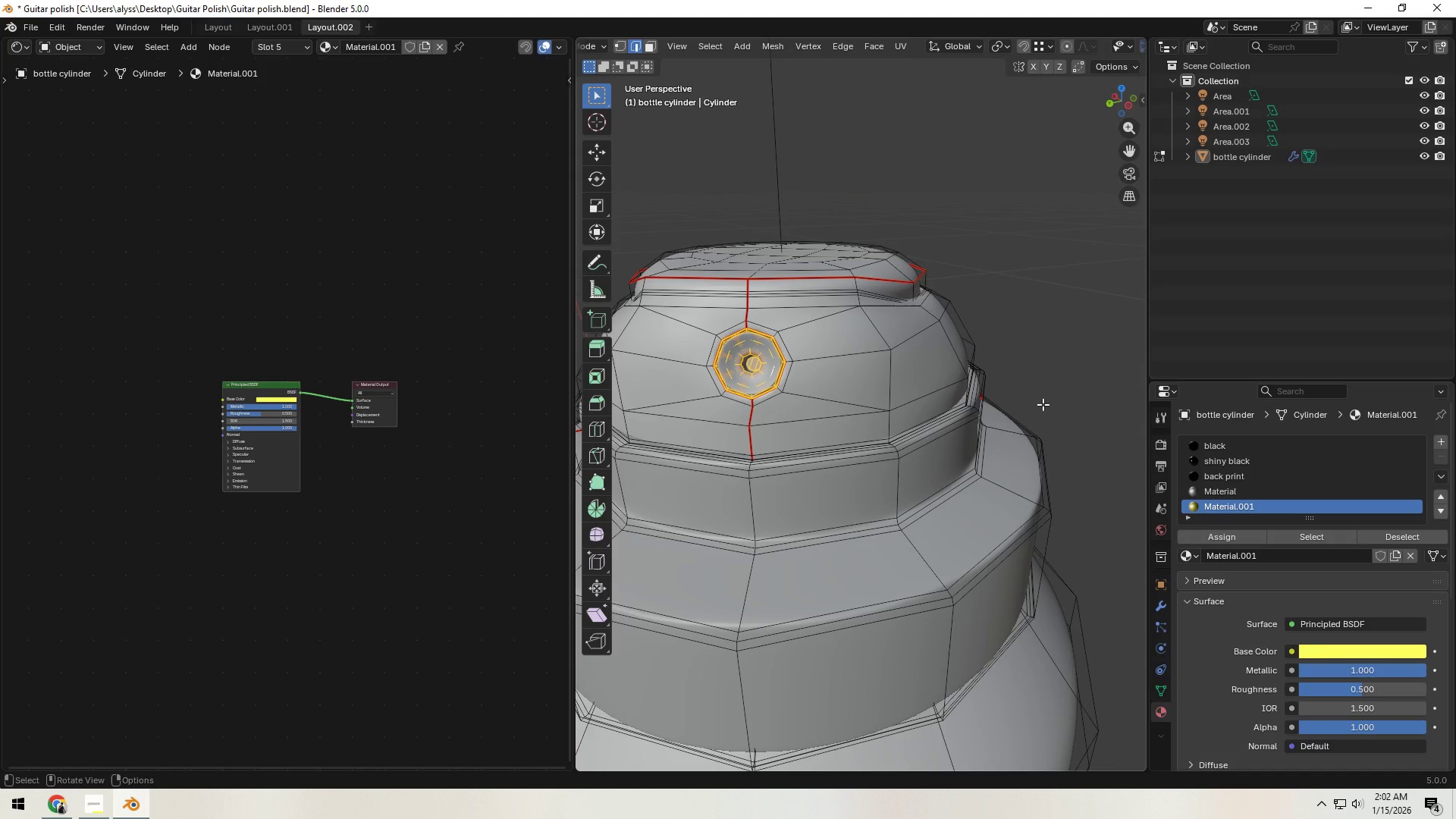 
key(Tab)
 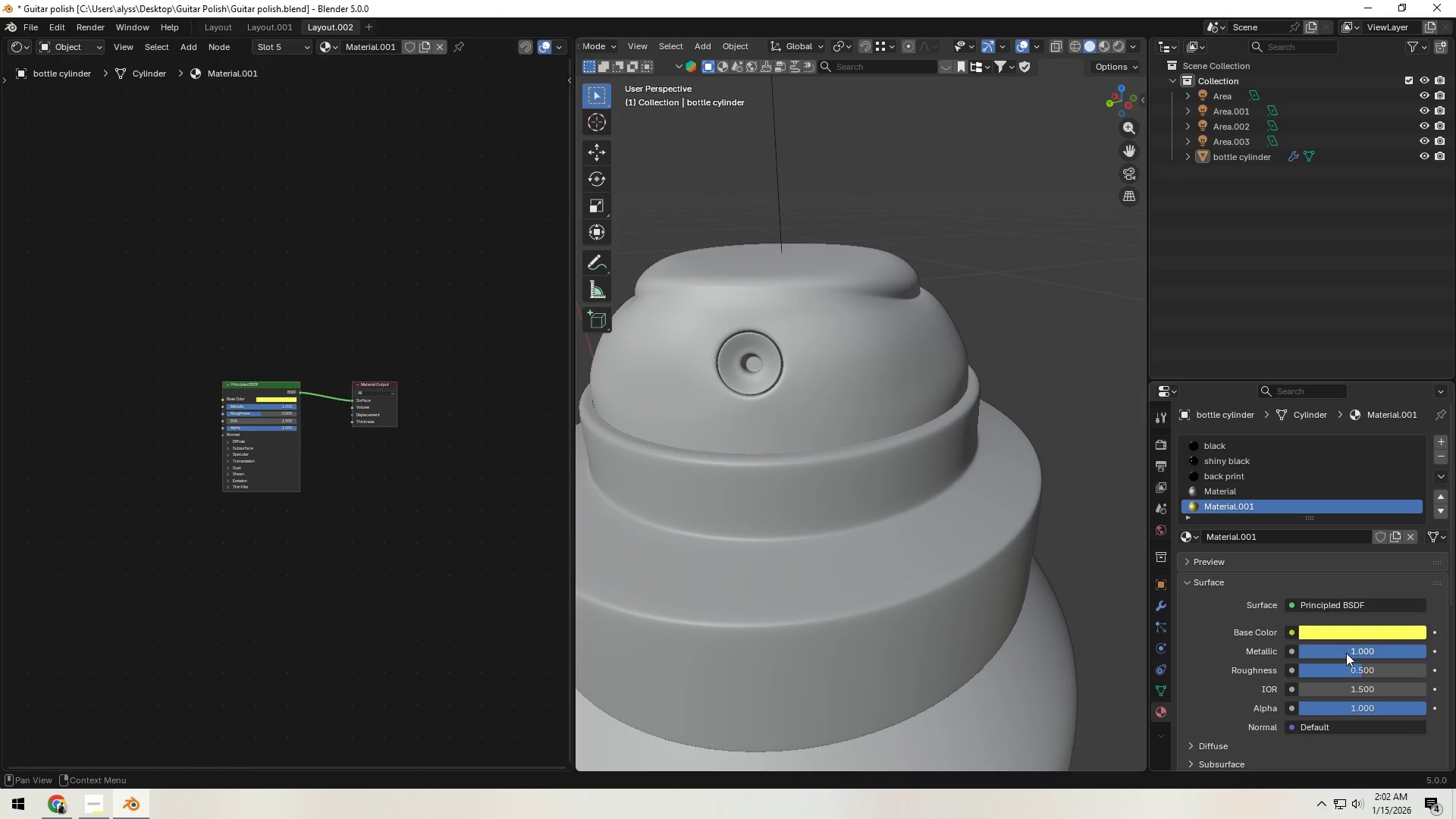 
left_click_drag(start_coordinate=[1347, 654], to_coordinate=[1191, 180])
 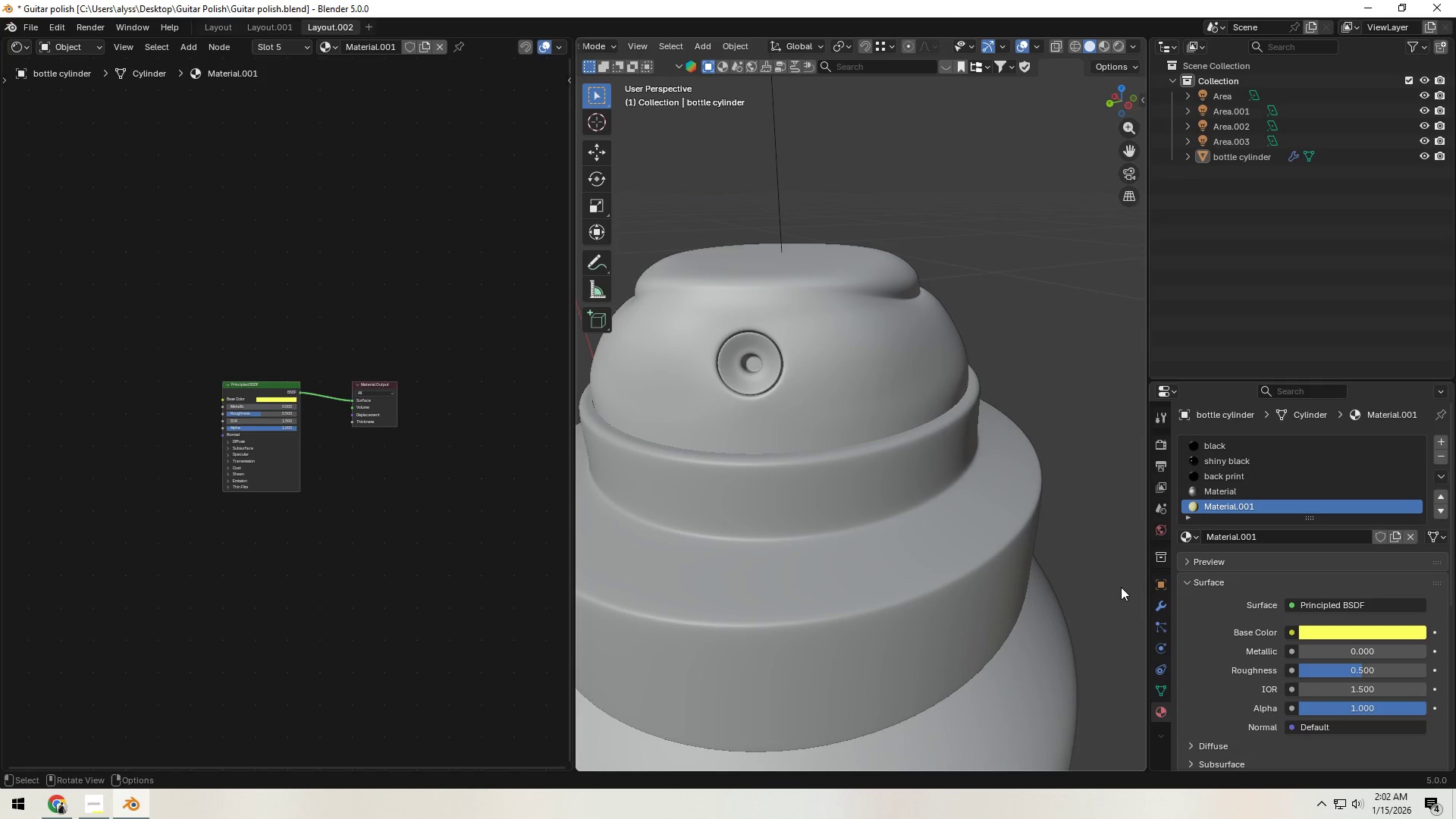 
left_click([1119, 586])
 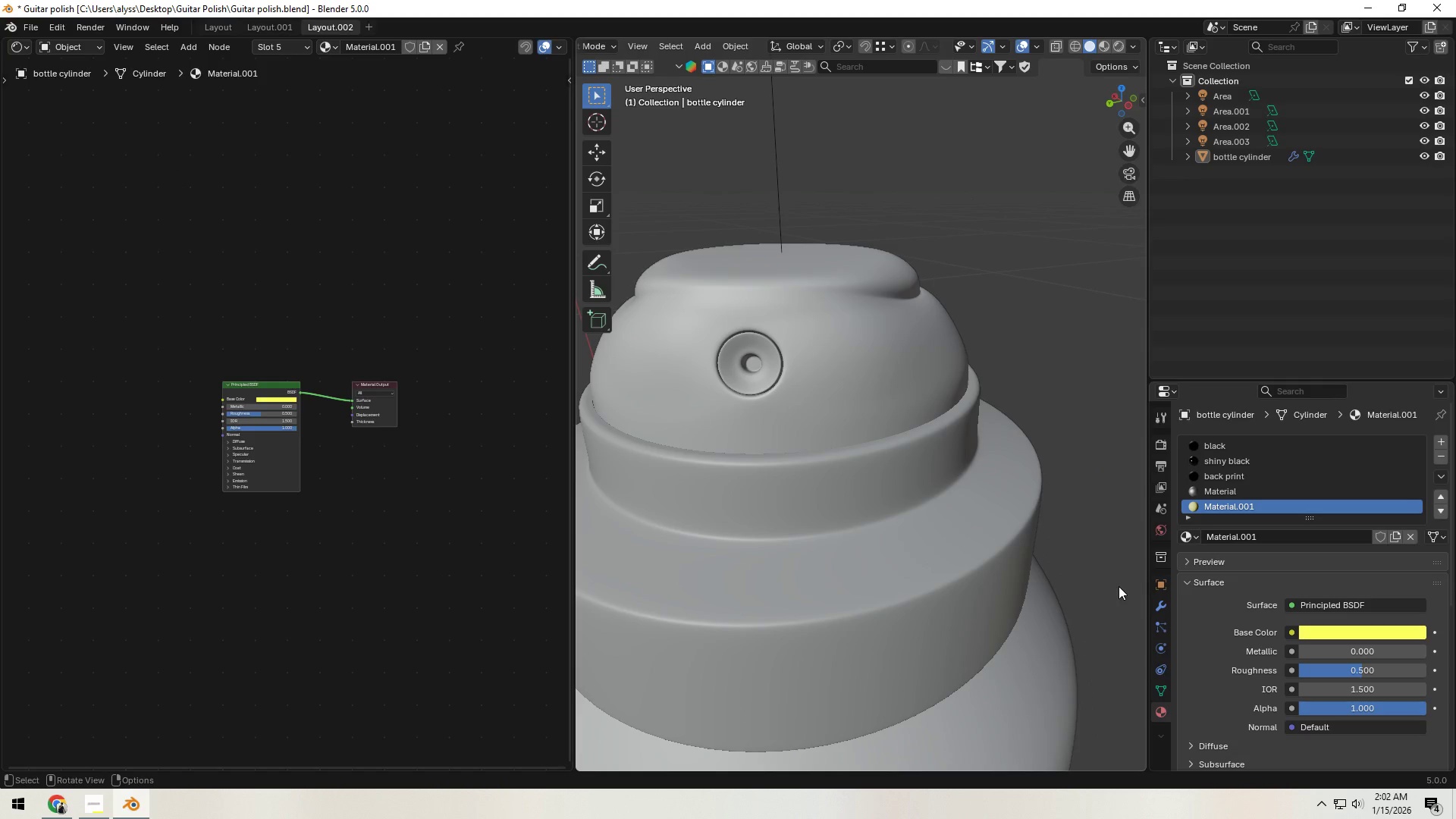 
key(Control+S)
 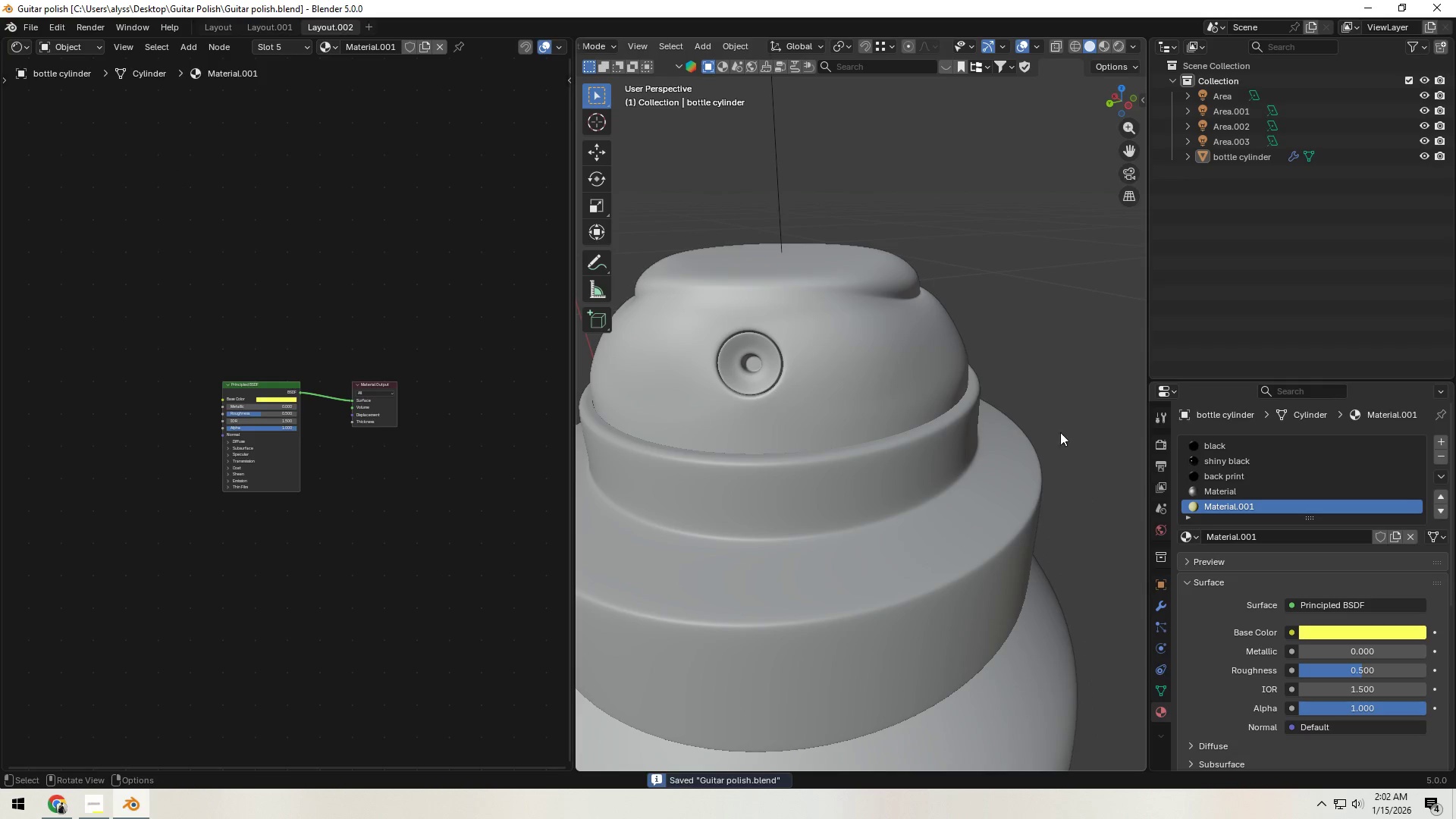 
left_click([1023, 406])
 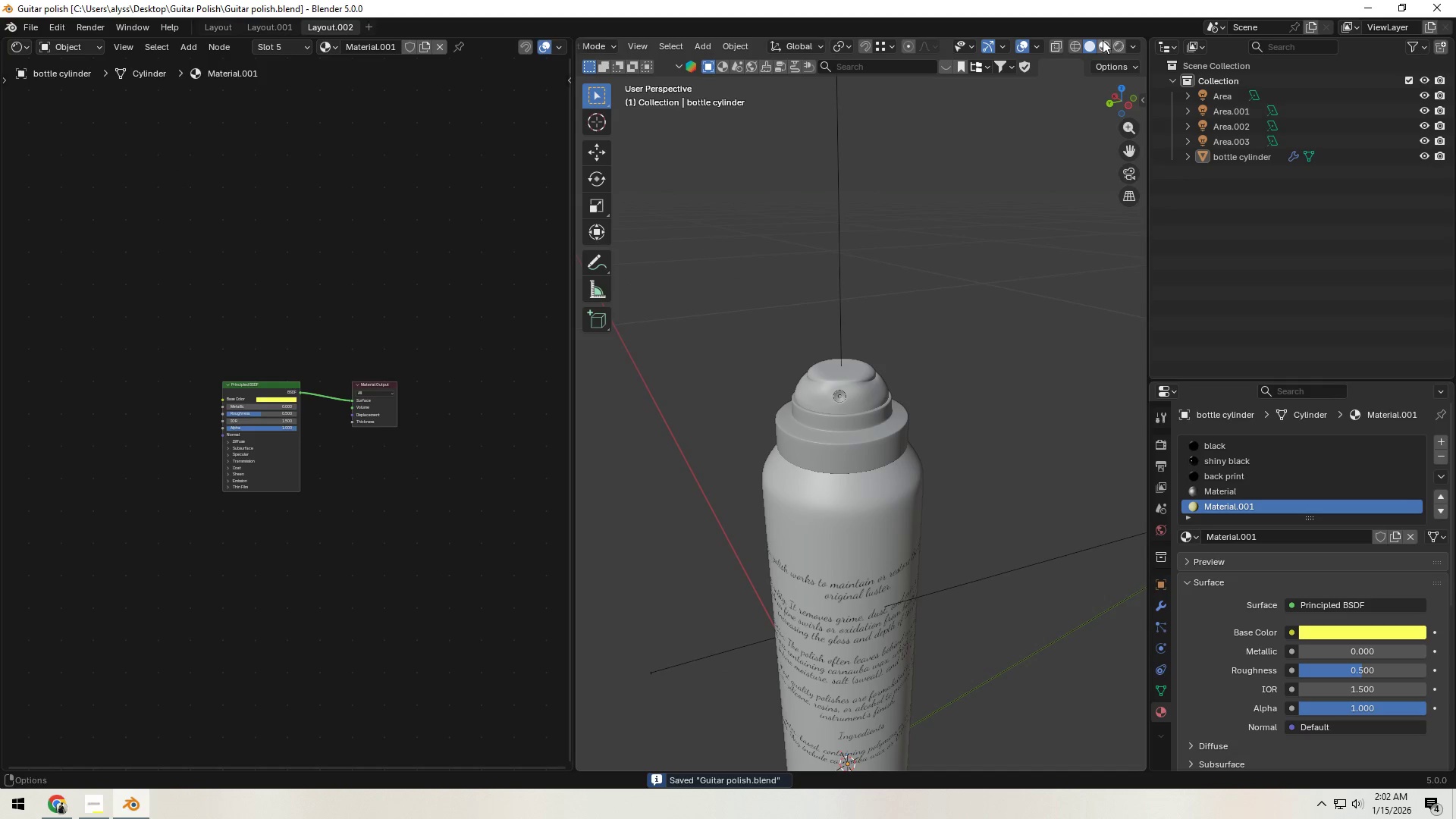 
scroll: coordinate [1039, 391], scroll_direction: down, amount: 4.0
 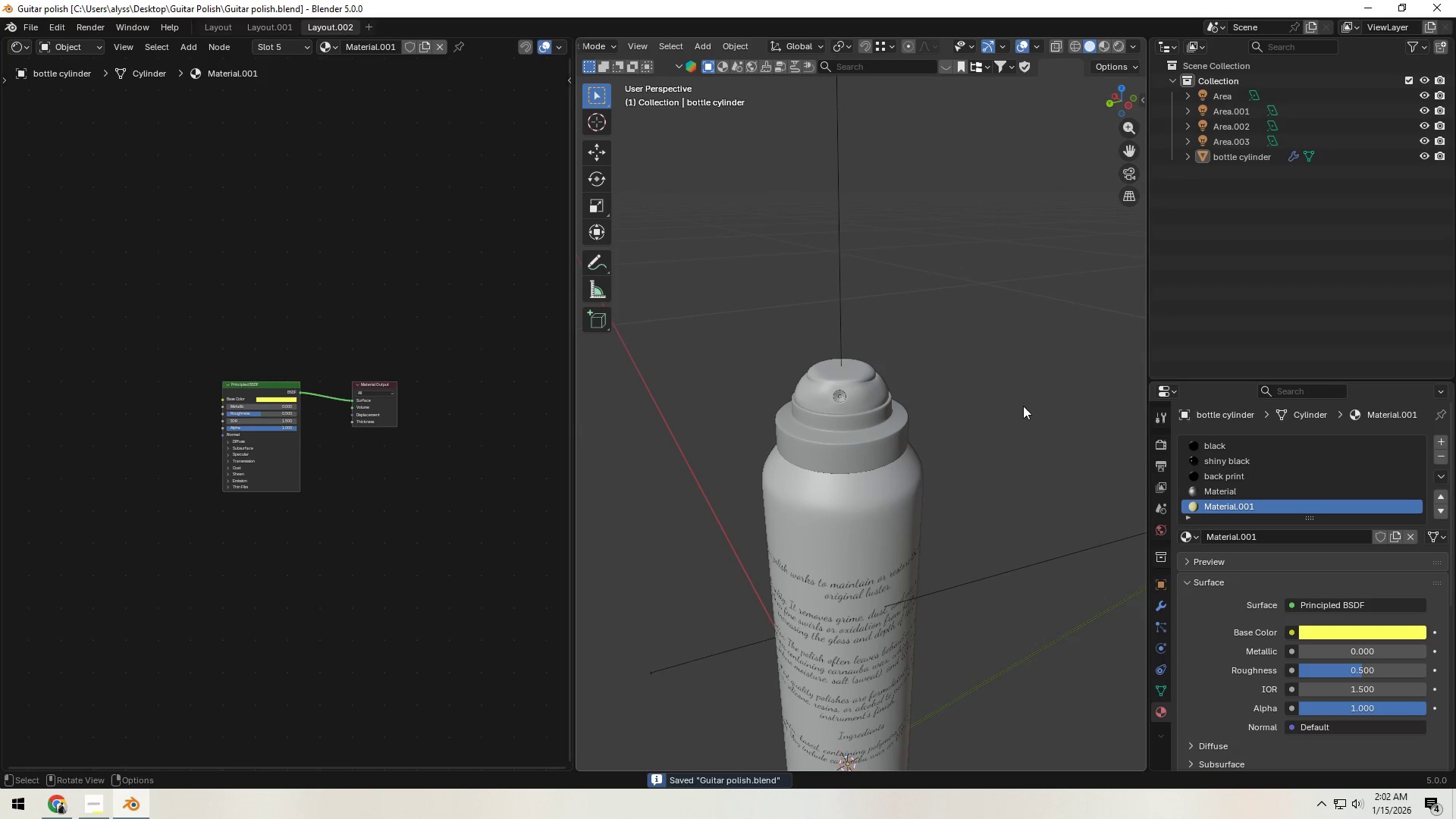 
left_click([1122, 42])
 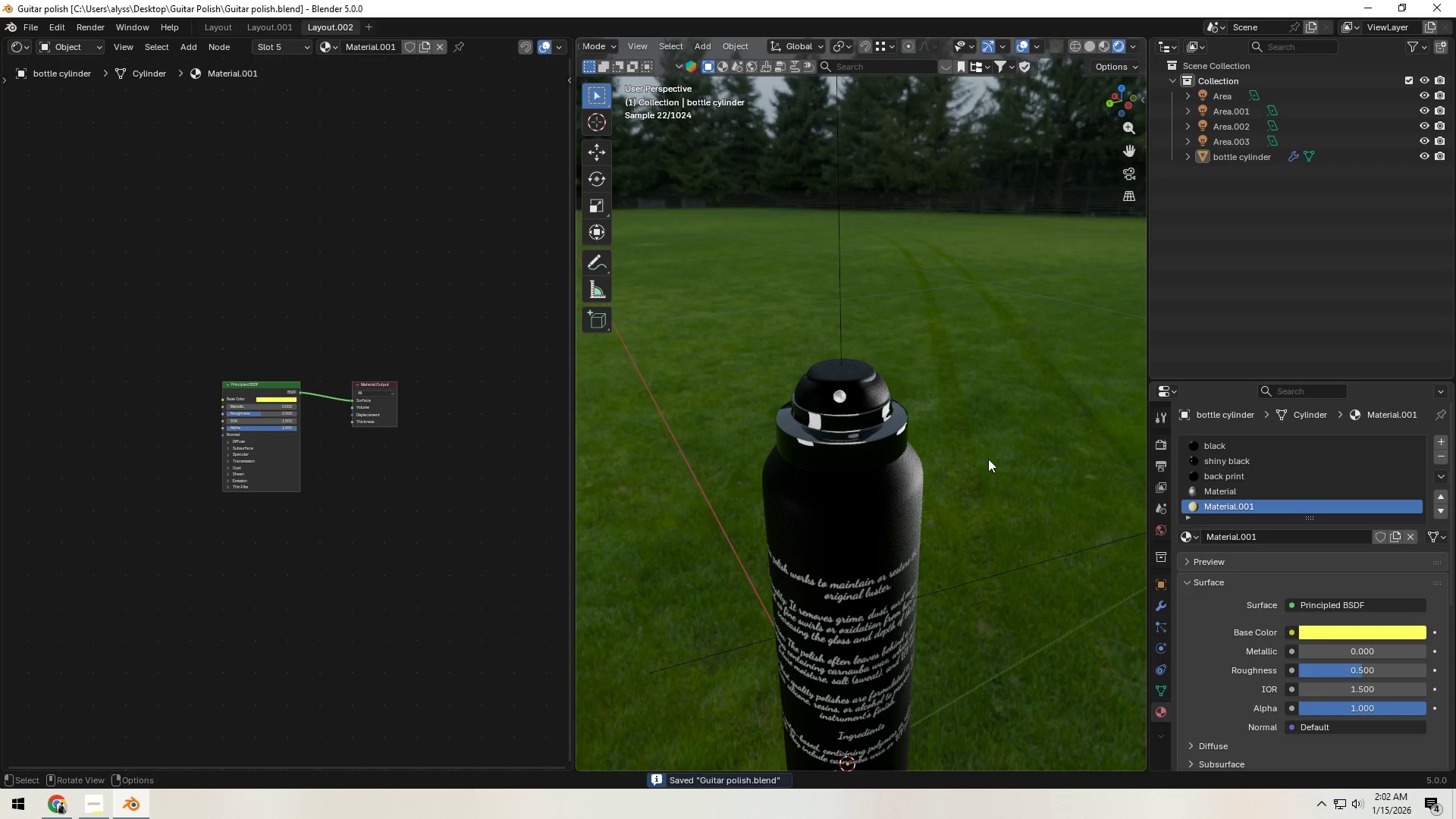 
scroll: coordinate [985, 514], scroll_direction: down, amount: 3.0
 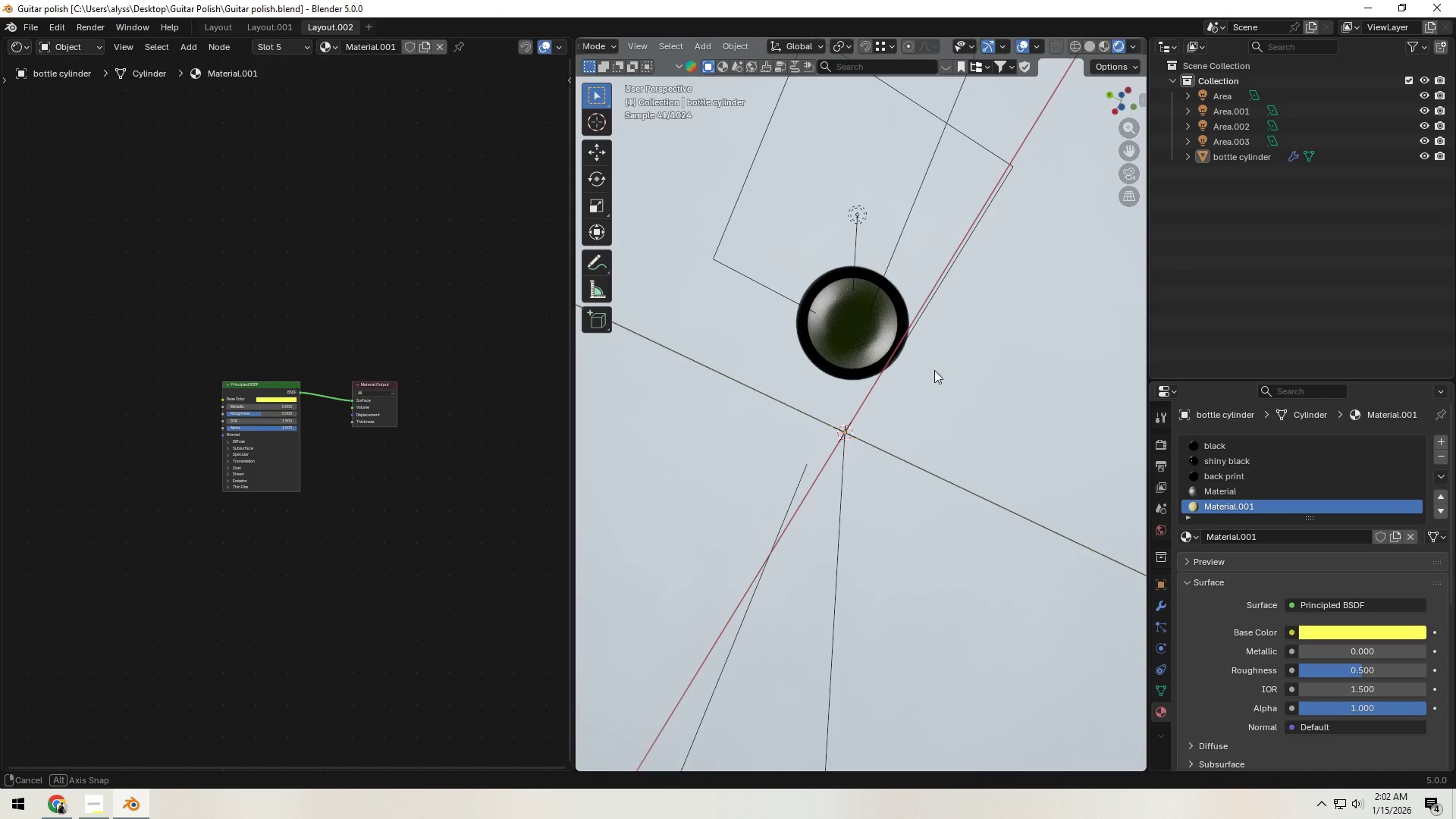 
wait(8.86)
 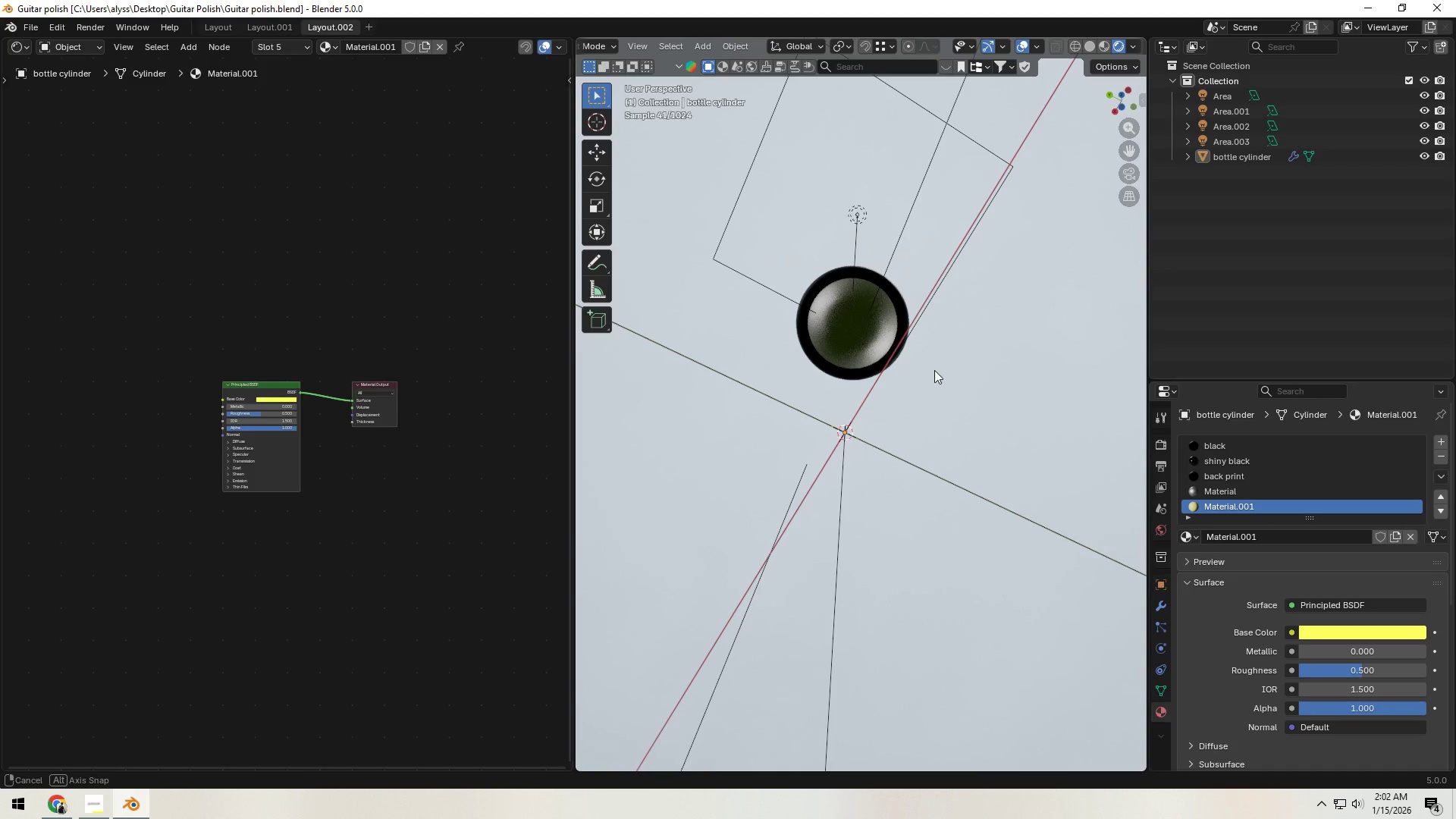 
left_click([1084, 50])
 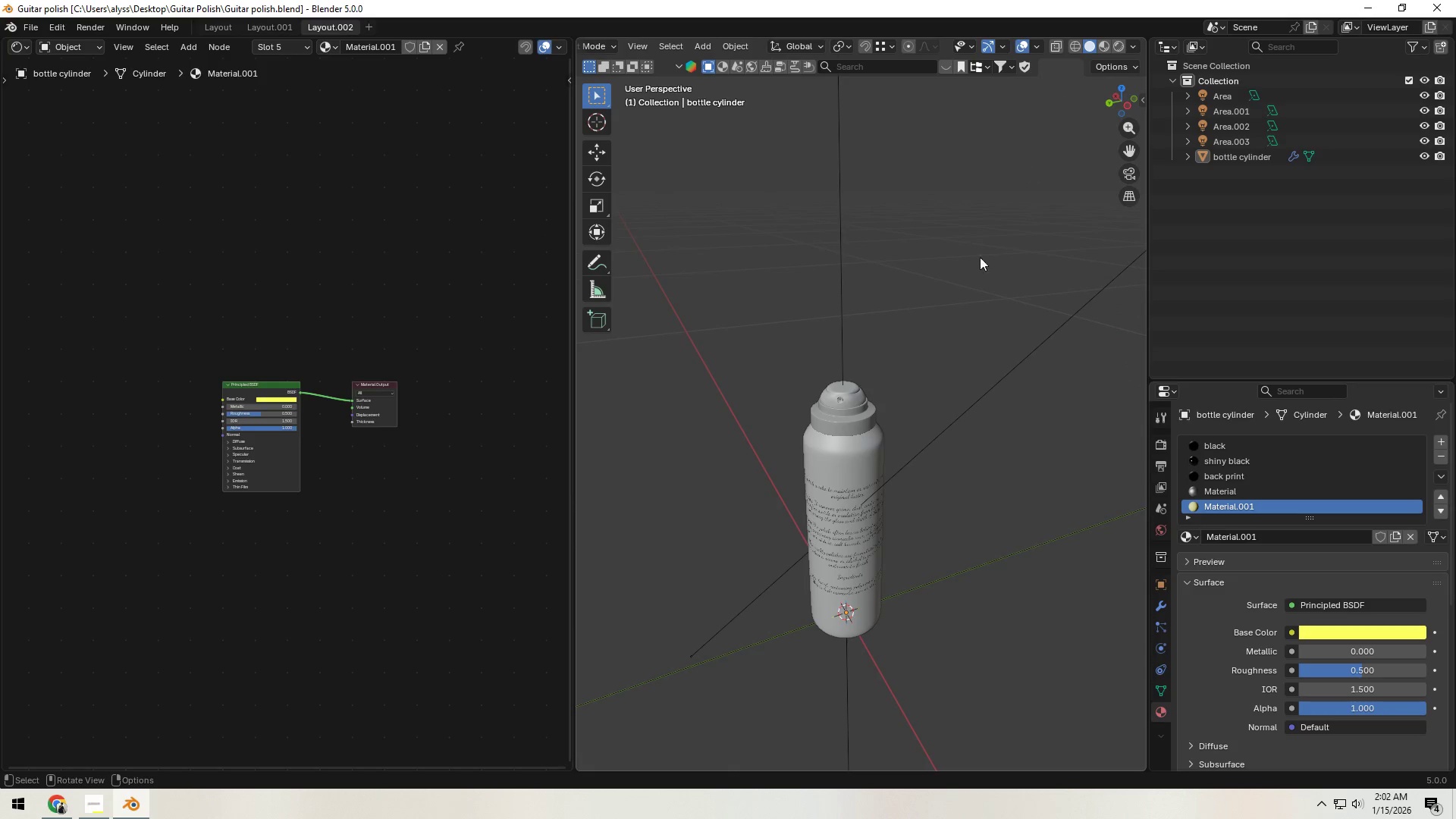 
key(Control+S)
 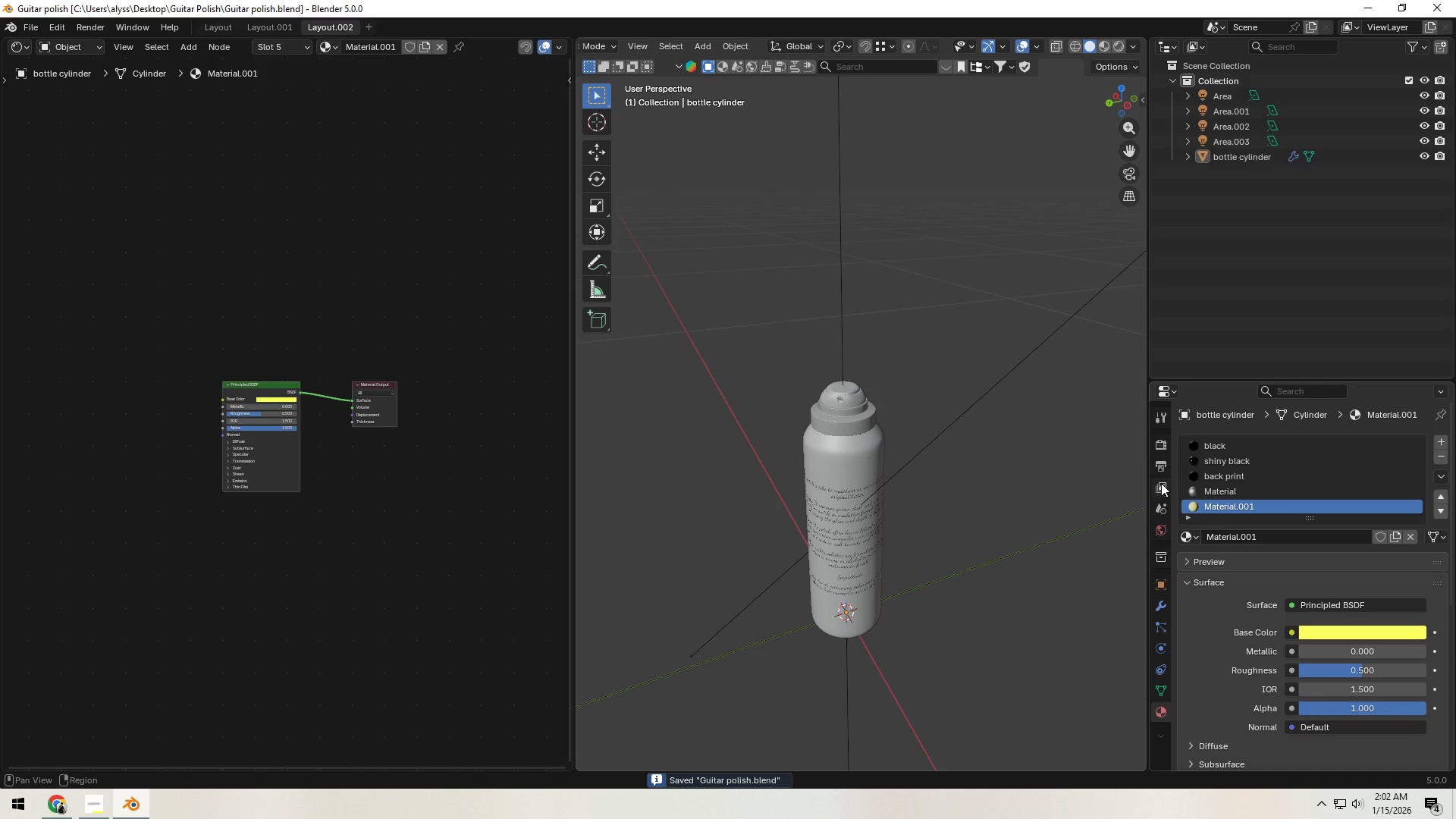 
left_click([1156, 447])
 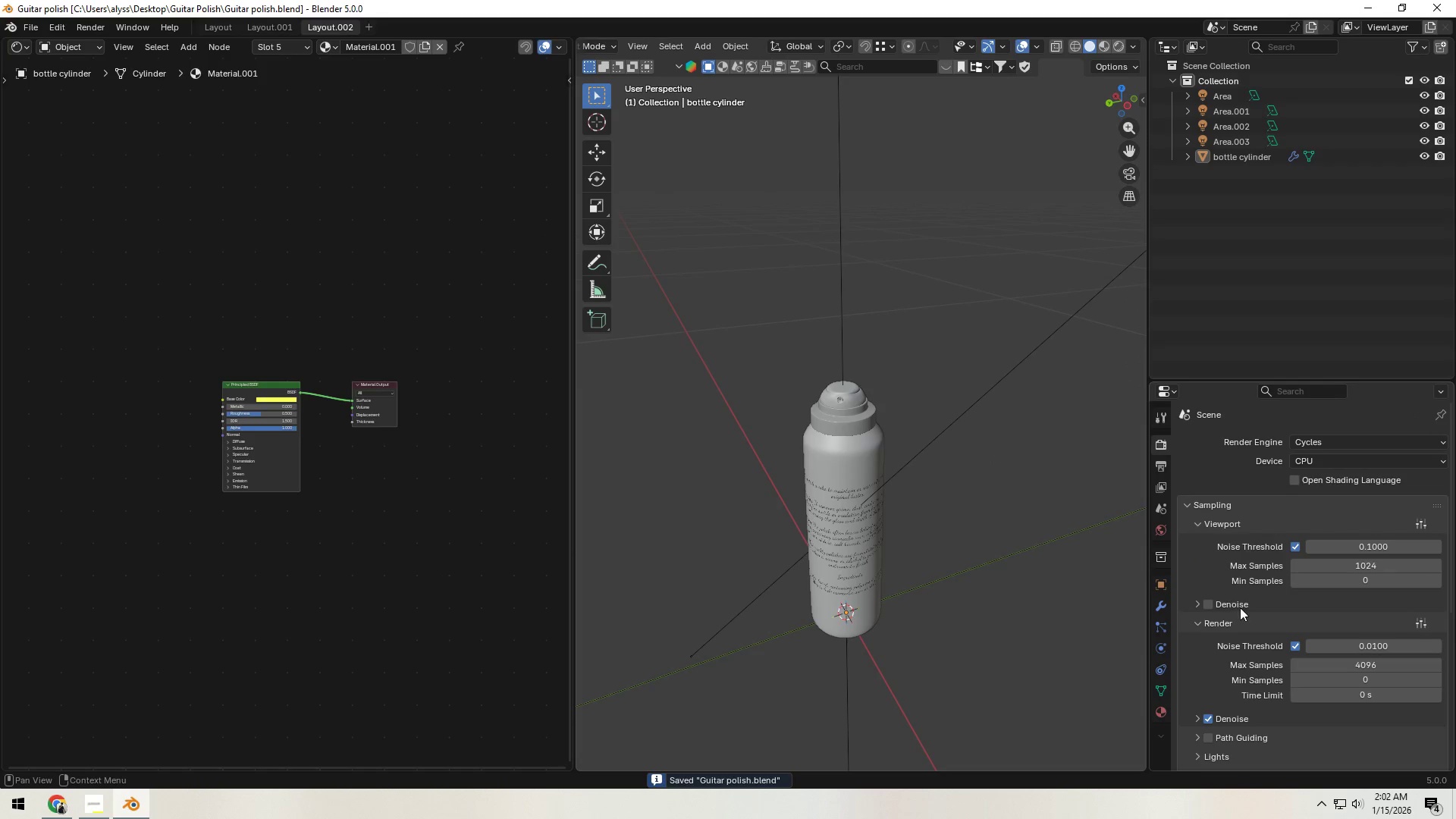 
scroll: coordinate [1244, 630], scroll_direction: down, amount: 16.0
 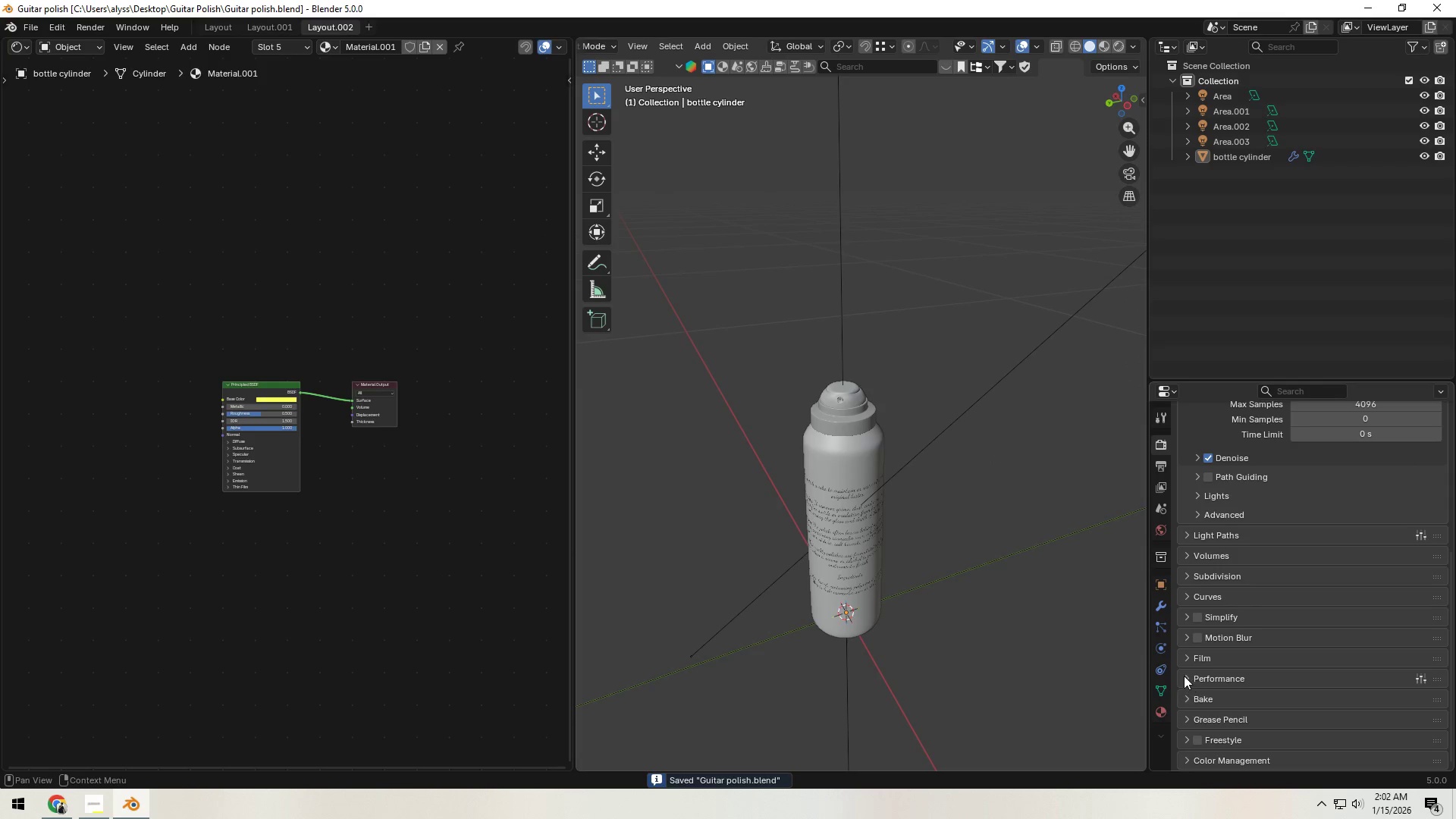 
left_click([1184, 657])
 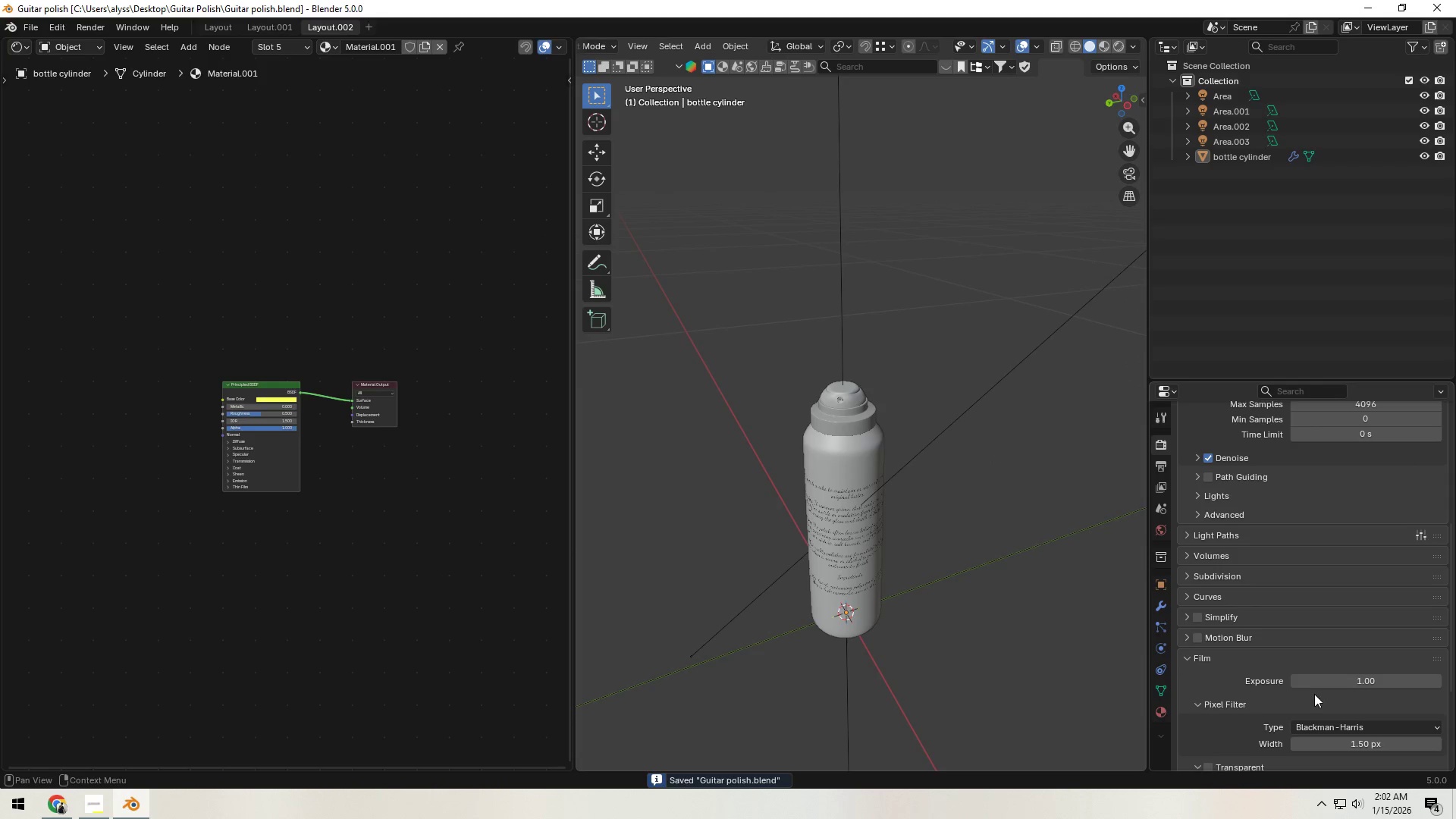 
scroll: coordinate [1315, 699], scroll_direction: down, amount: 3.0
 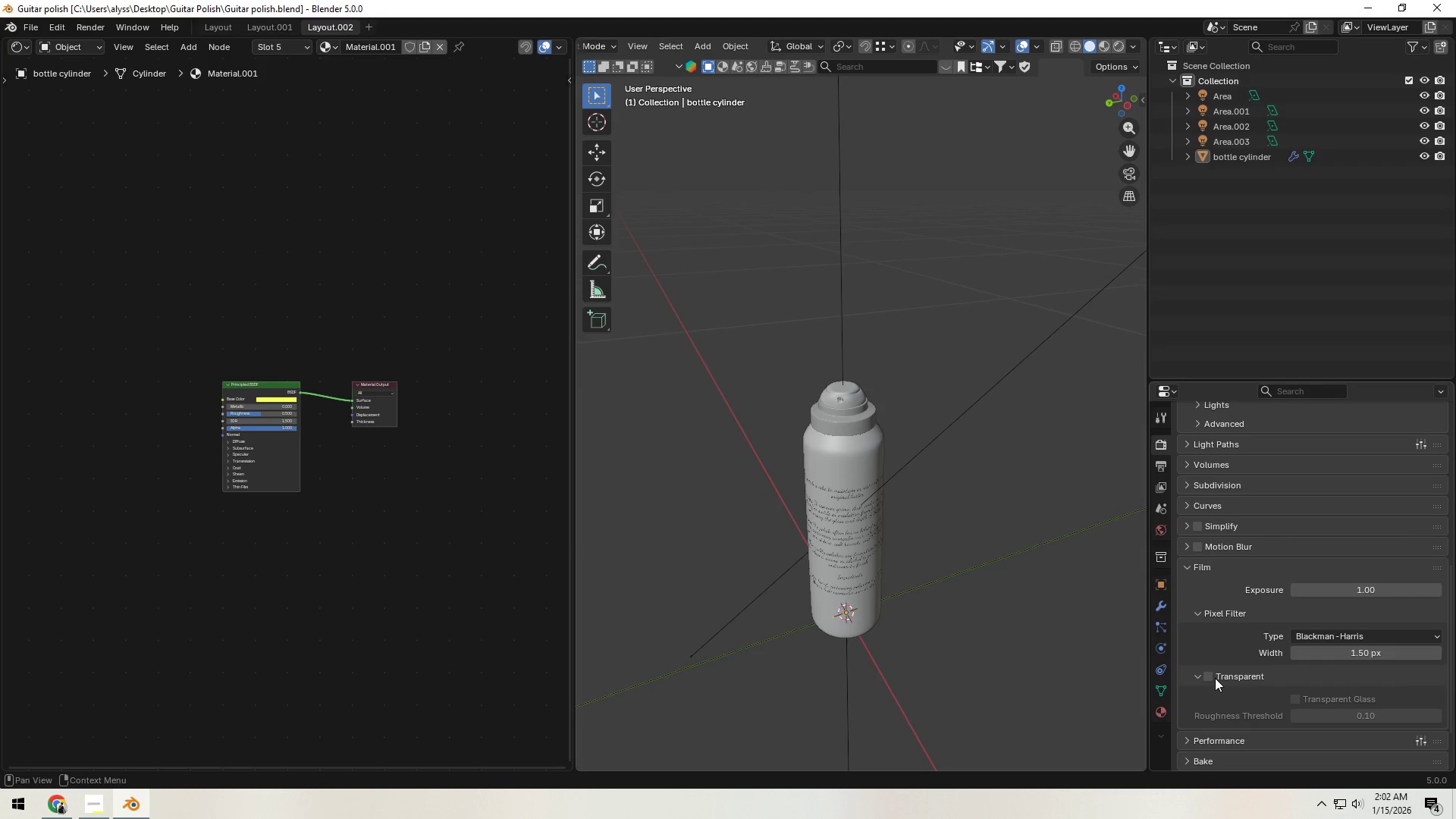 
left_click([1210, 676])
 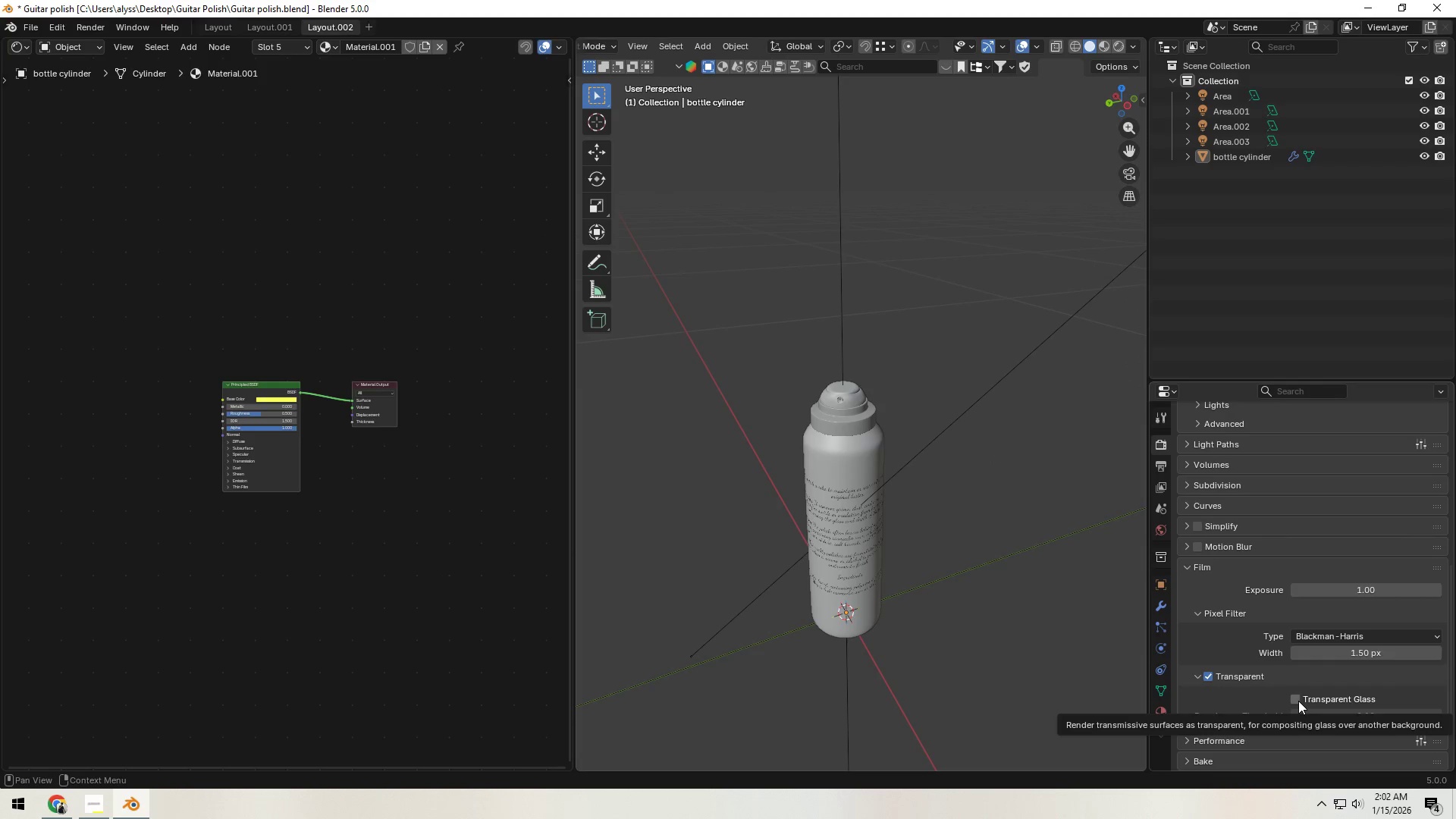 
mouse_move([1207, 671])
 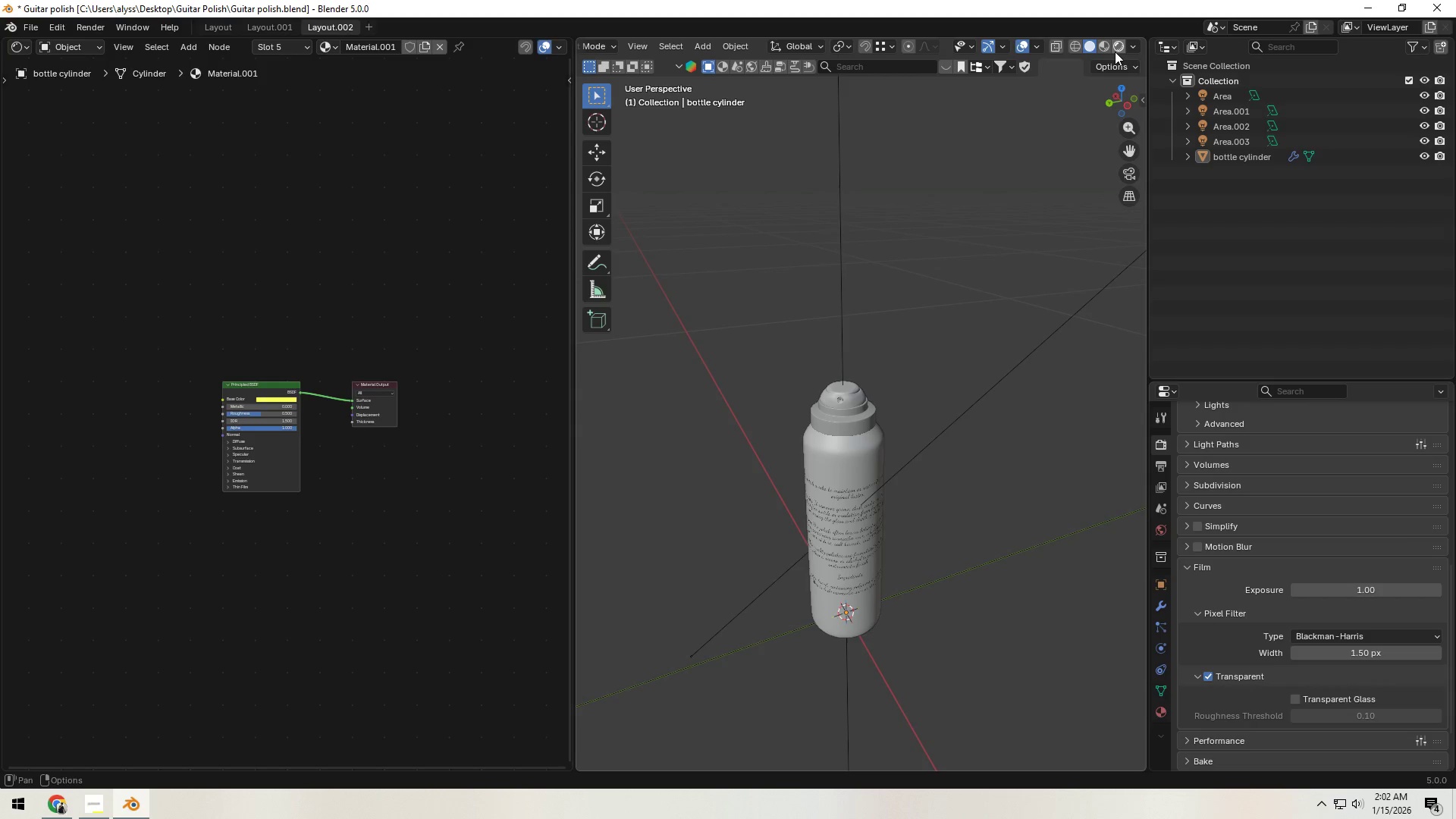 
left_click([1115, 51])
 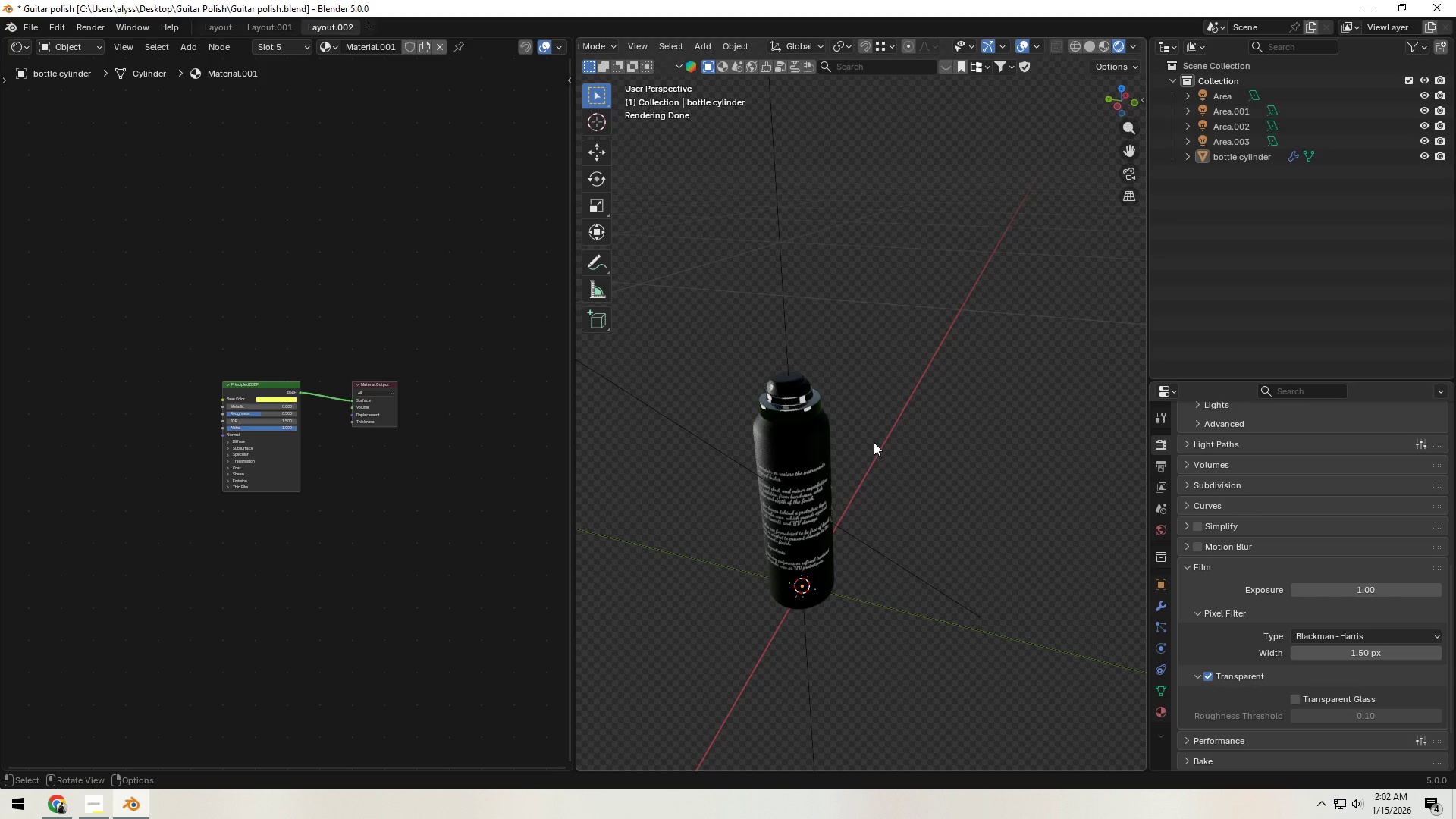 
wait(12.78)
 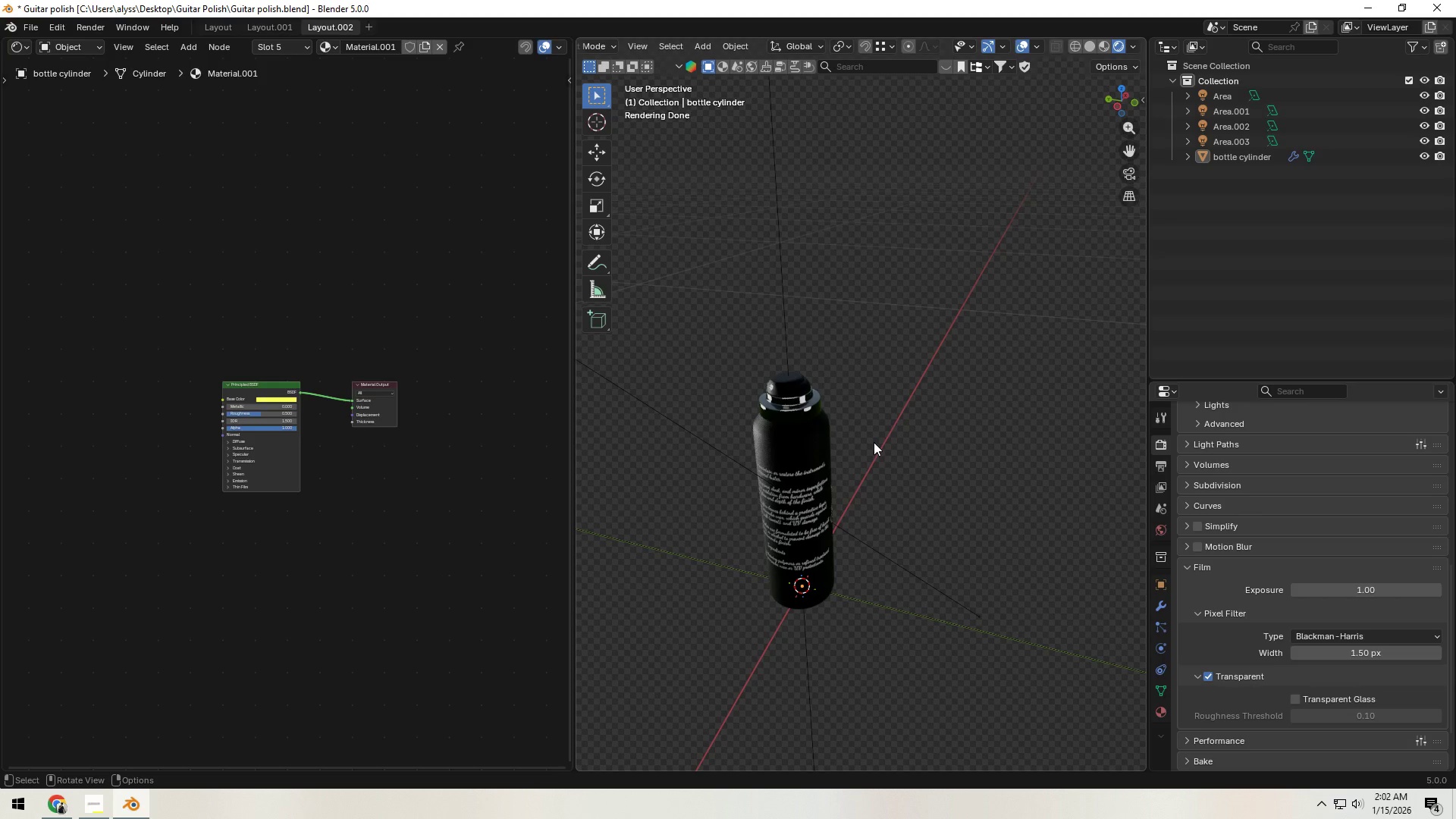 
scroll: coordinate [841, 463], scroll_direction: up, amount: 2.0
 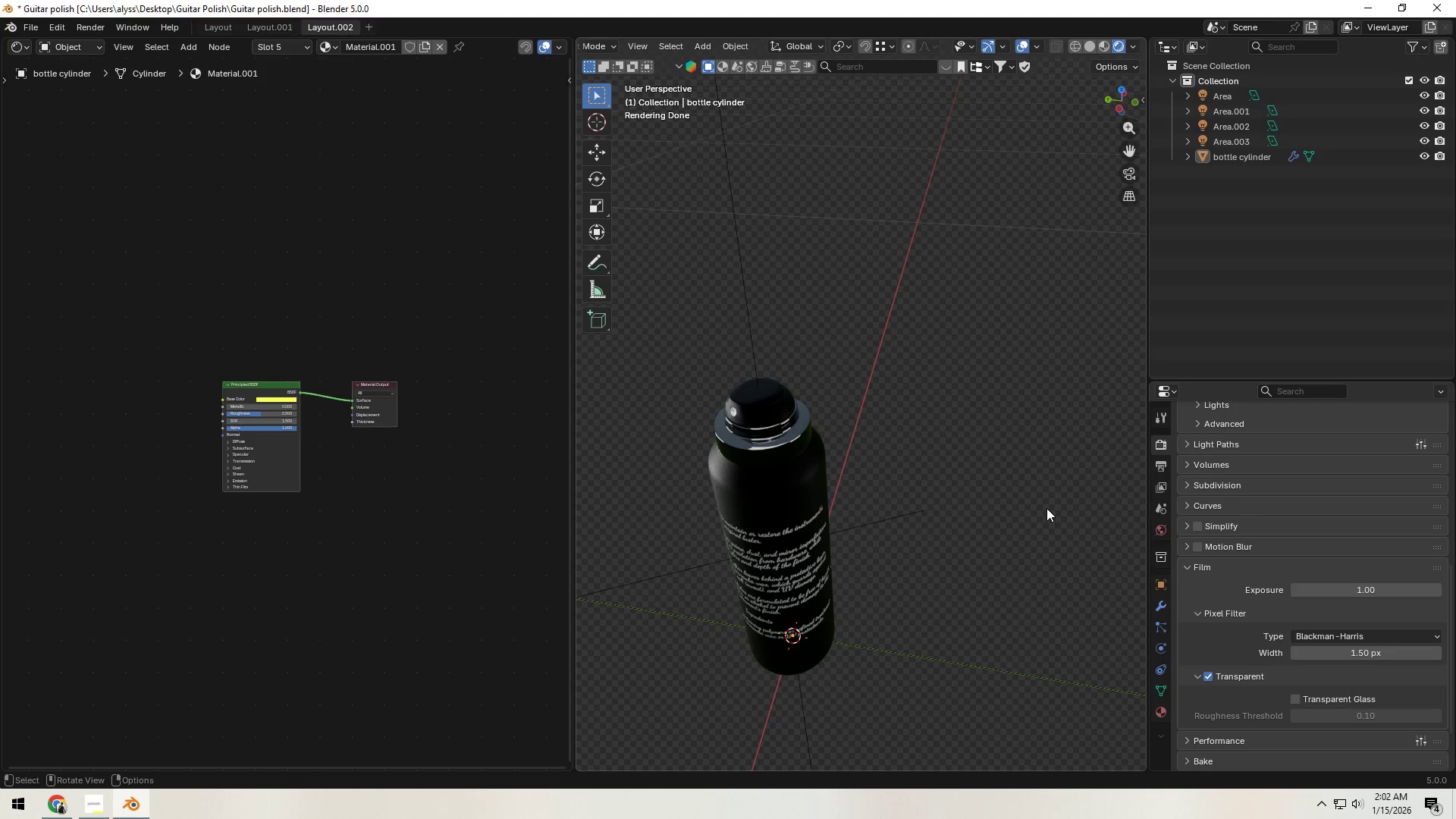 
wait(6.76)
 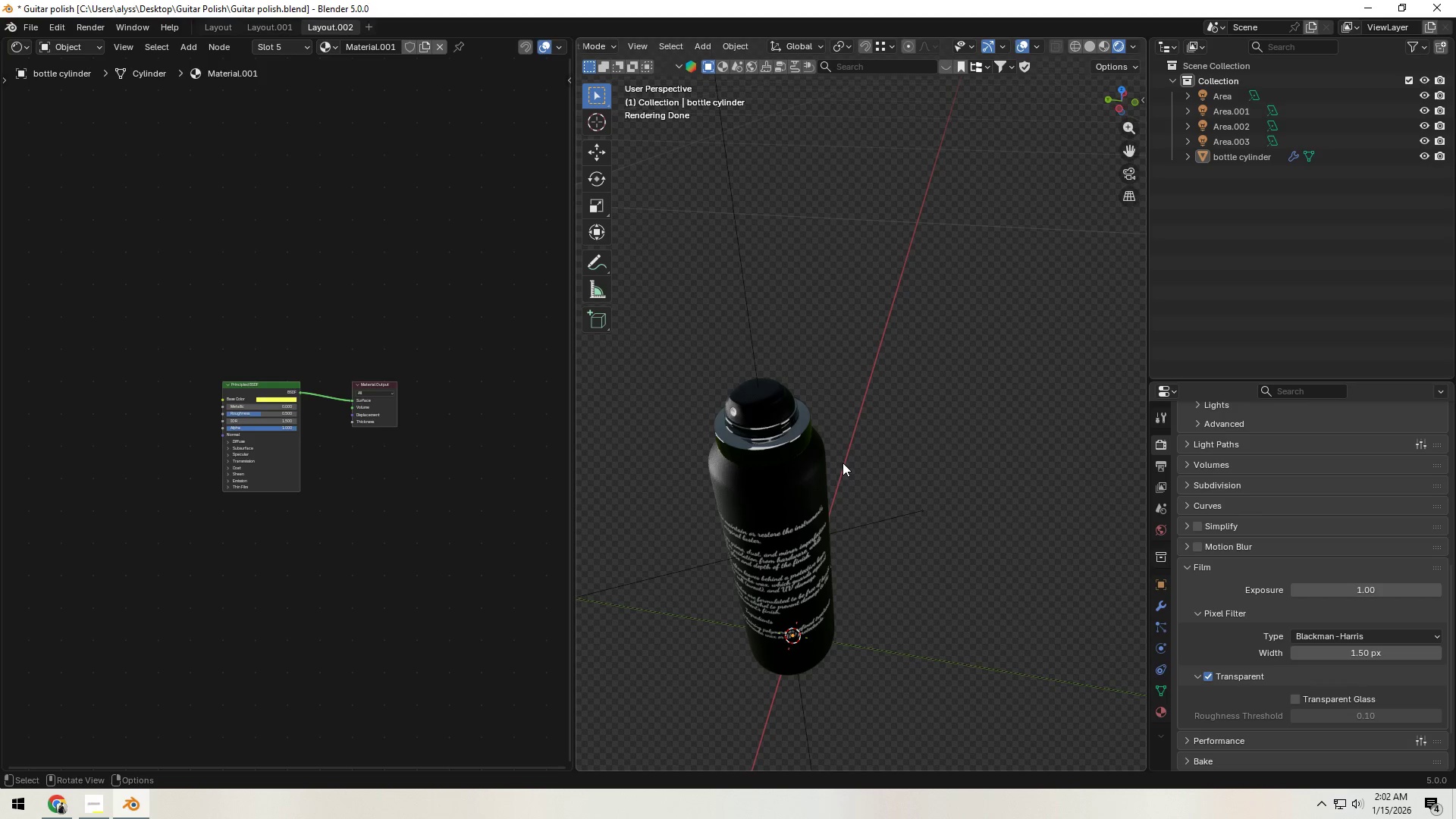 
left_click([1163, 714])
 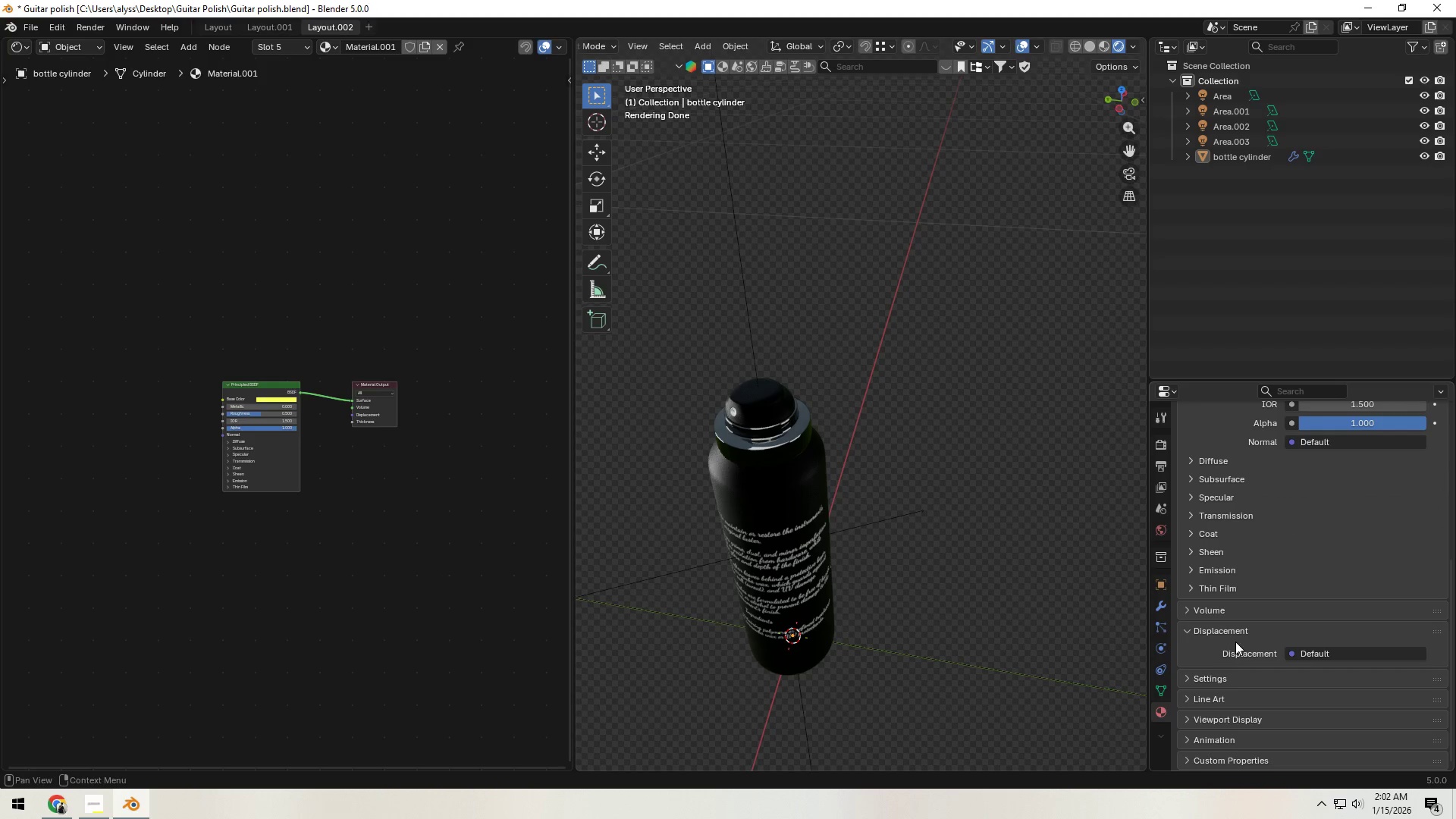 
scroll: coordinate [1276, 521], scroll_direction: up, amount: 8.0
 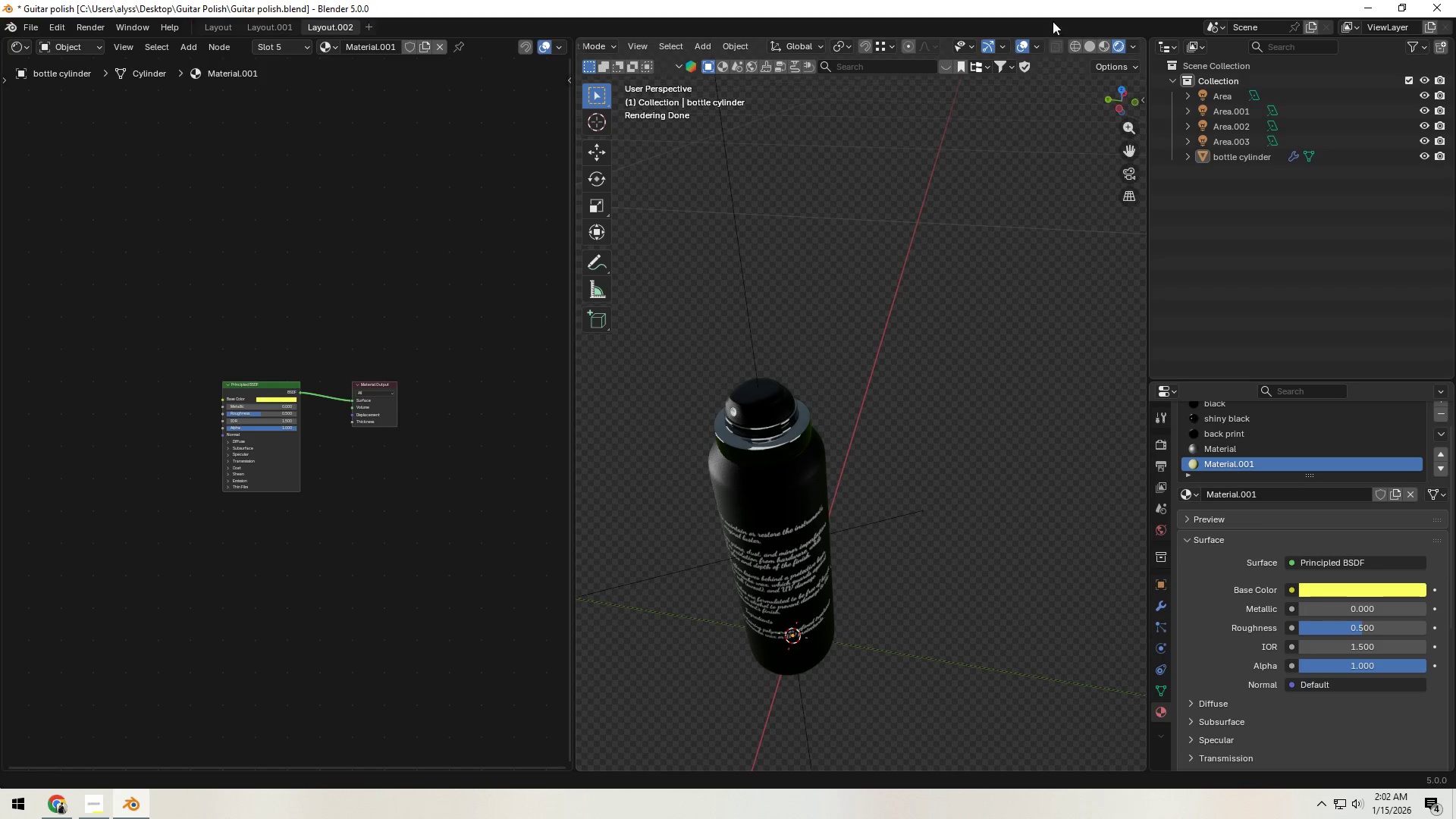 
left_click([1089, 46])
 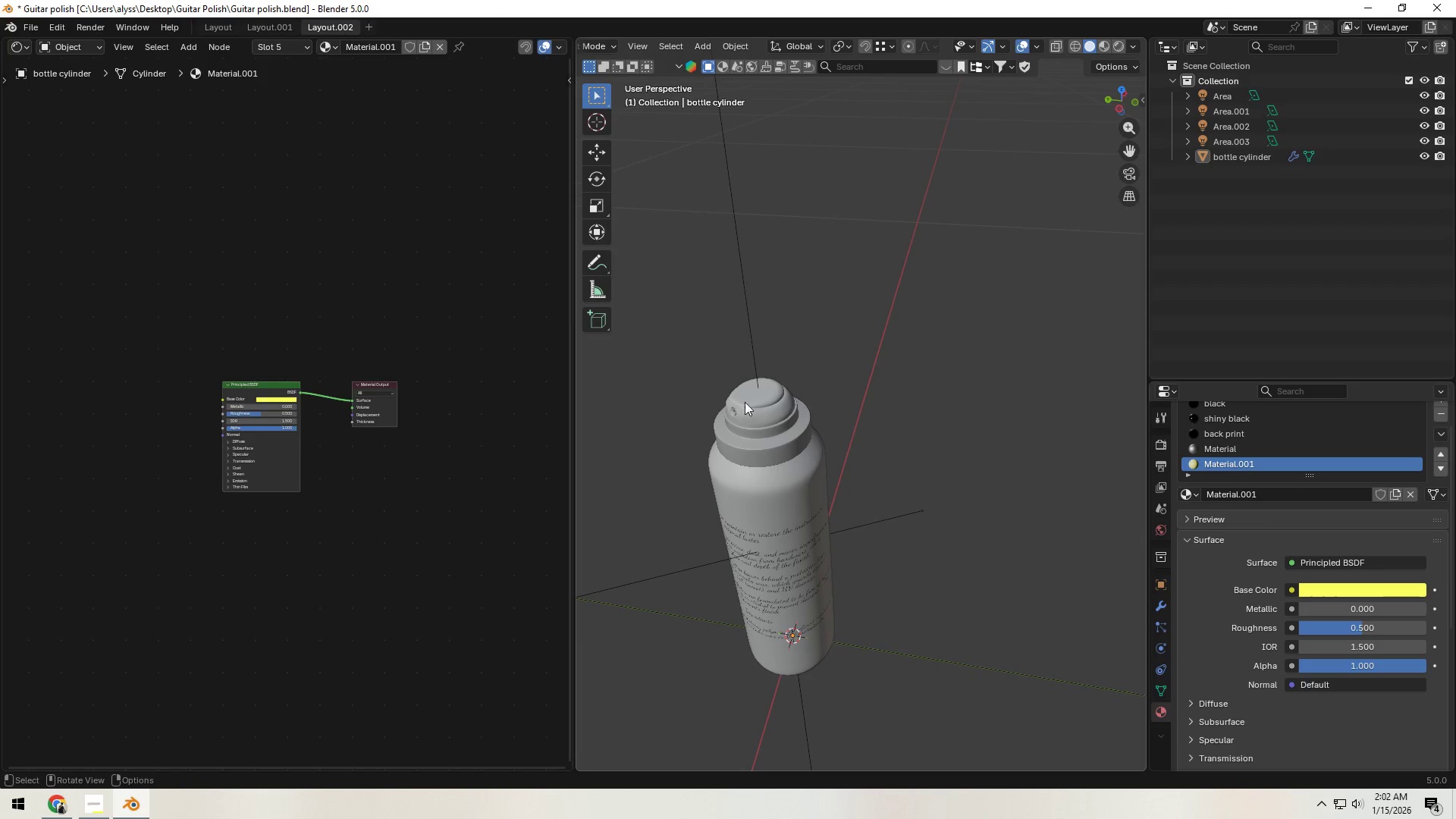 
key(Tab)
 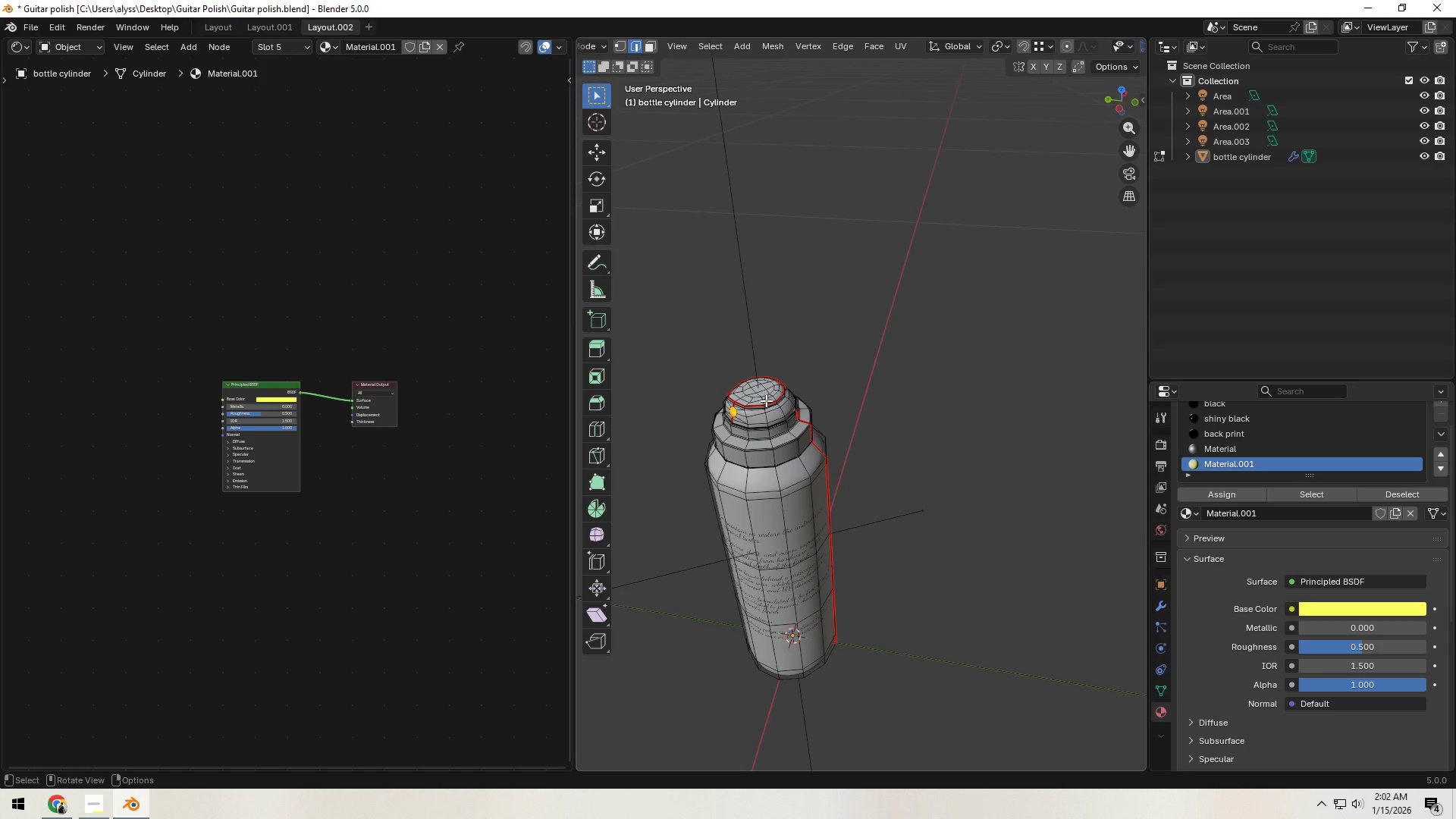 
left_click([766, 400])
 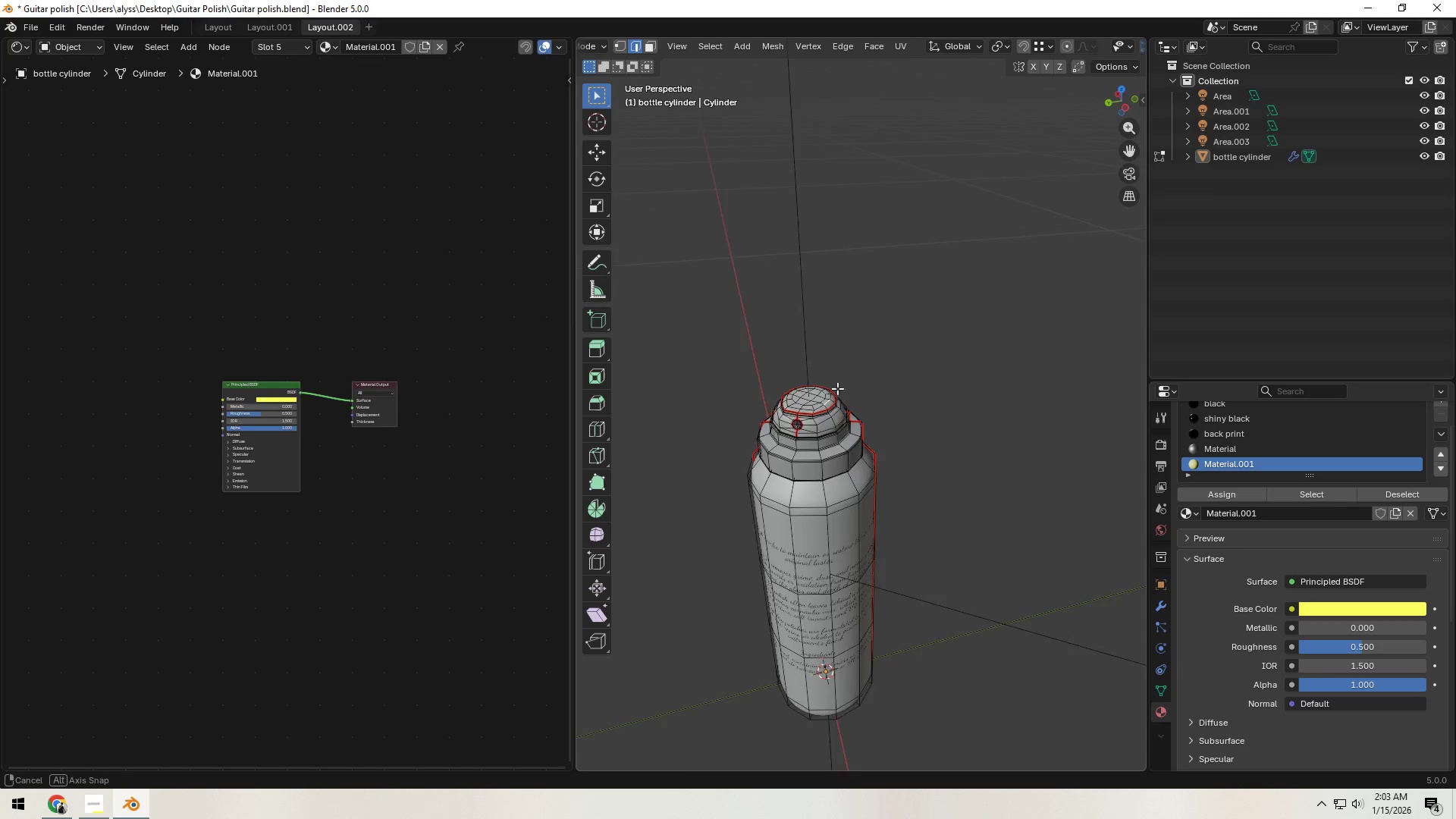 
scroll: coordinate [865, 410], scroll_direction: up, amount: 3.0
 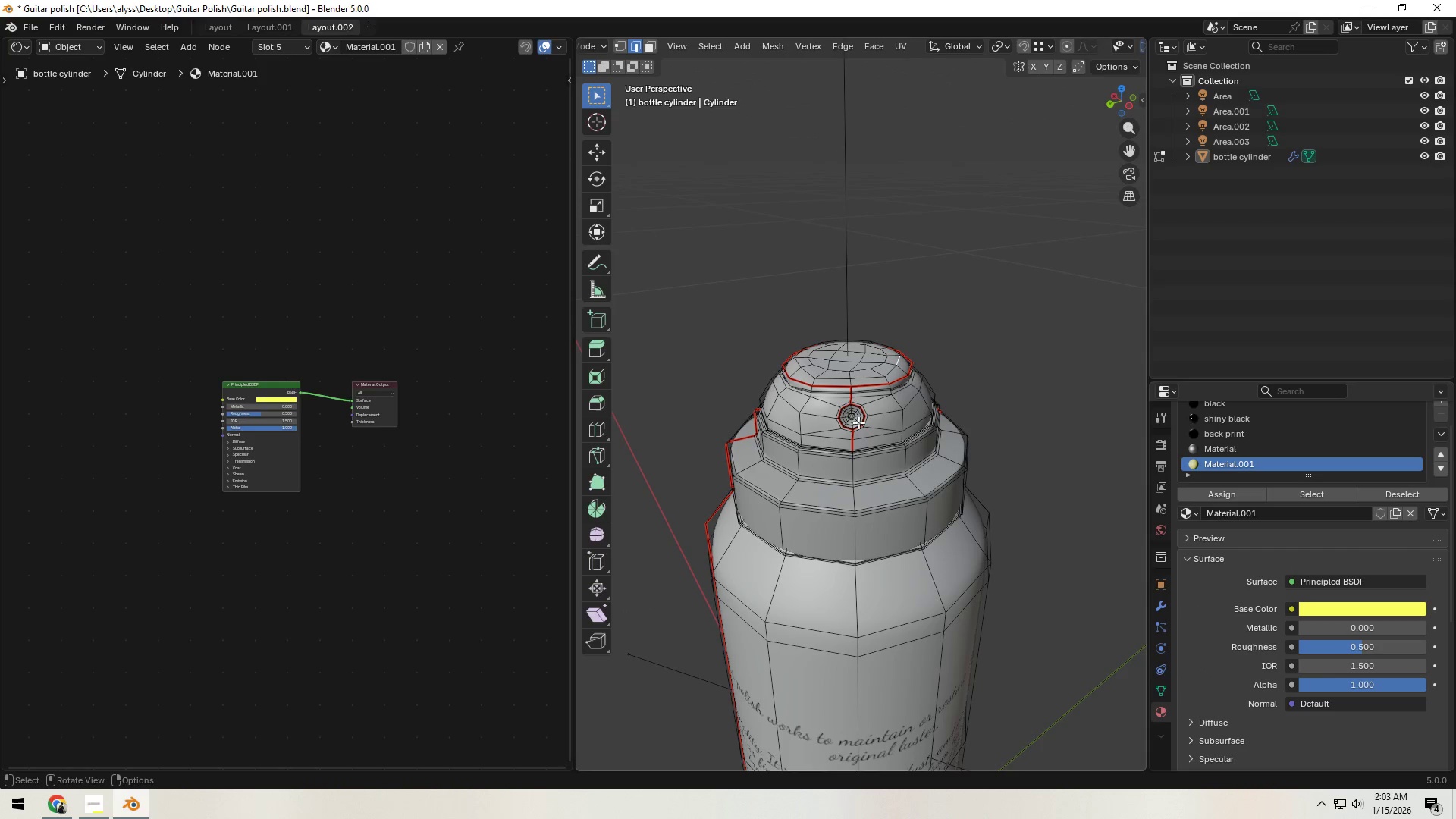 
left_click([858, 422])
 